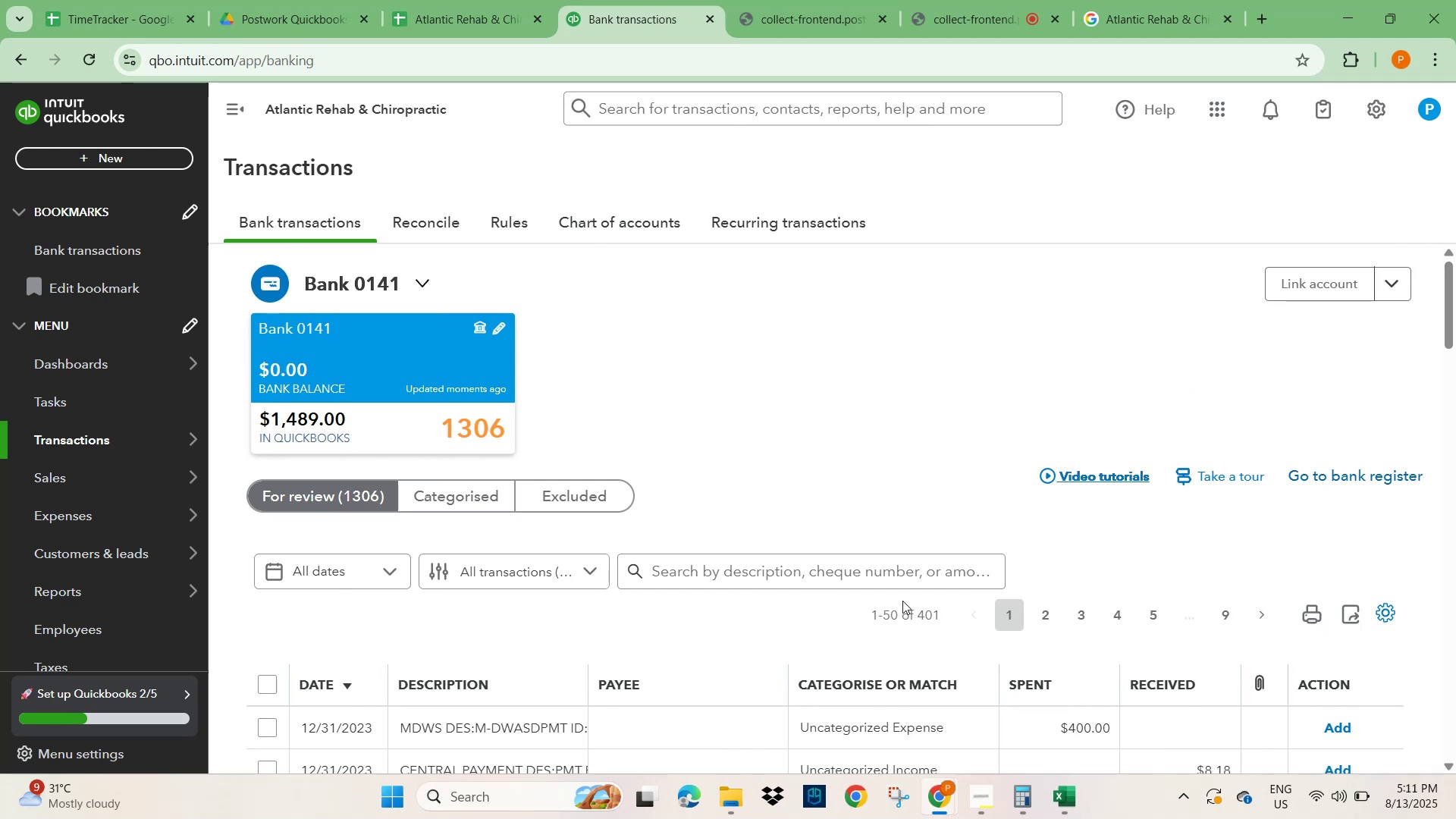 
left_click_drag(start_coordinate=[893, 567], to_coordinate=[890, 563])
 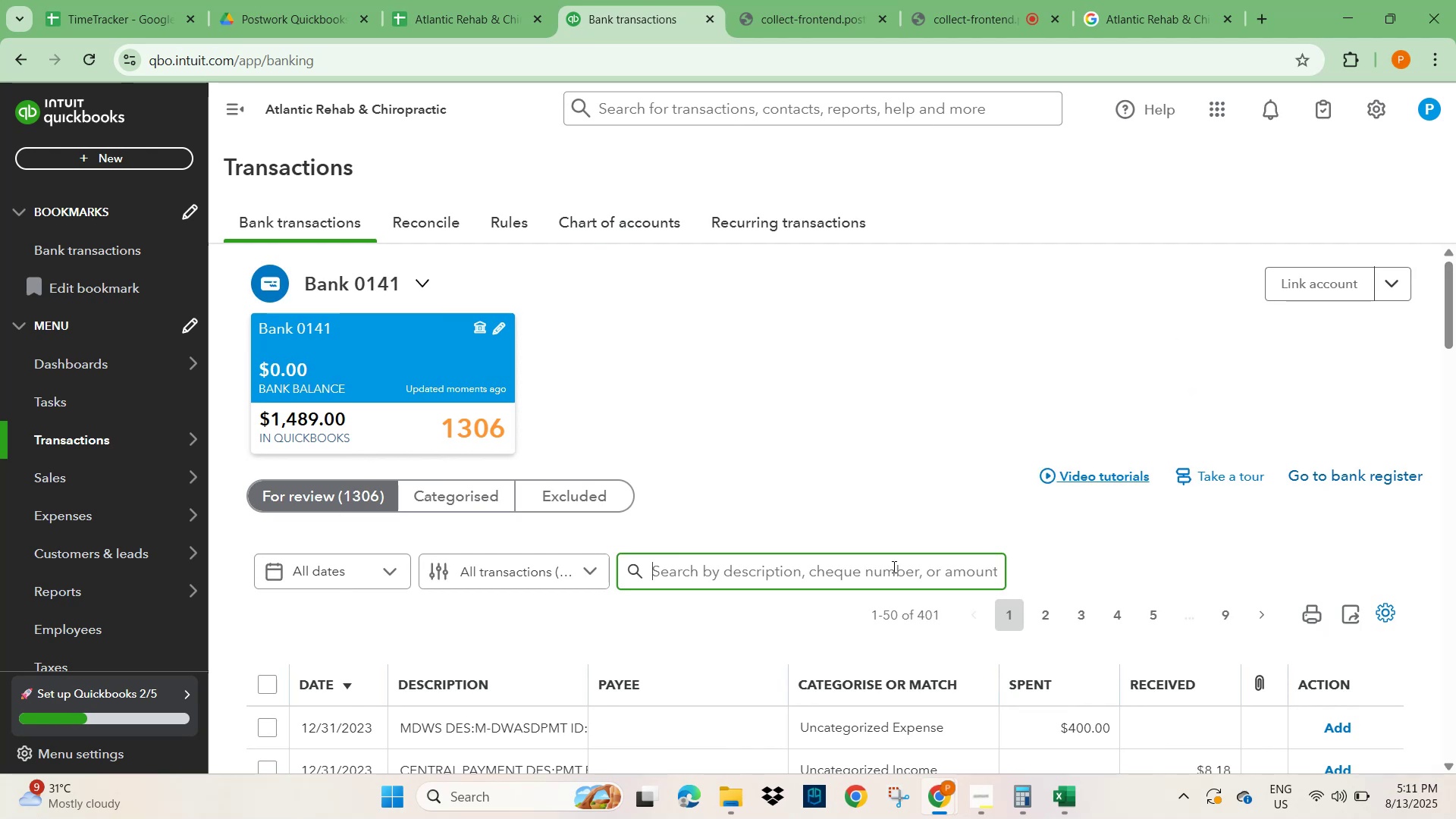 
key(Control+V)
 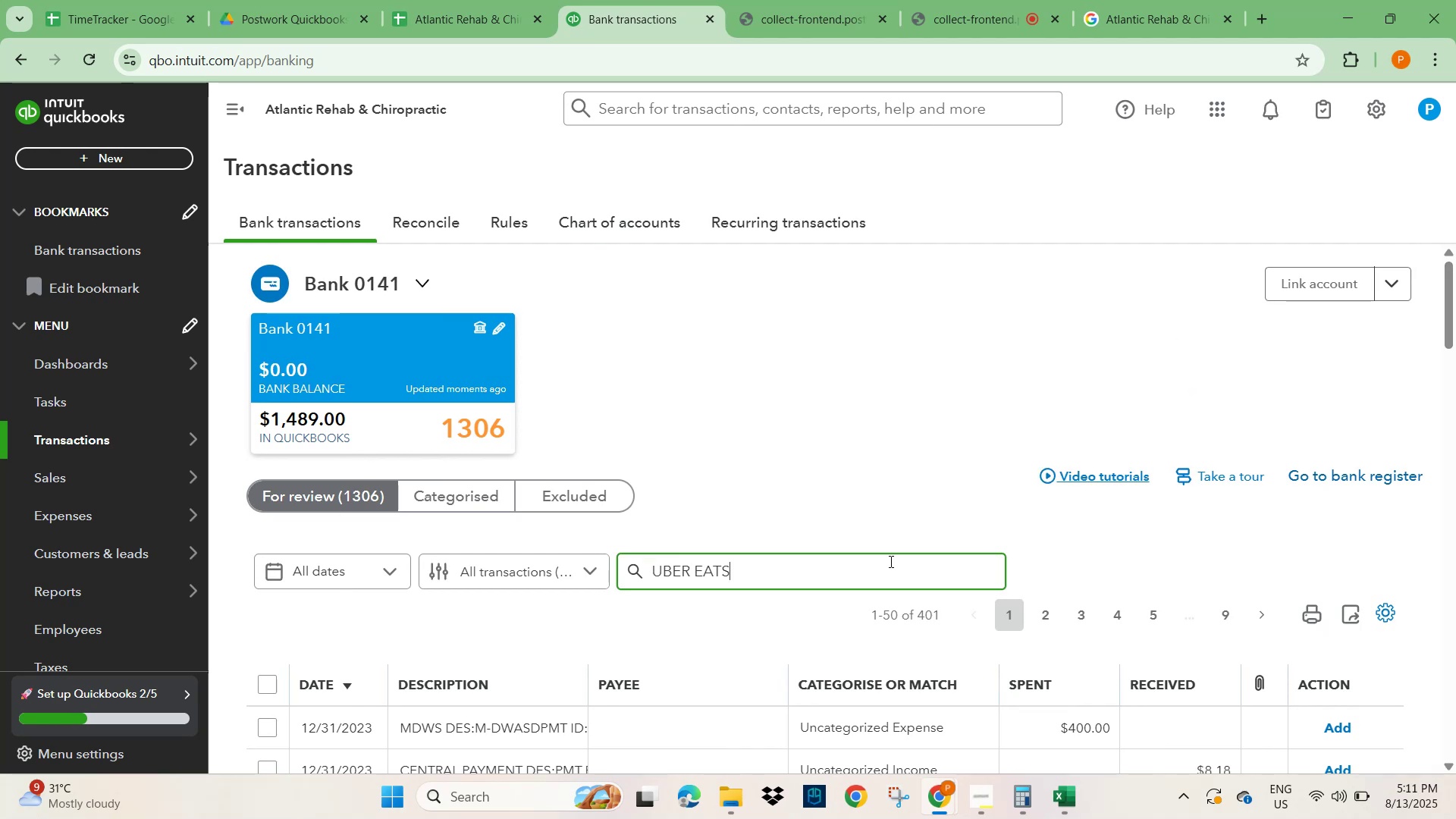 
key(NumpadEnter)
 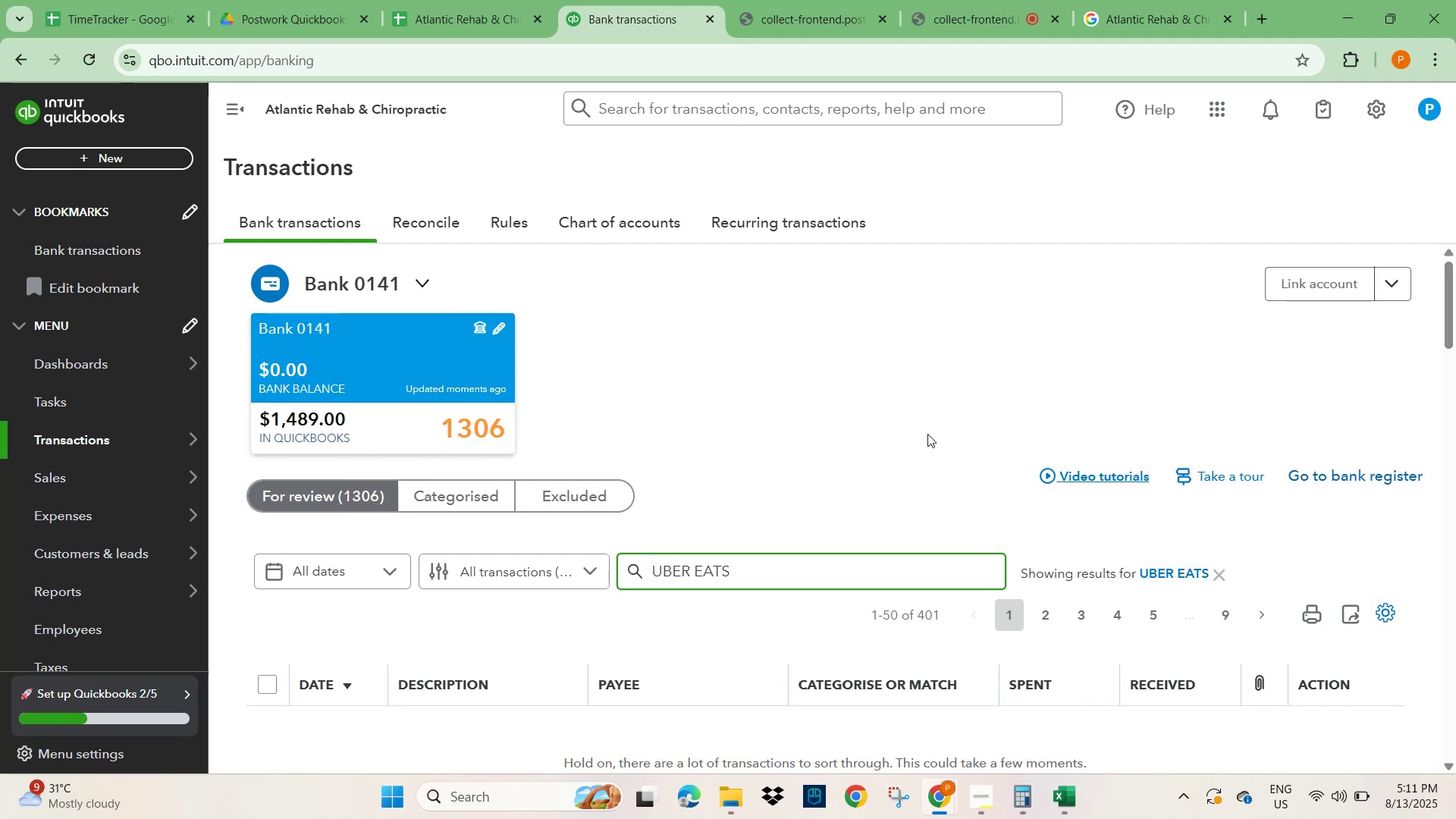 
scroll: coordinate [677, 485], scroll_direction: down, amount: 3.0
 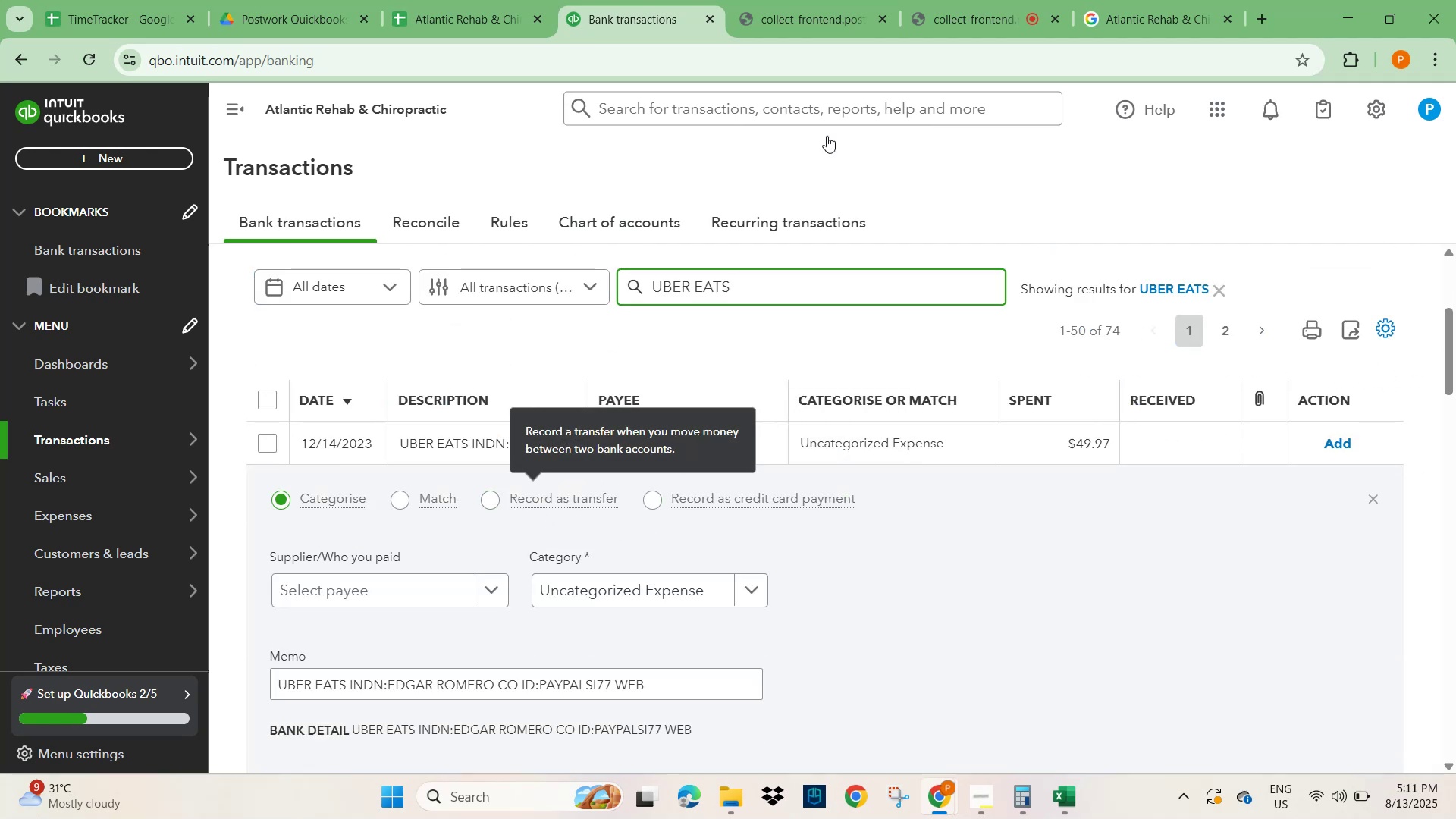 
left_click([1136, 11])
 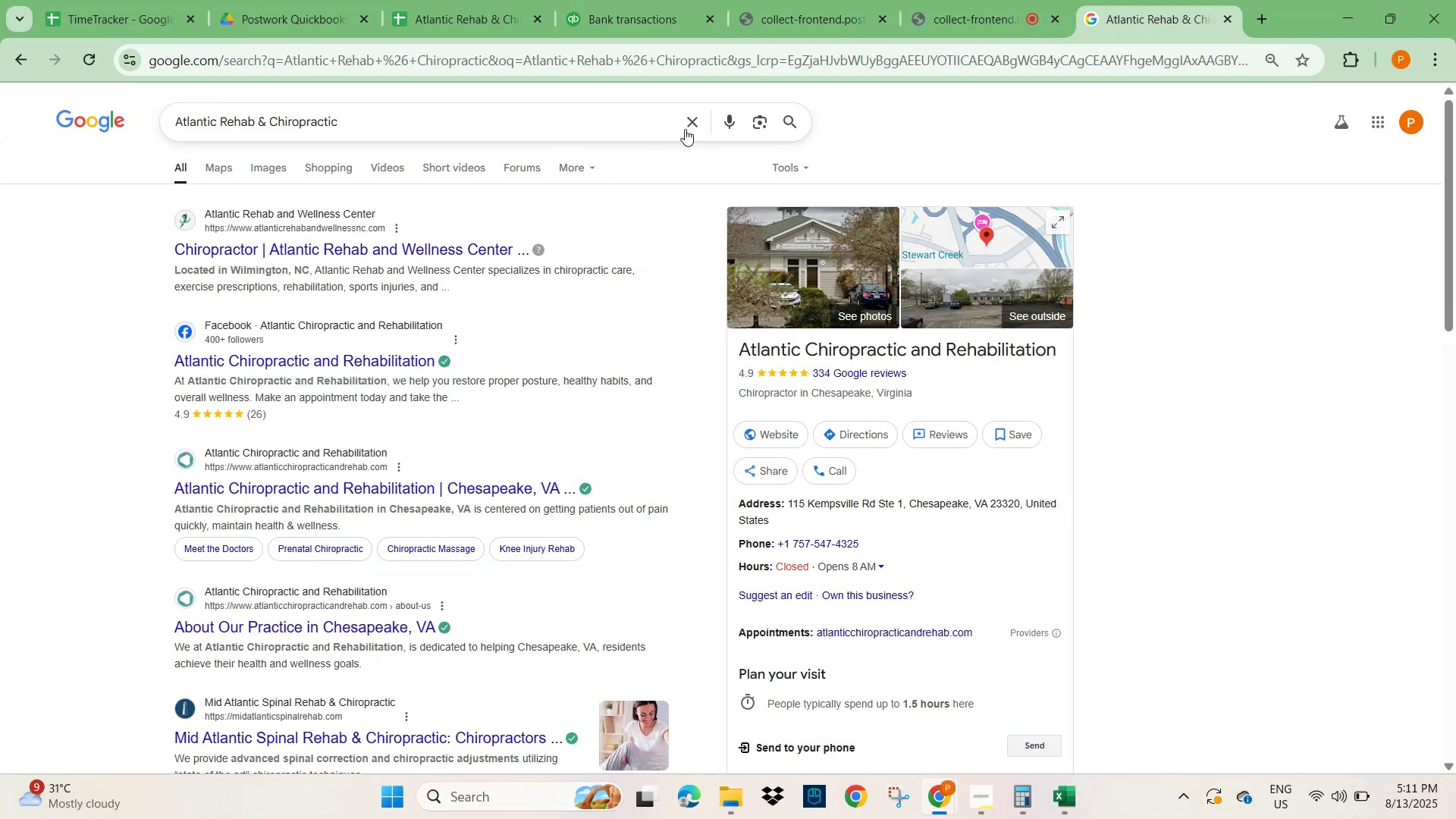 
key(Control+V)
 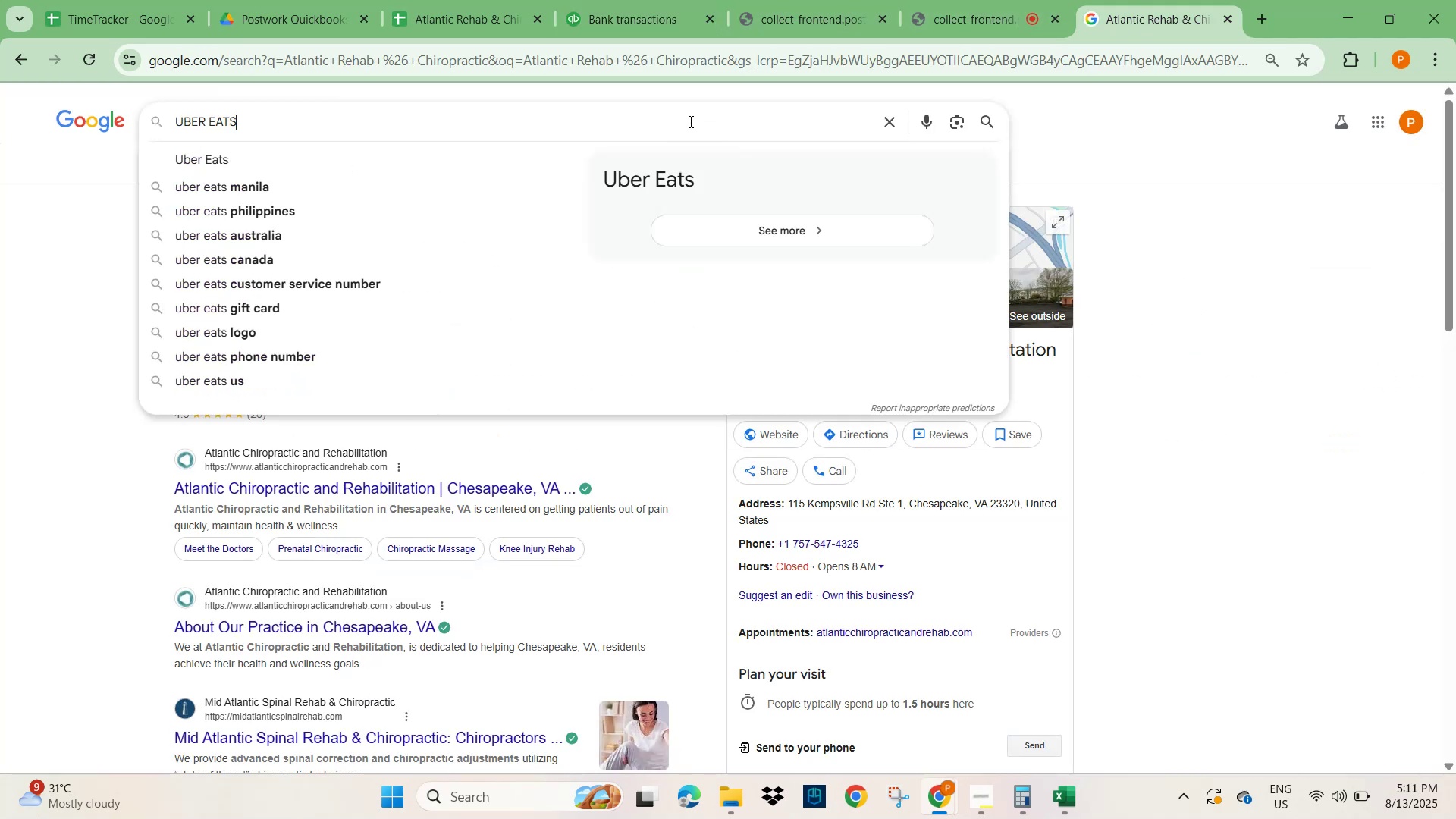 
key(NumpadEnter)
 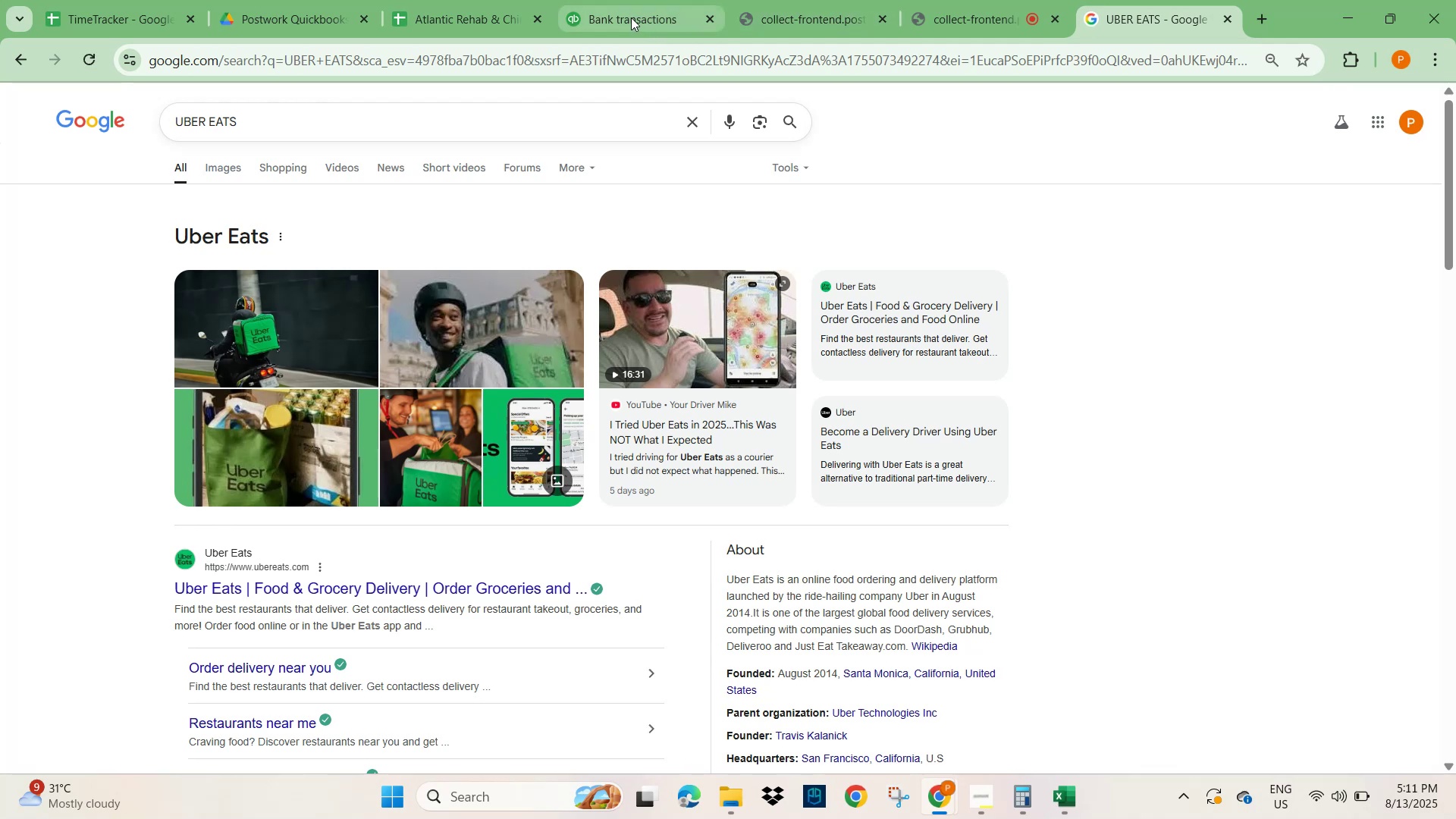 
wait(5.2)
 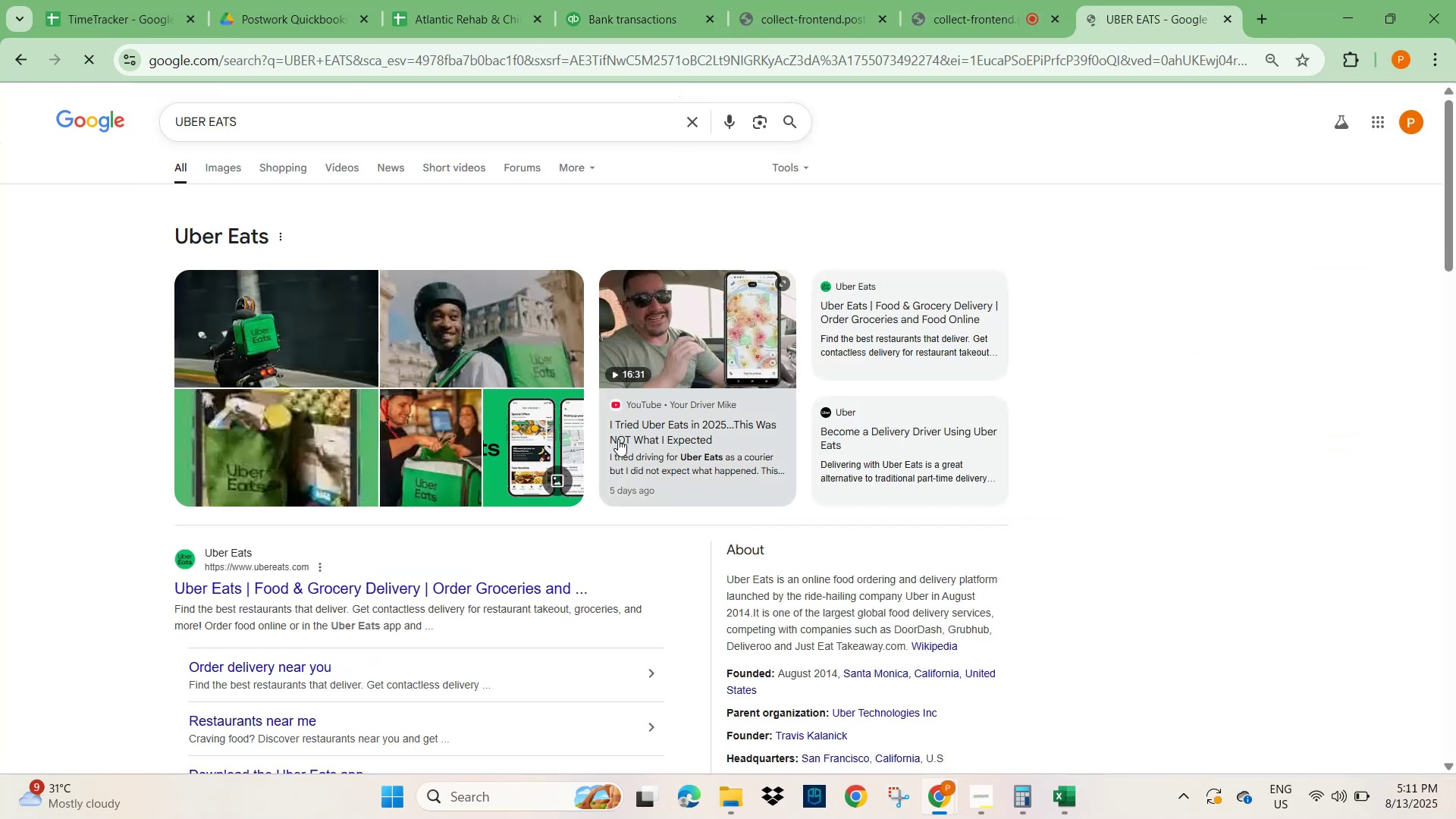 
left_click([631, 17])
 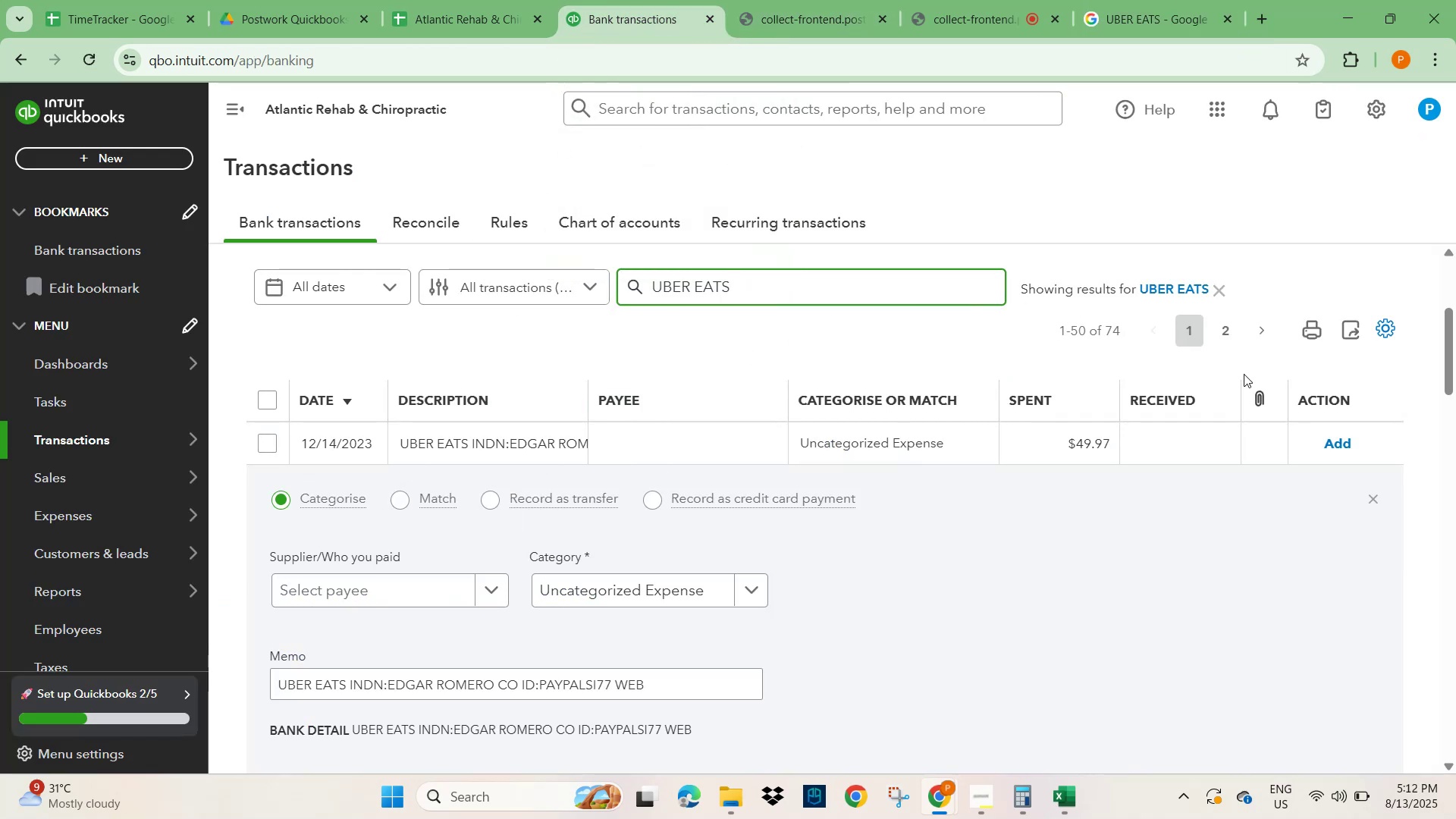 
wait(12.24)
 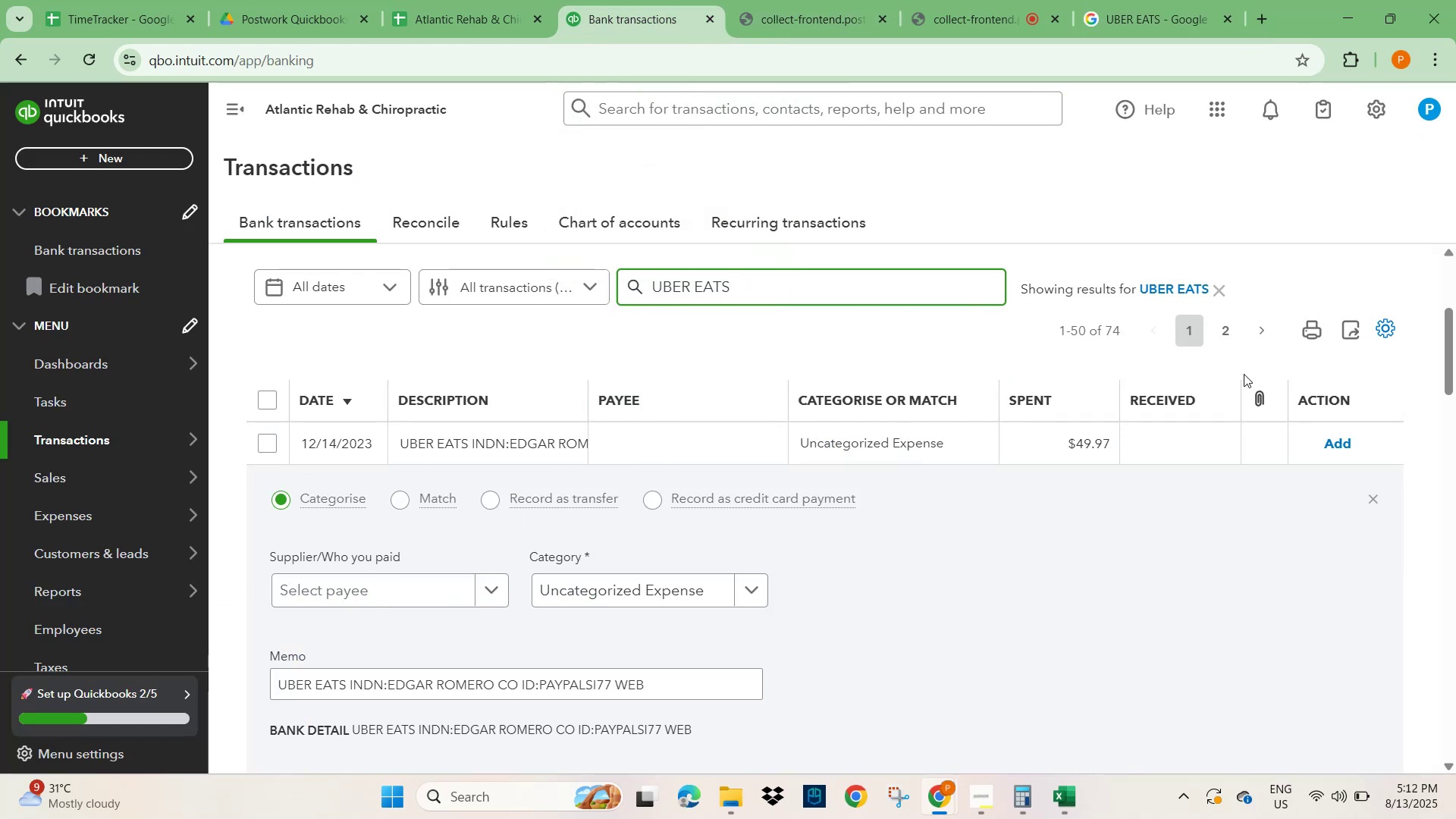 
left_click([267, 439])
 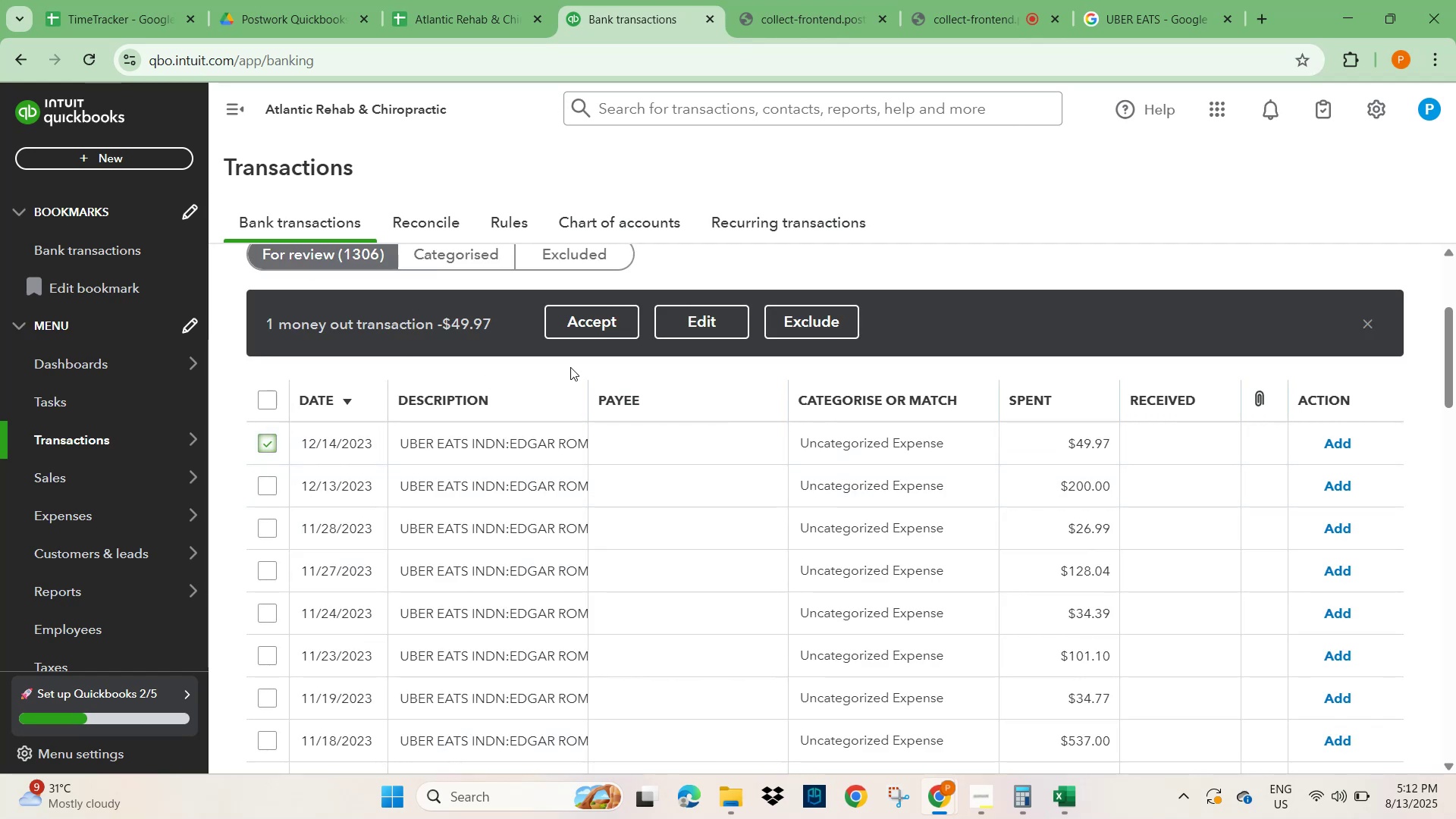 
scroll: coordinate [507, 609], scroll_direction: down, amount: 24.0
 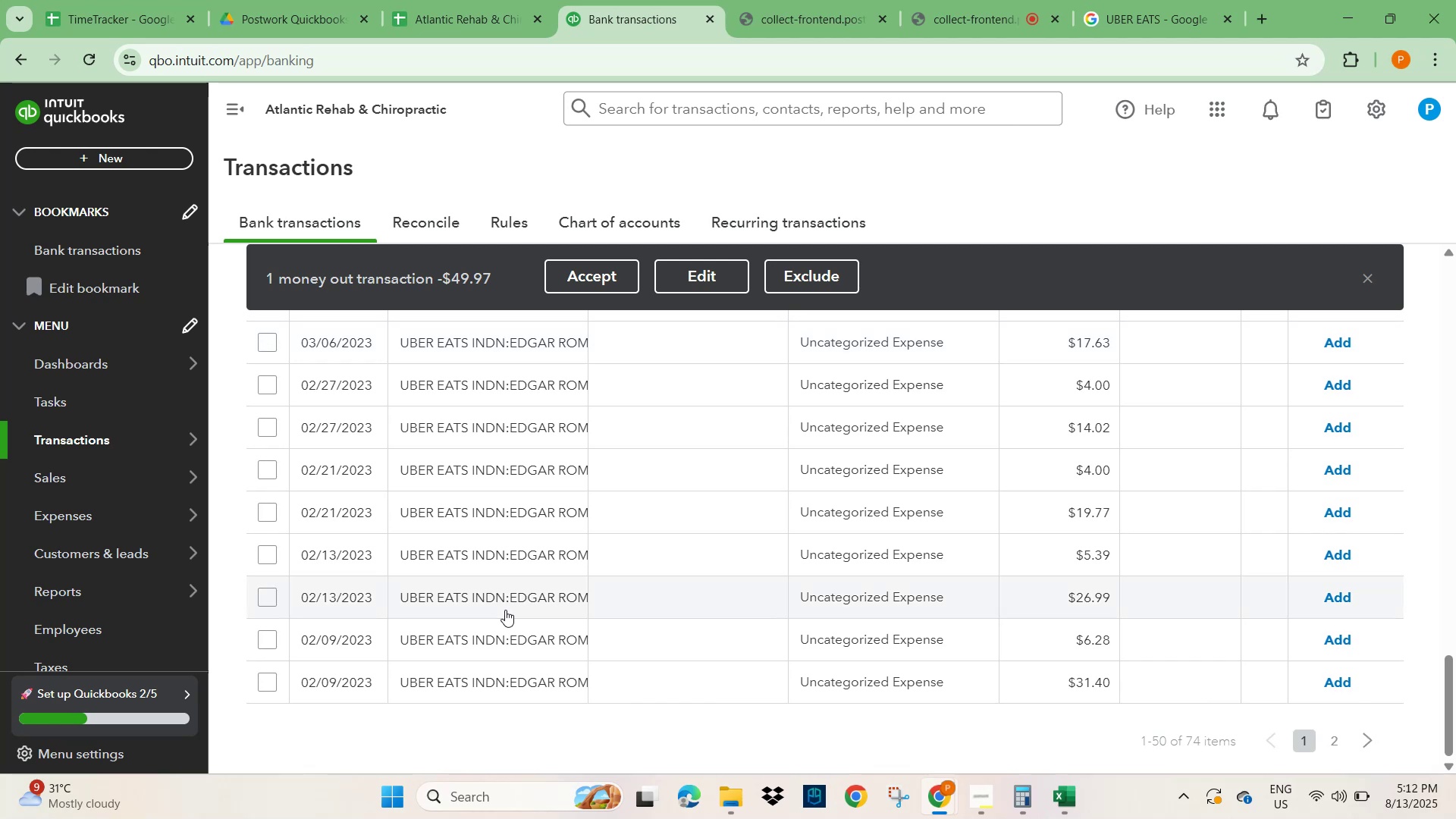 
scroll: coordinate [391, 593], scroll_direction: up, amount: 21.0
 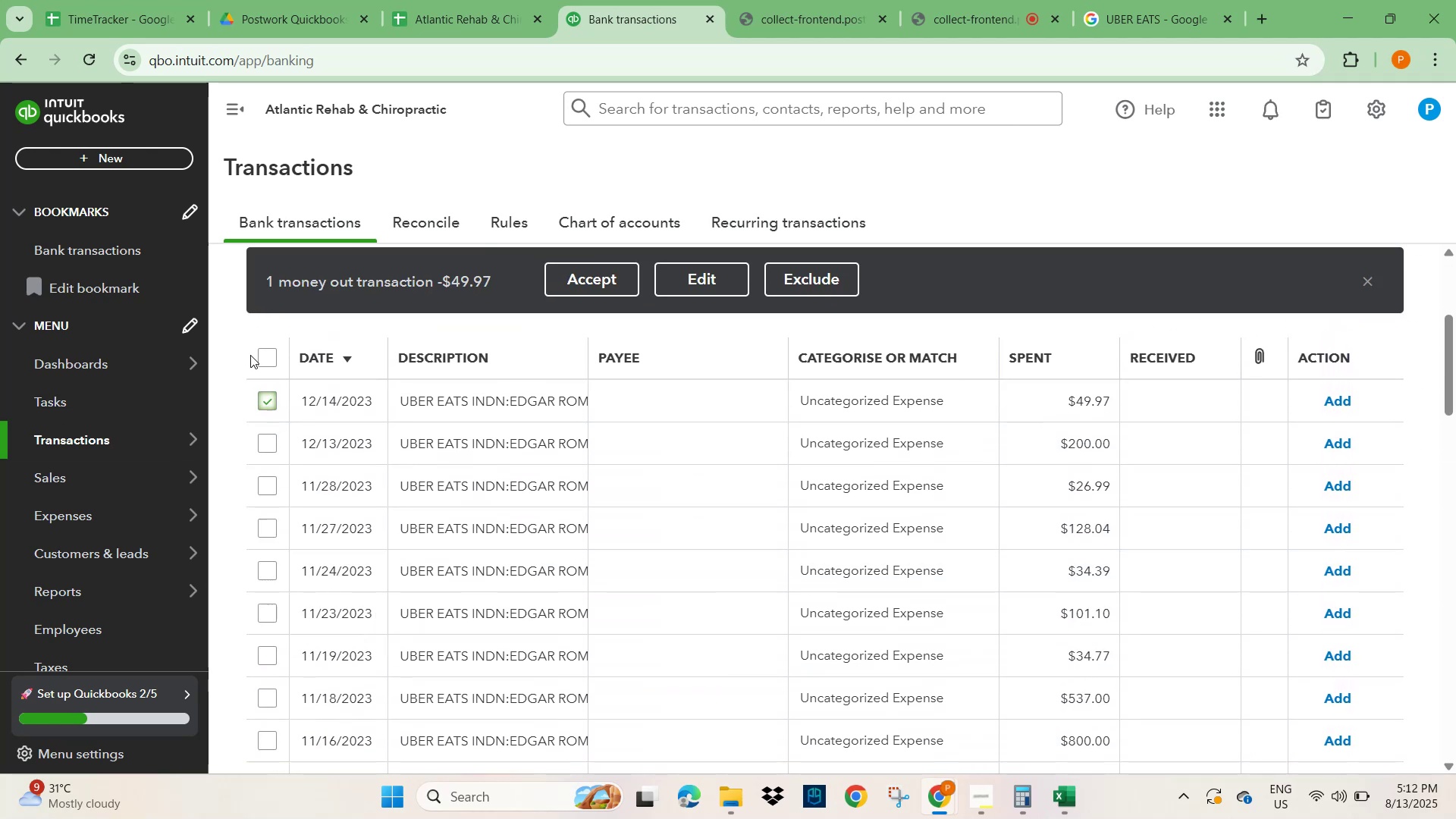 
left_click([271, 356])
 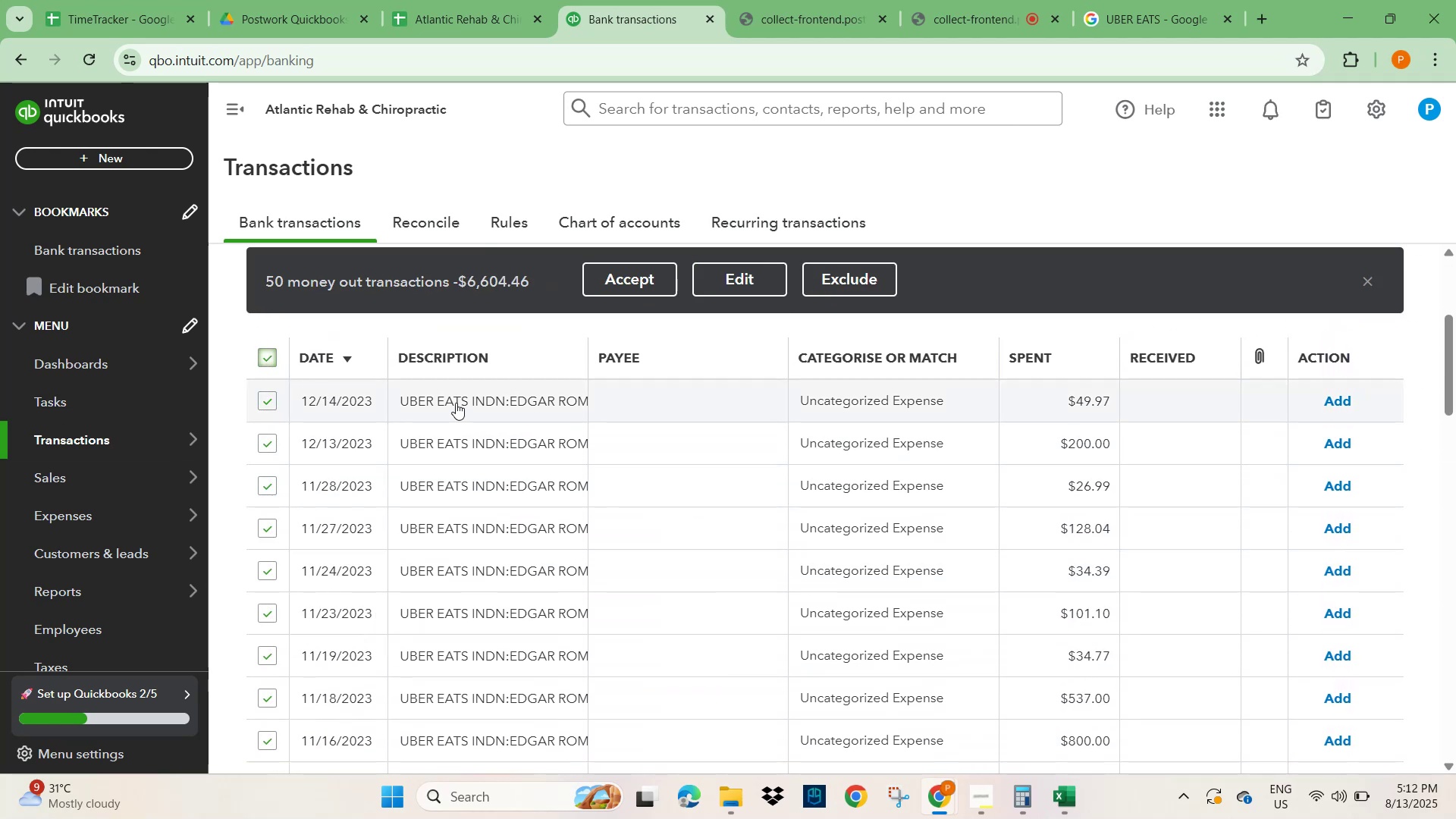 
wait(5.8)
 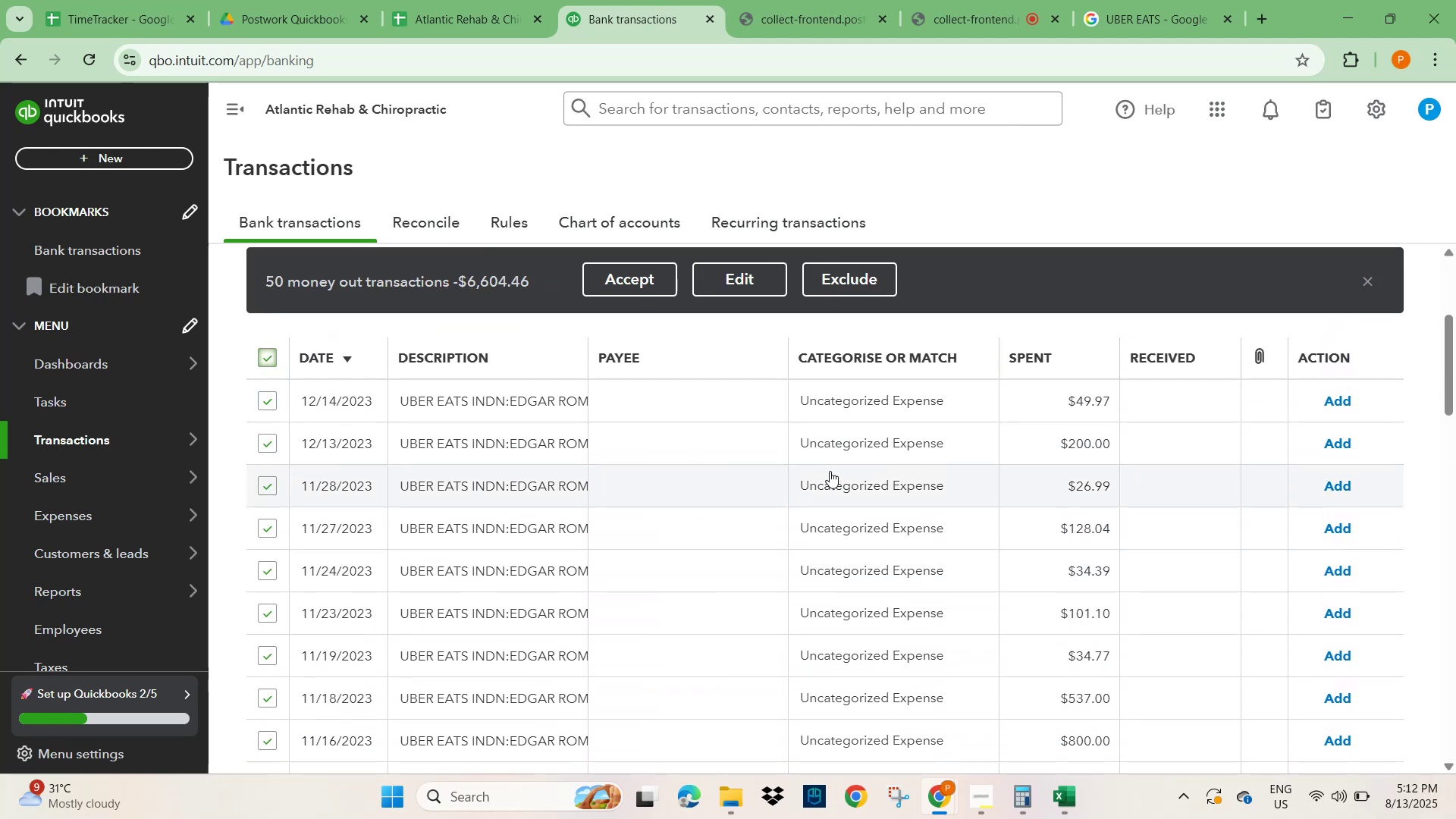 
left_click([456, 403])
 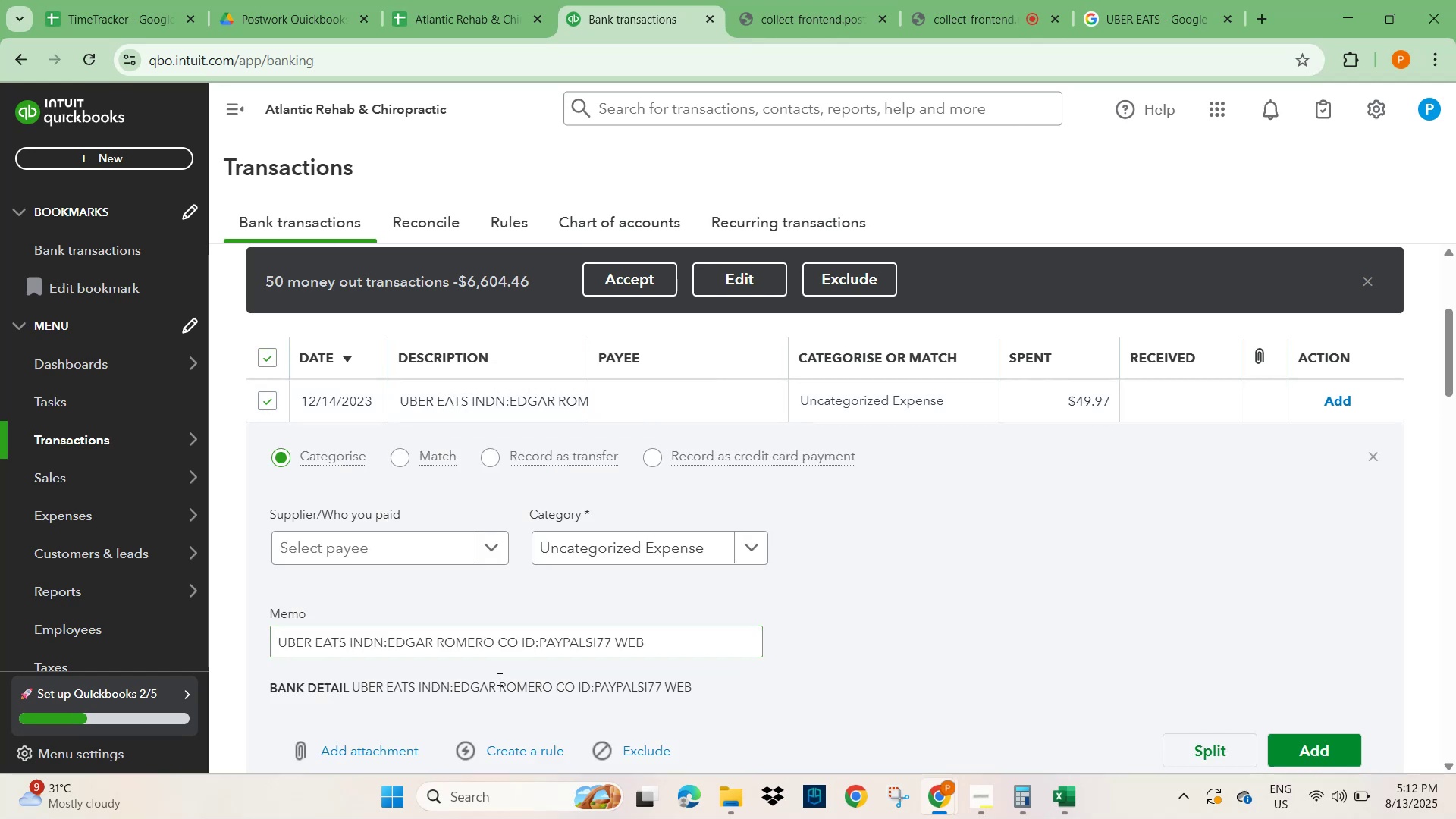 
left_click_drag(start_coordinate=[491, 639], to_coordinate=[275, 640])
 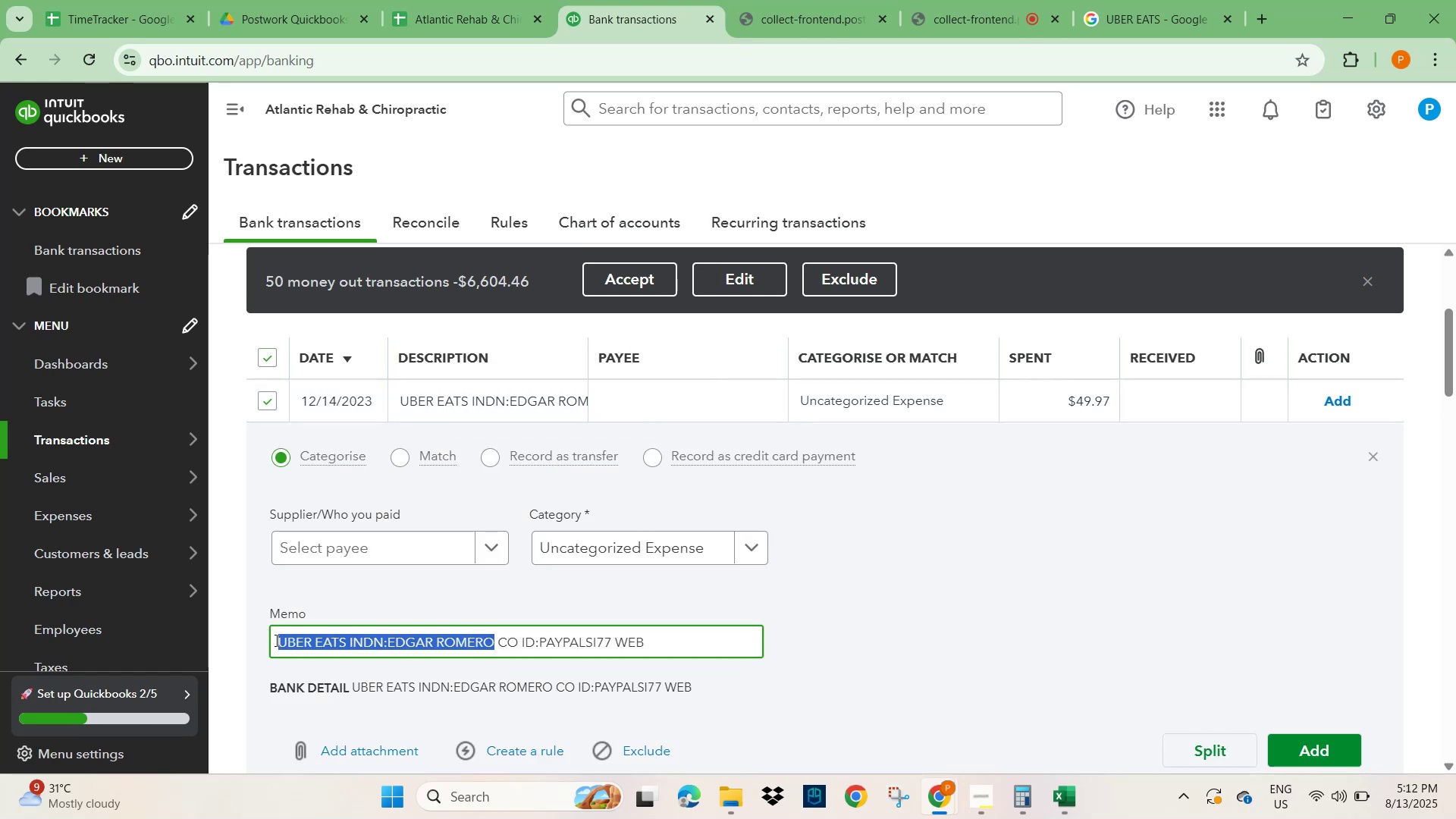 
key(Control+C)
 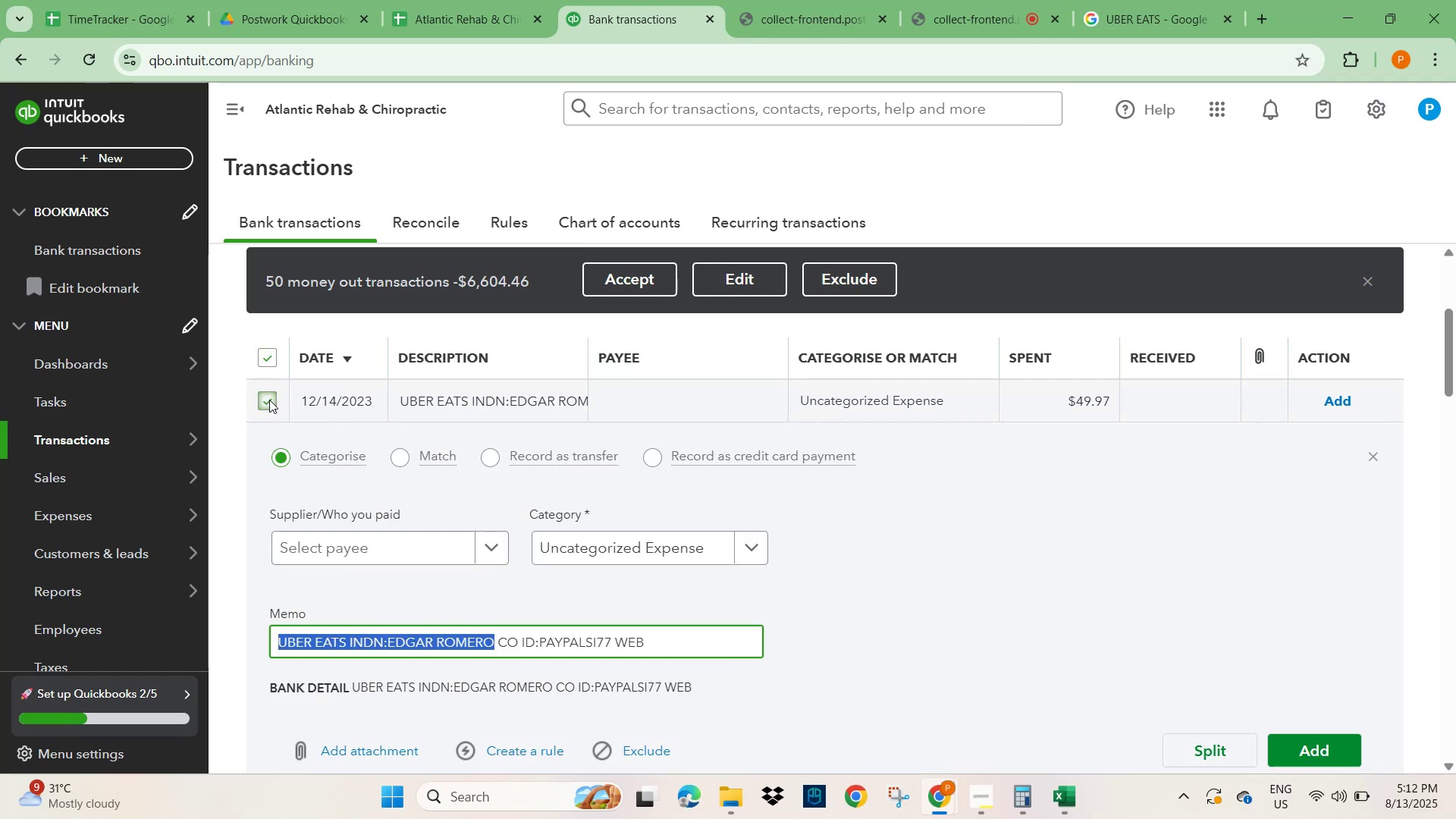 
scroll: coordinate [488, 545], scroll_direction: down, amount: 24.0
 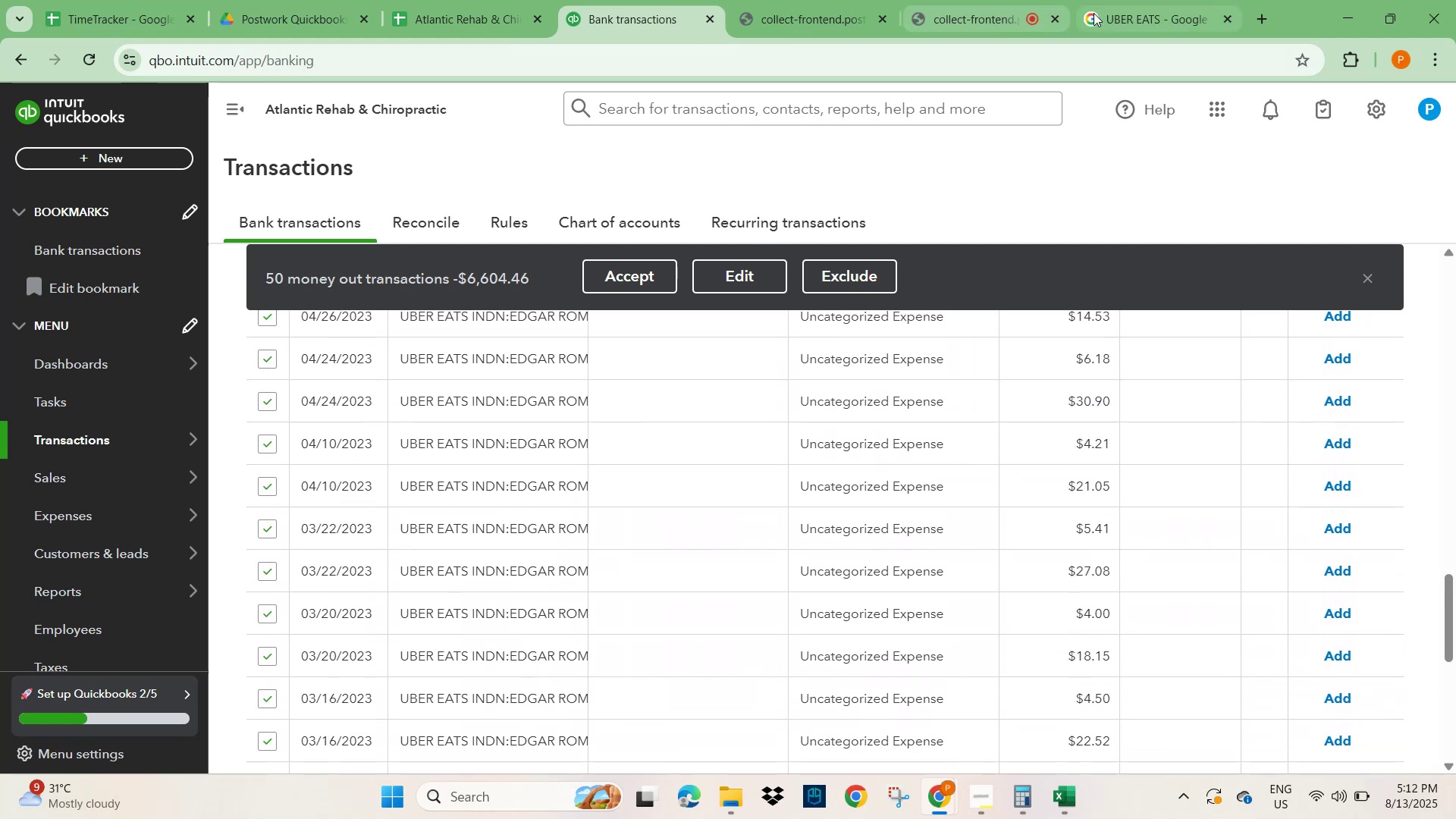 
left_click([1126, 9])
 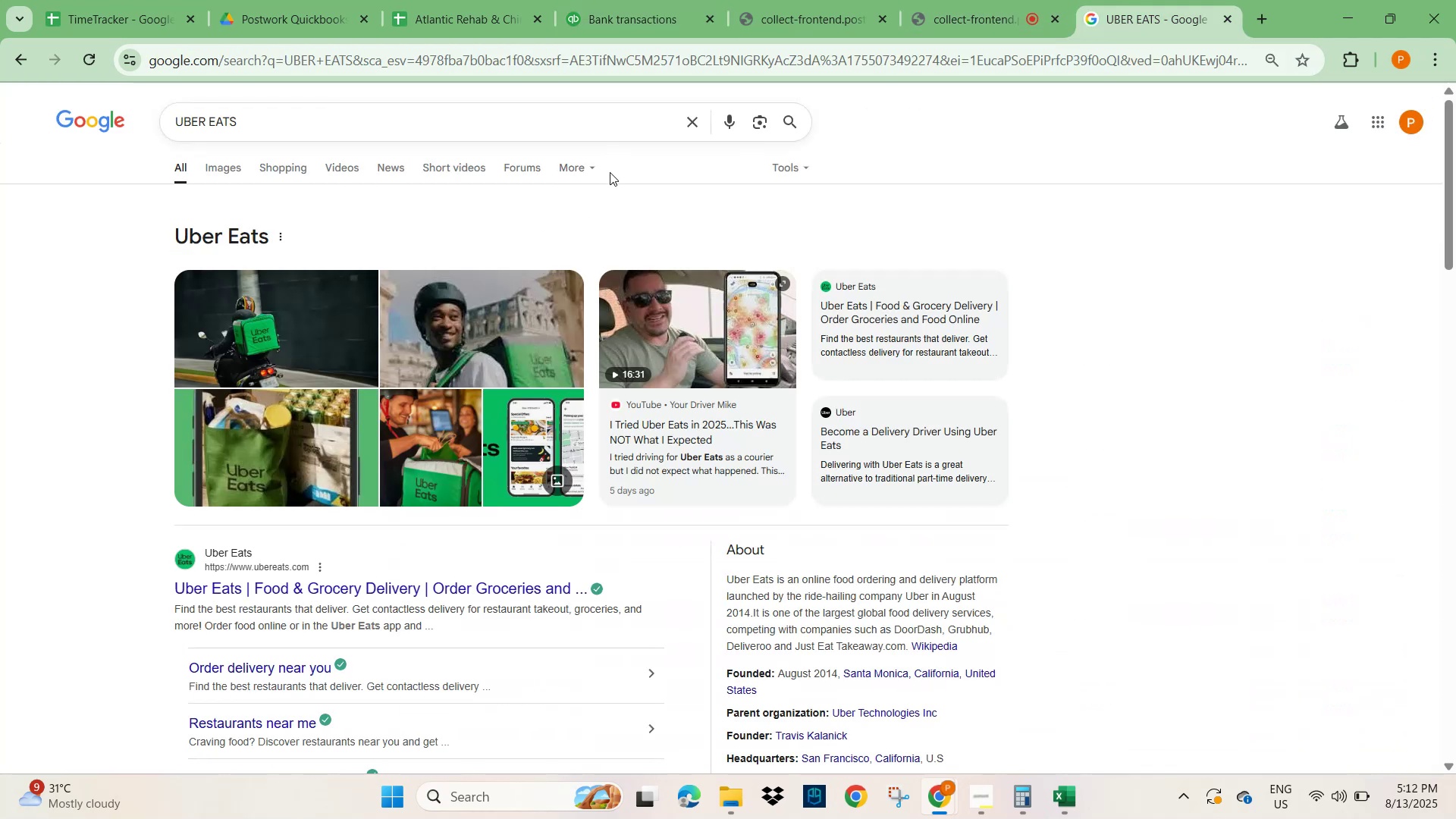 
left_click([689, 121])
 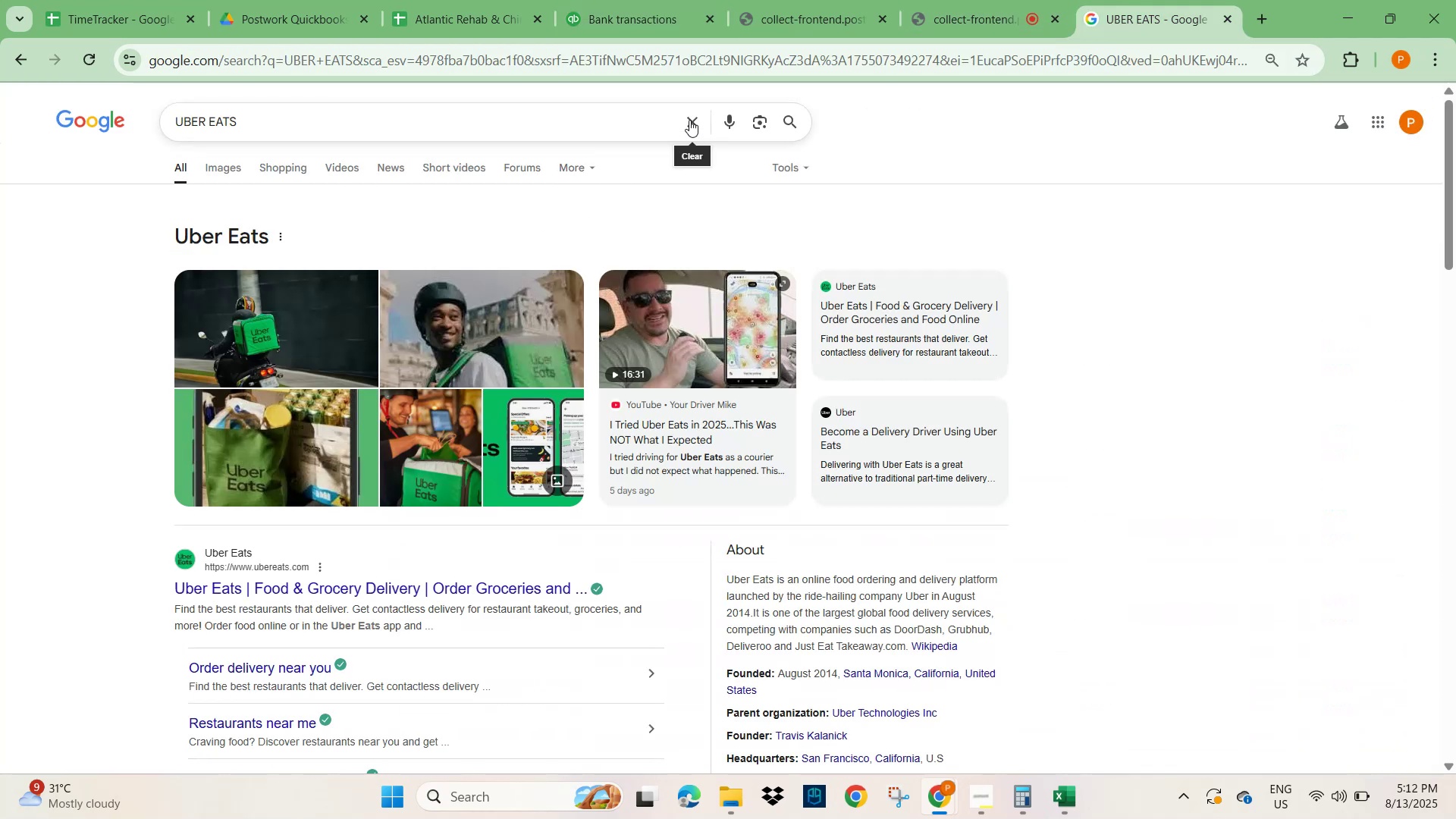 
key(Control+V)
 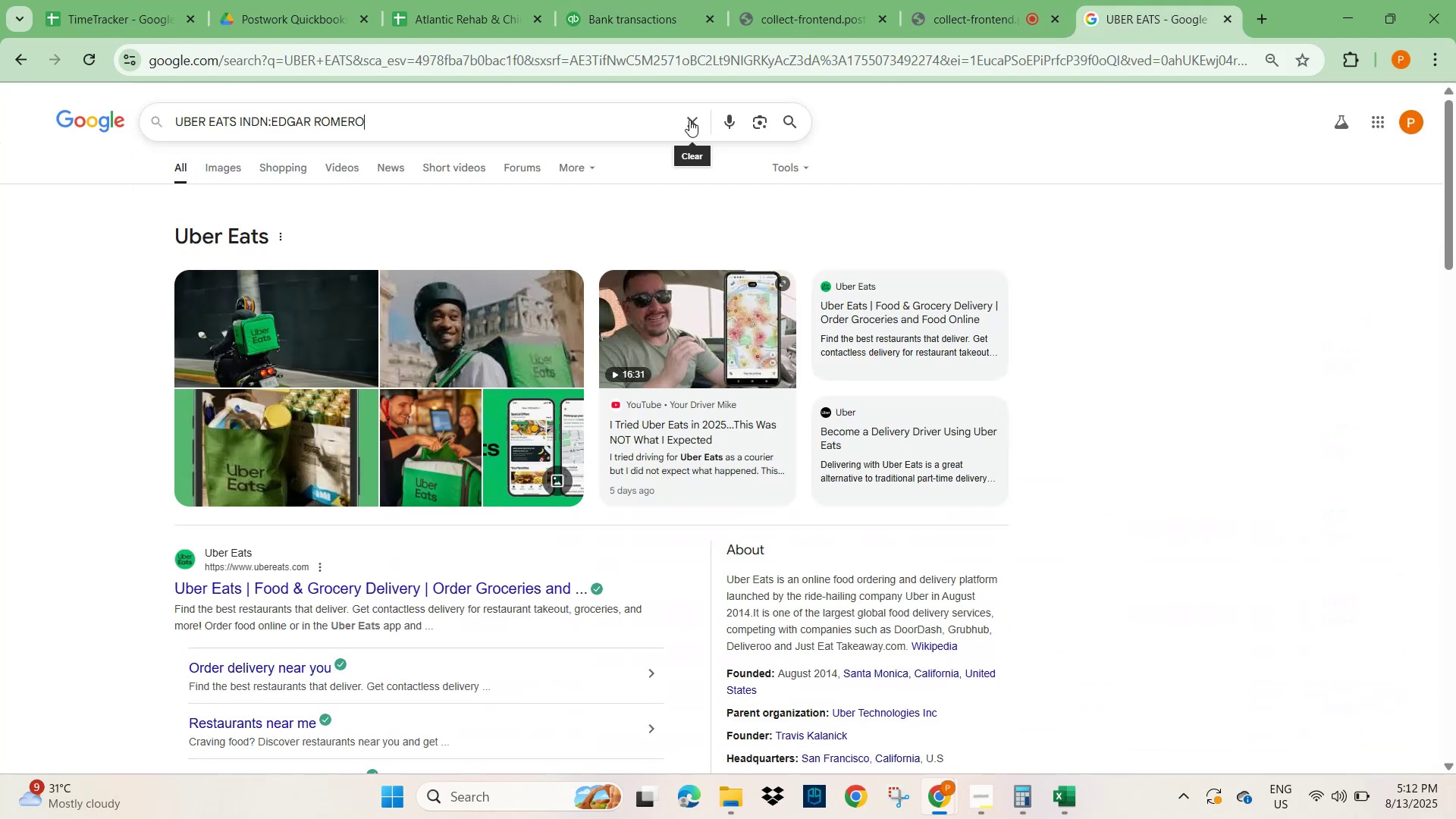 
key(NumpadEnter)
 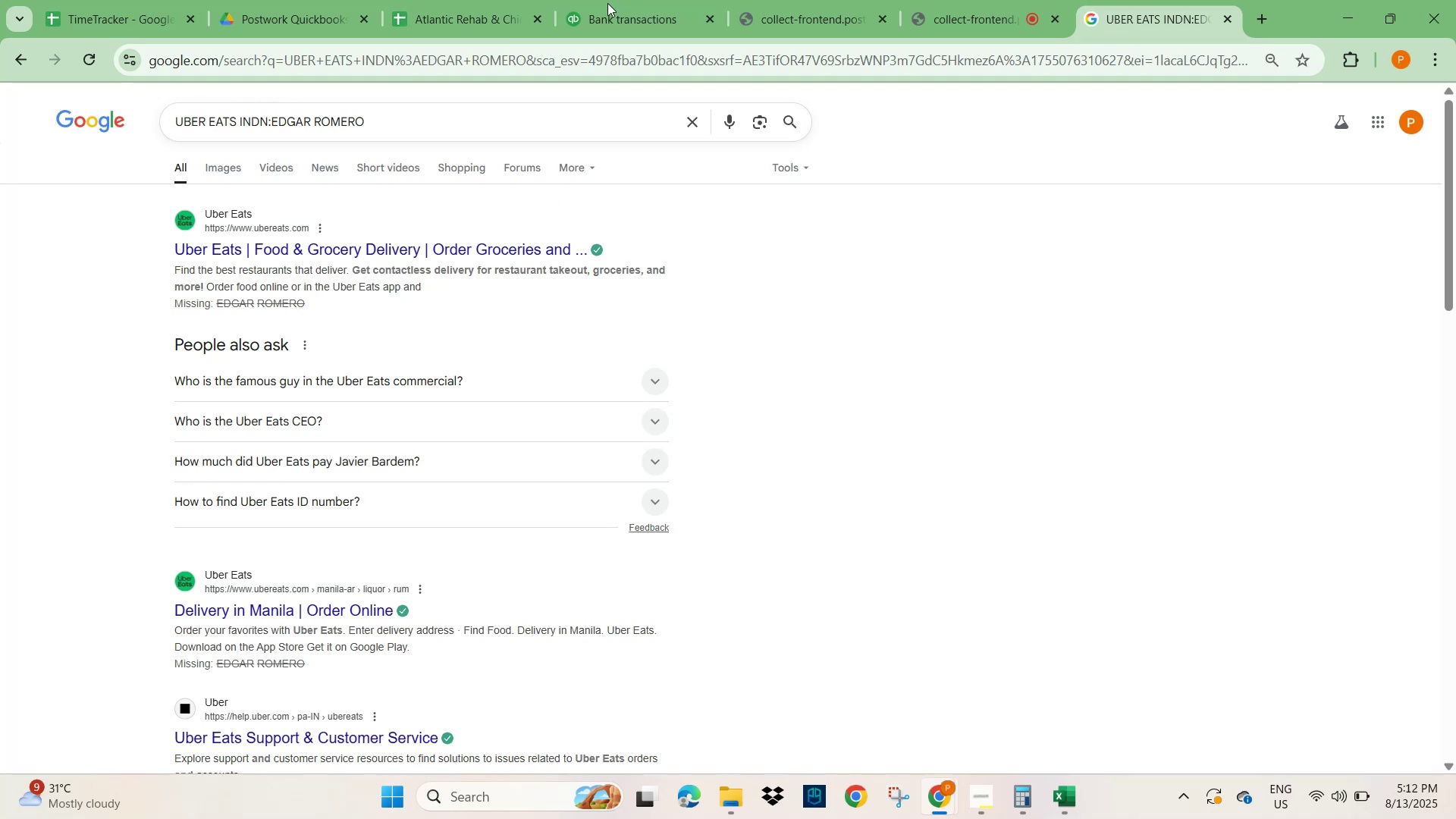 
wait(10.52)
 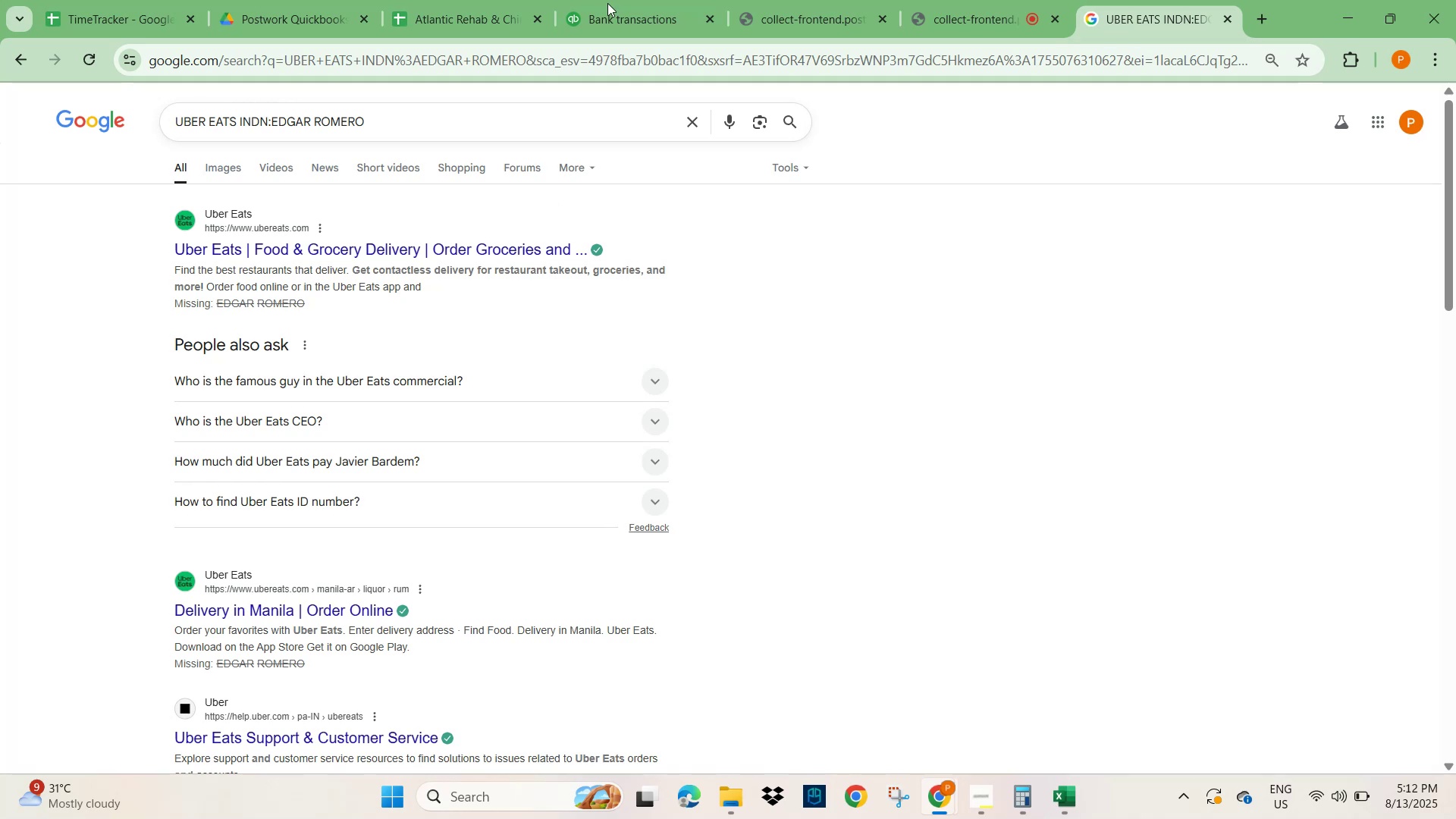 
left_click([821, 19])
 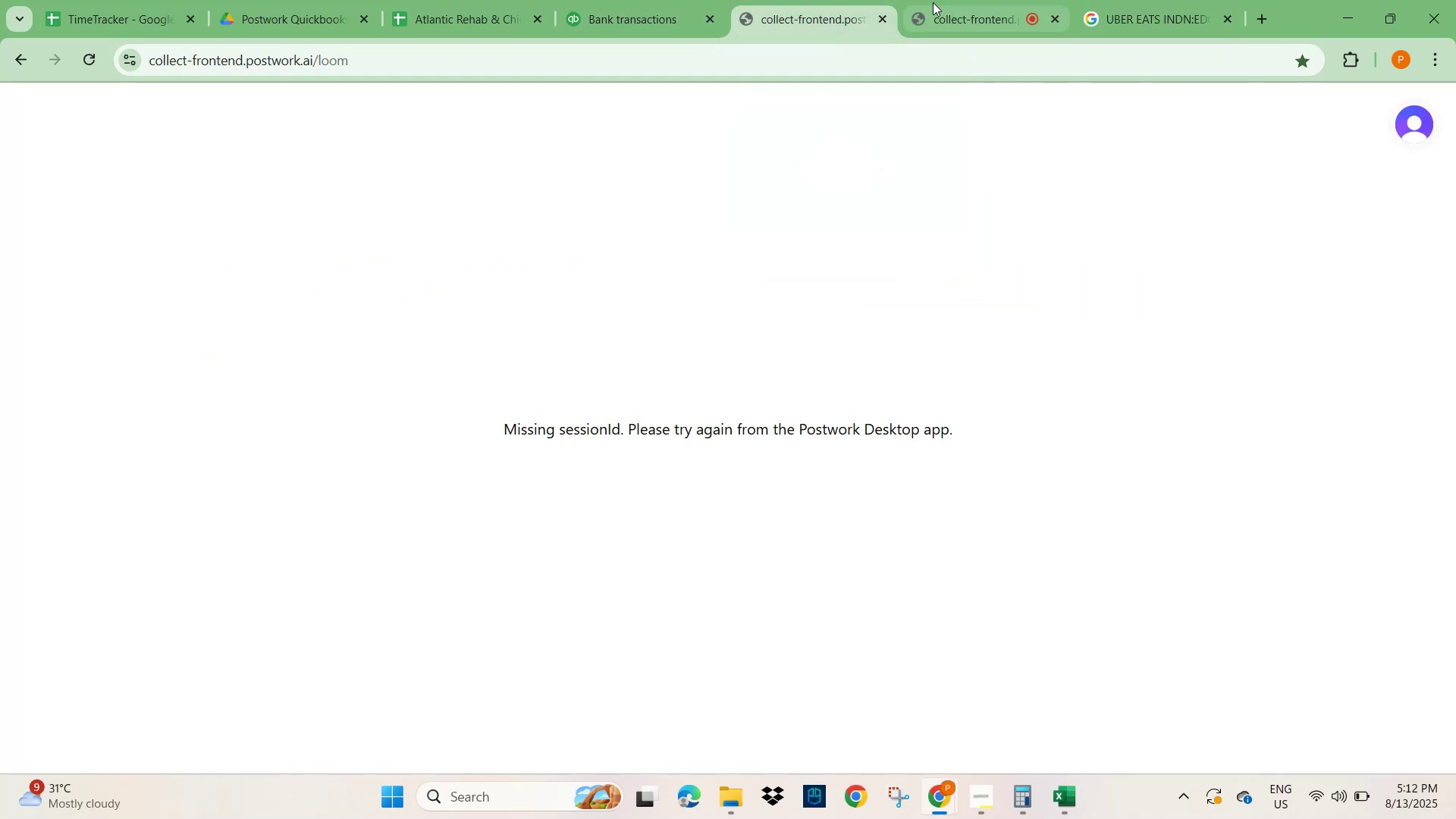 
left_click([954, 14])
 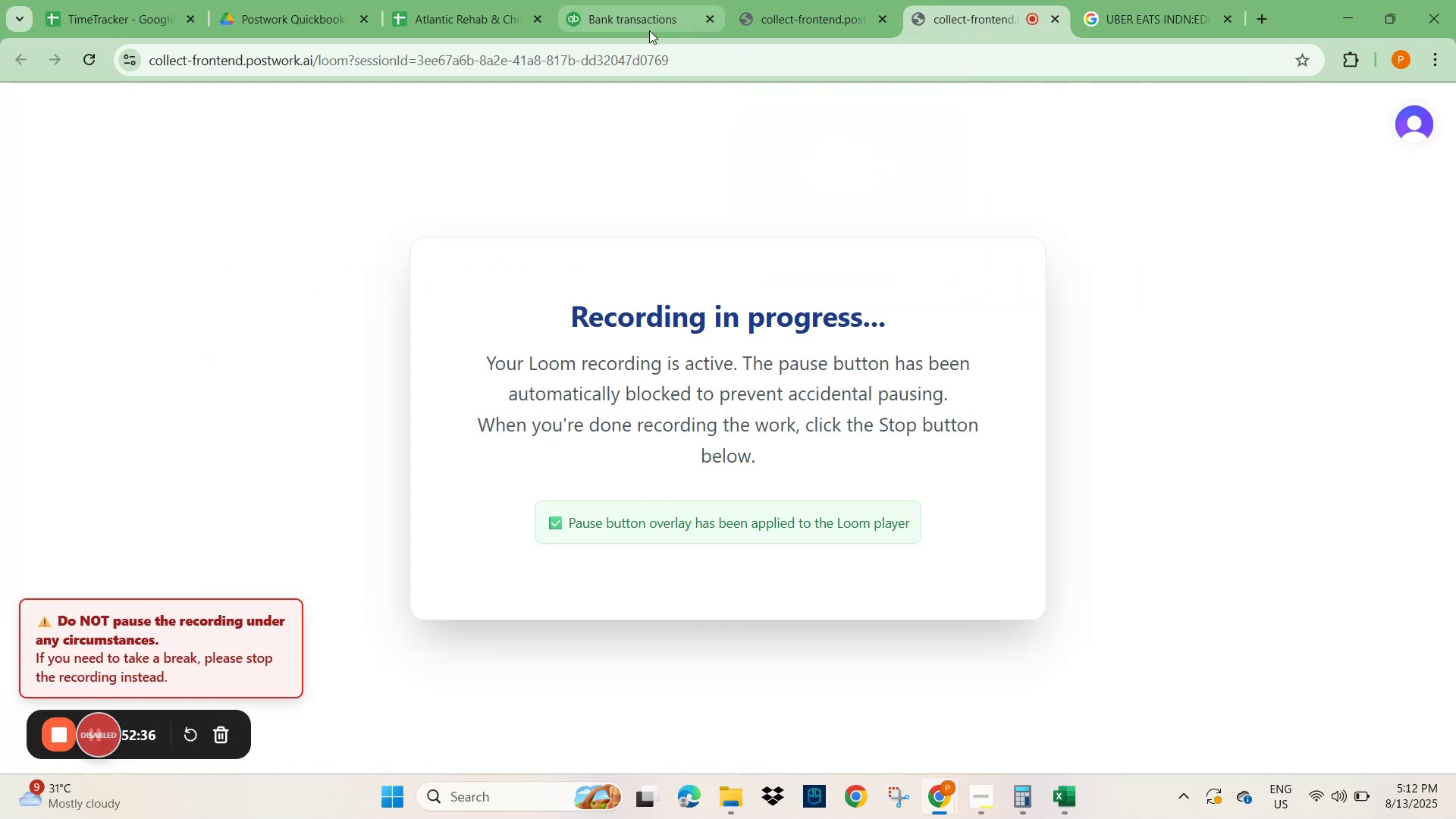 
left_click([646, 21])
 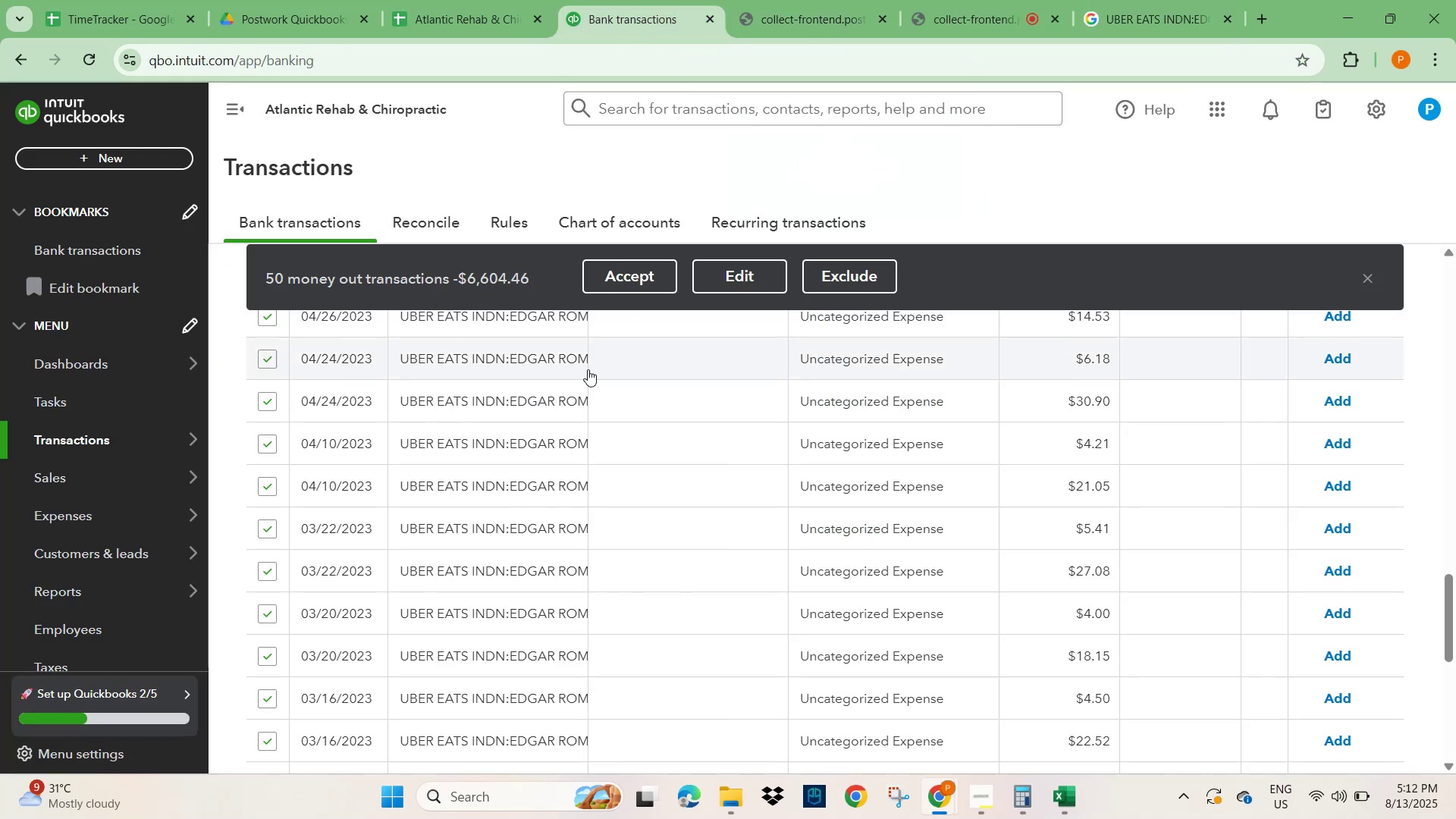 
scroll: coordinate [484, 506], scroll_direction: up, amount: 19.0
 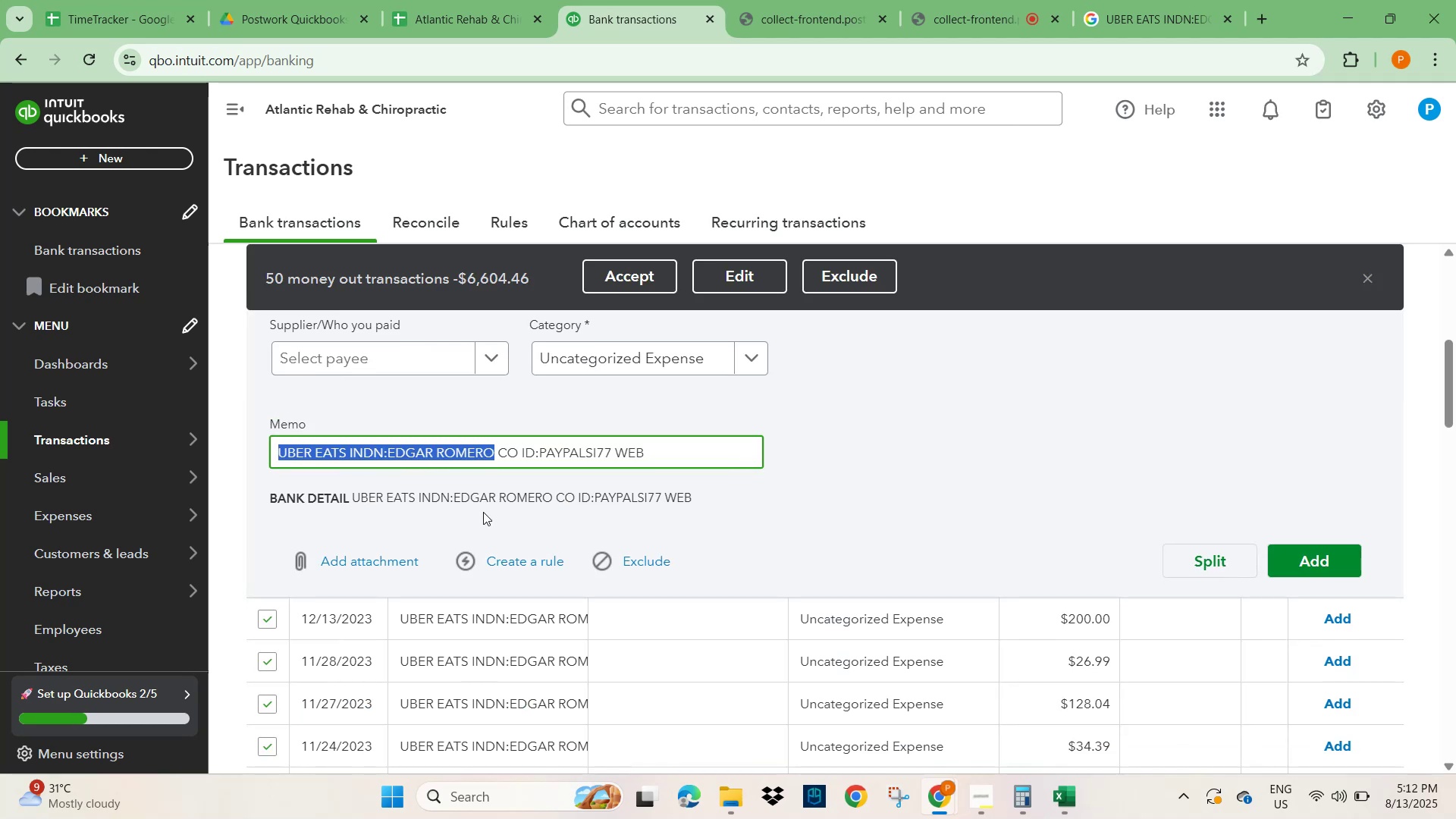 
scroll: coordinate [449, 590], scroll_direction: down, amount: 2.0
 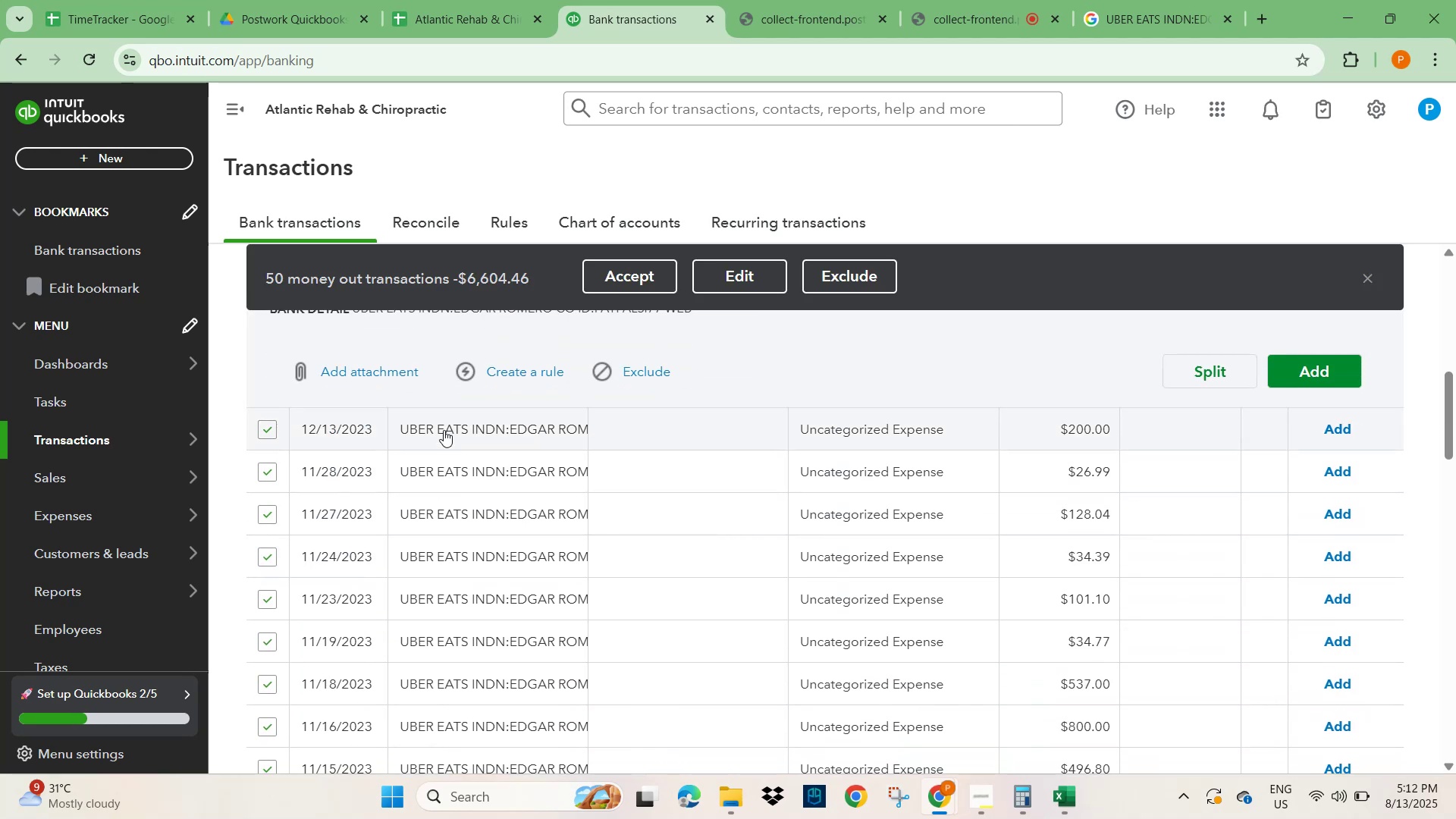 
left_click([444, 430])
 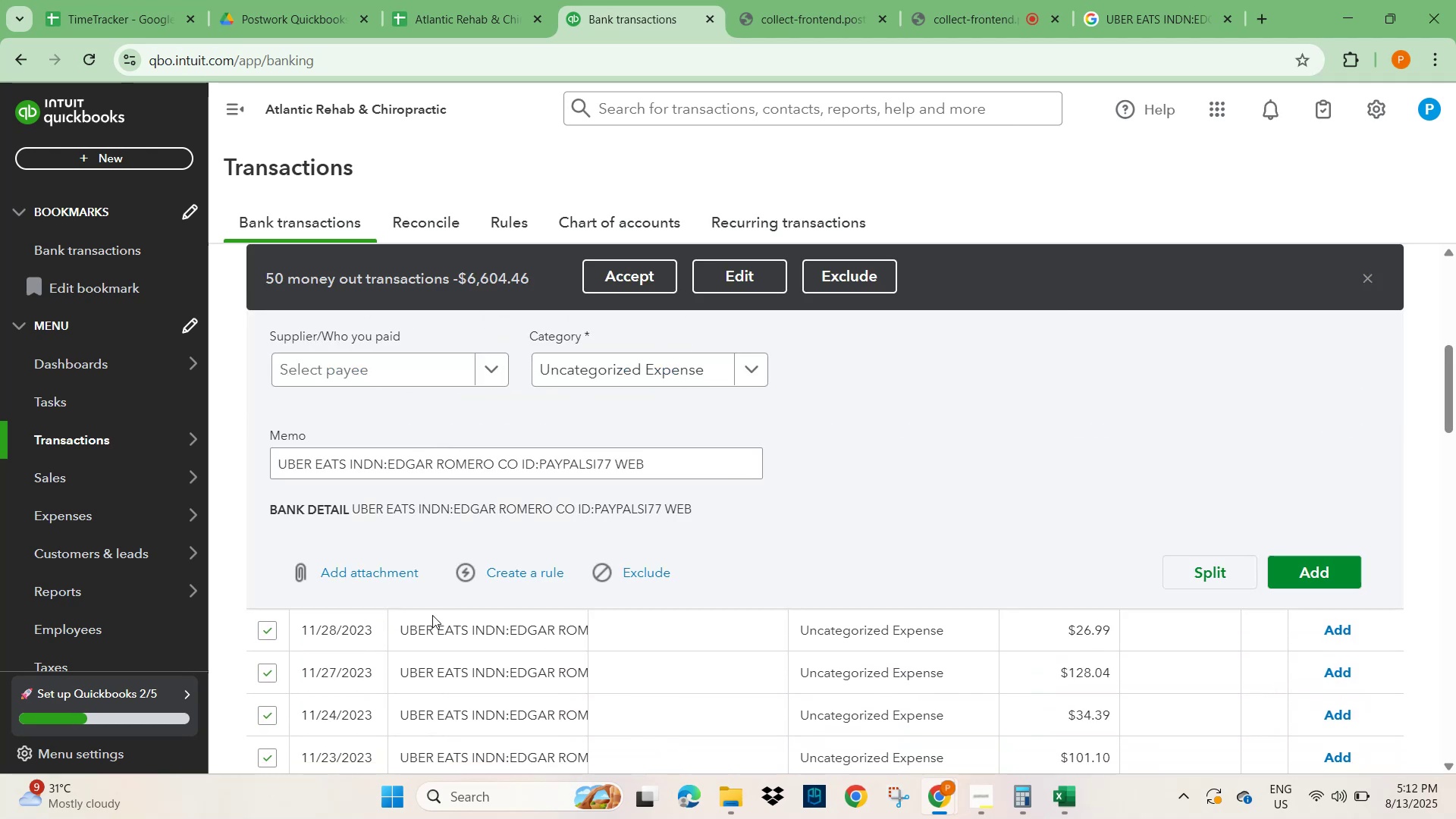 
left_click([440, 632])
 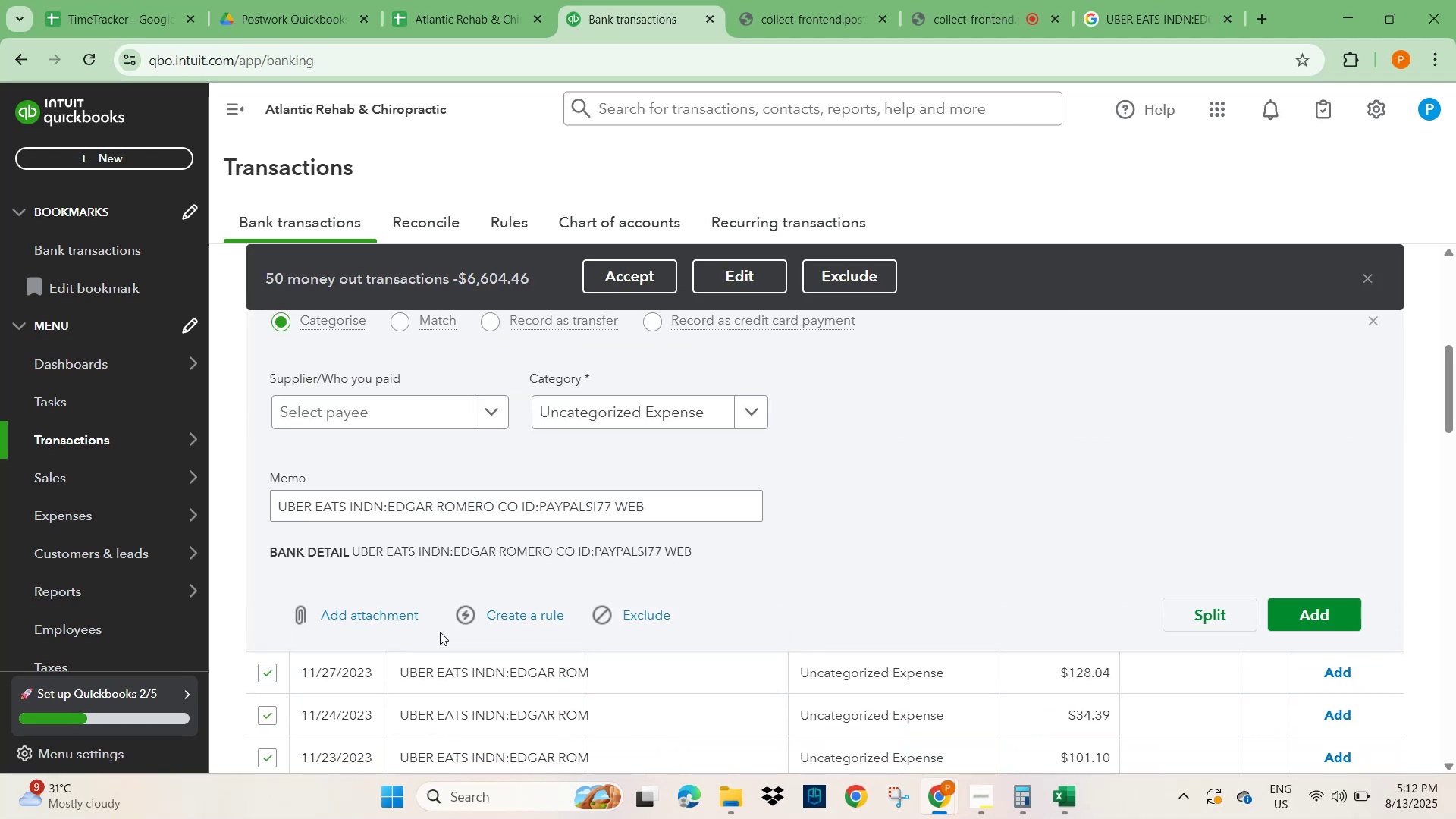 
scroll: coordinate [440, 623], scroll_direction: down, amount: 5.0
 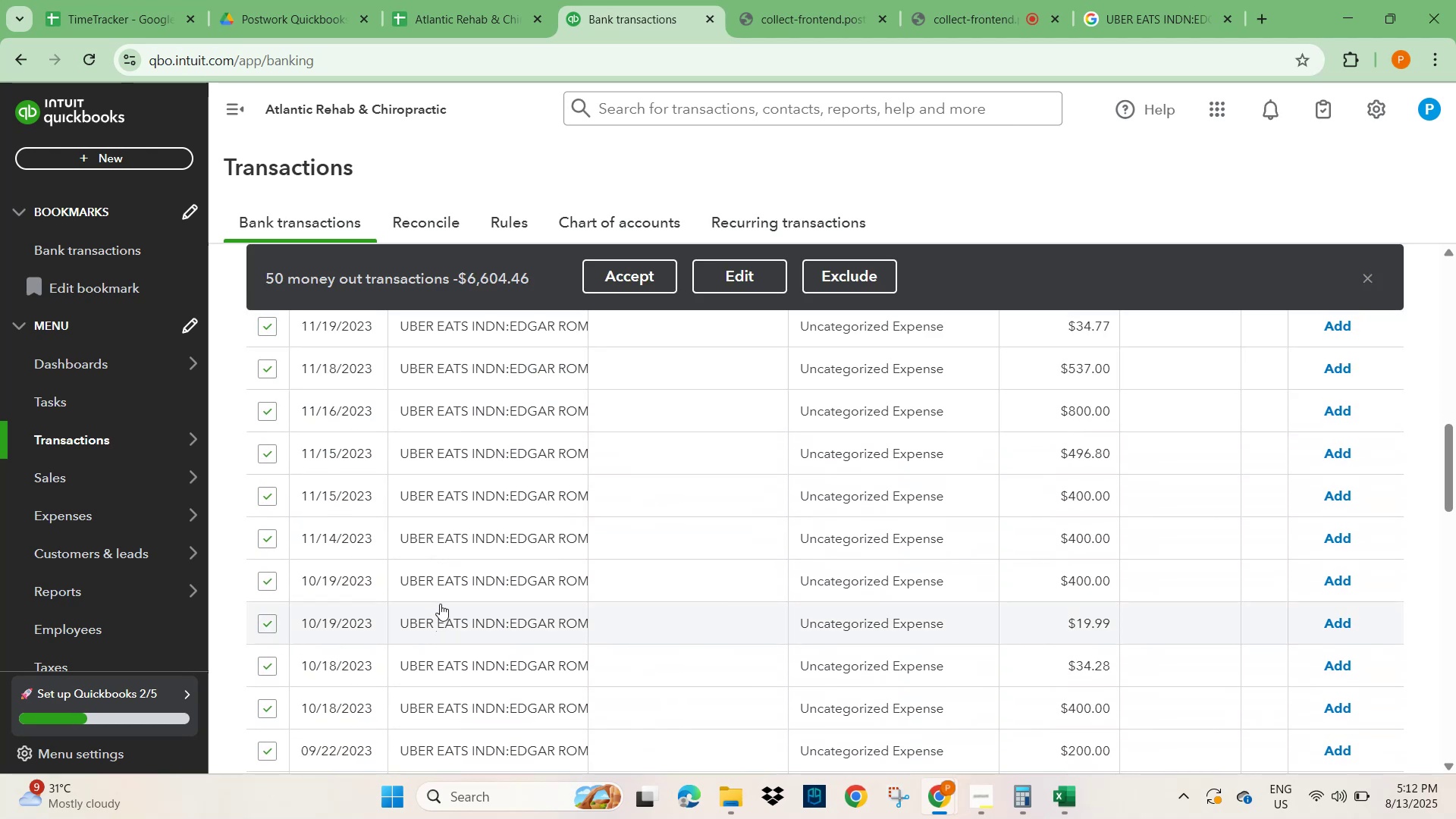 
scroll: coordinate [439, 598], scroll_direction: up, amount: 6.0
 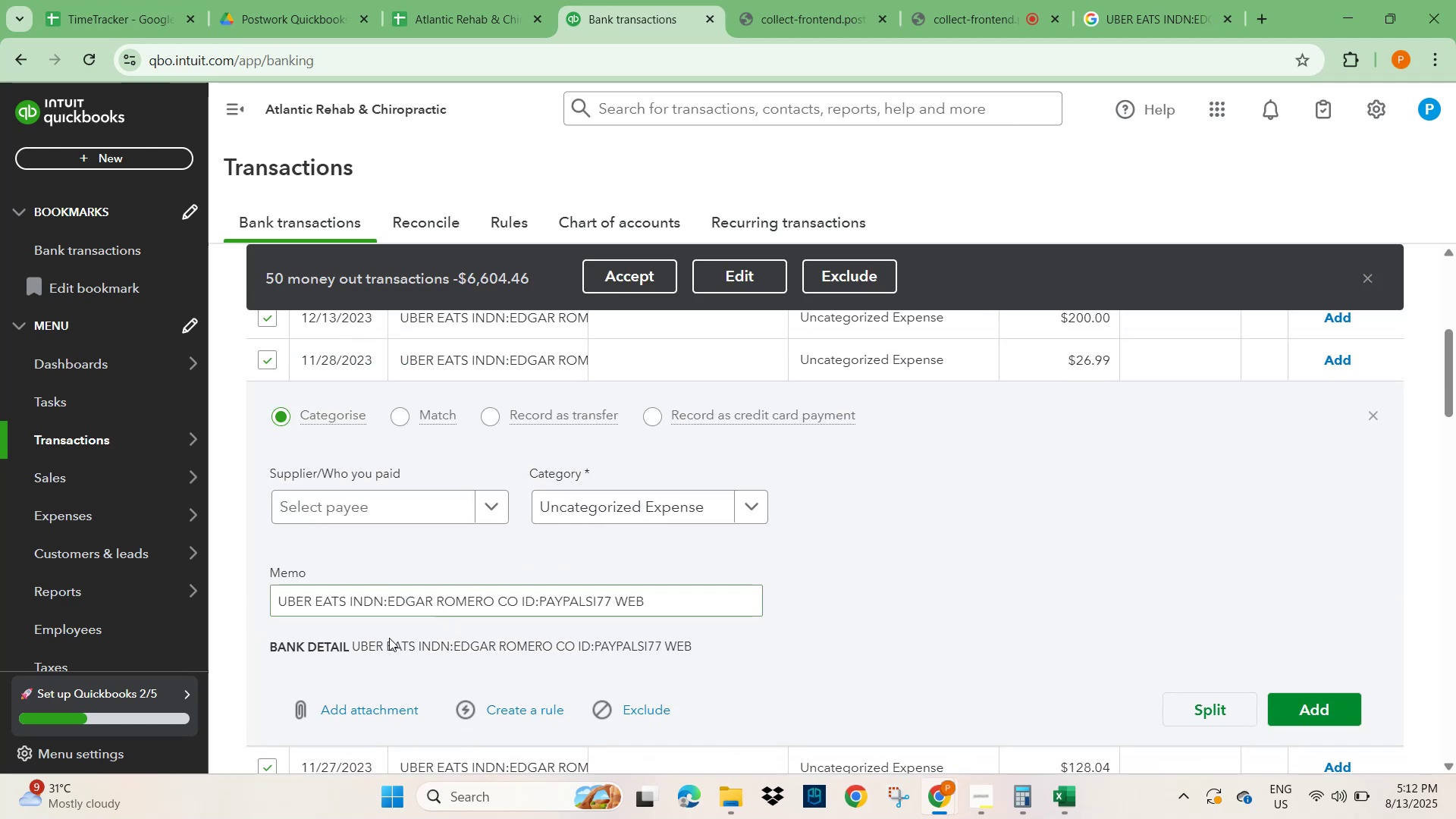 
scroll: coordinate [391, 597], scroll_direction: down, amount: 6.0
 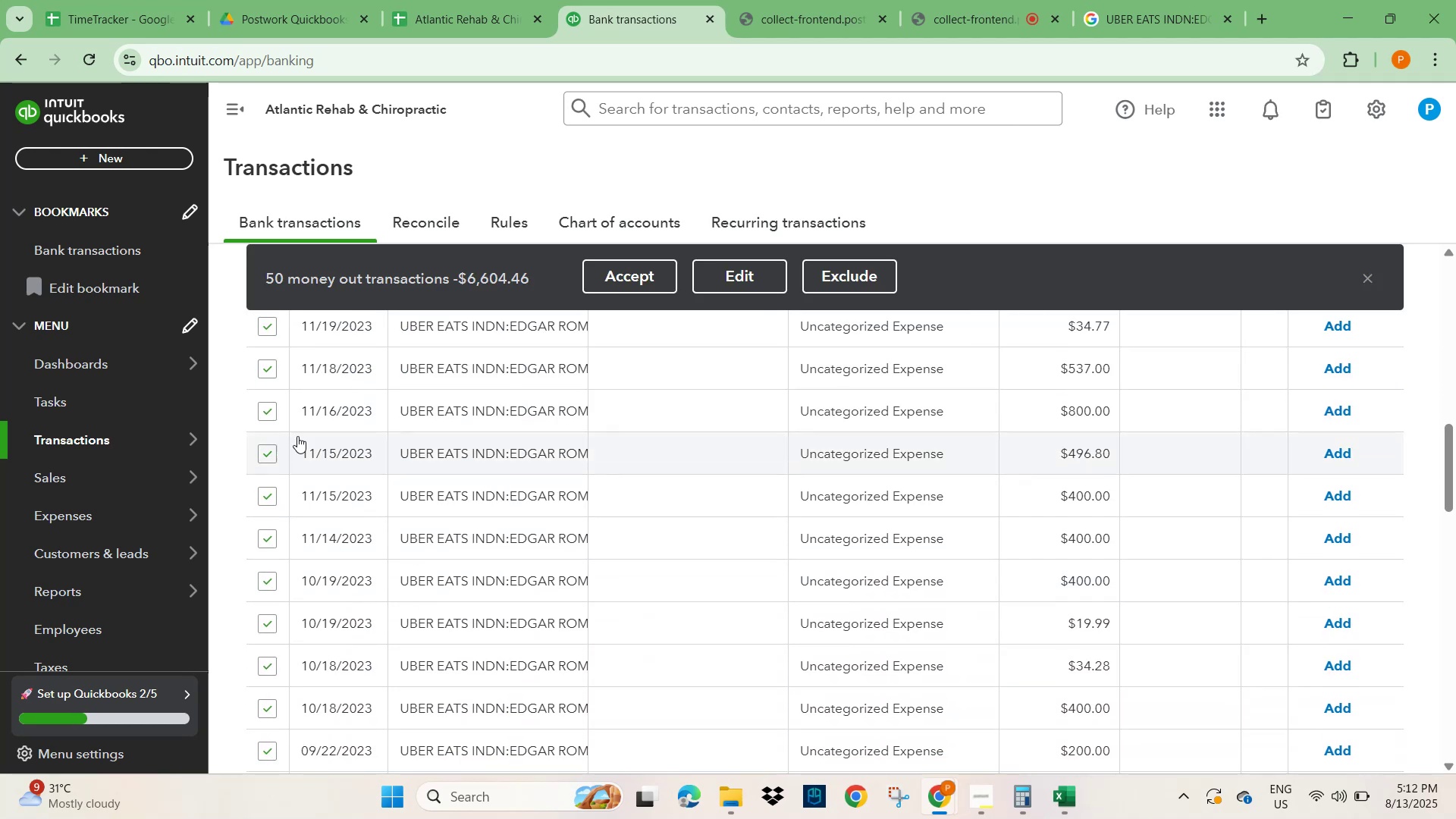 
scroll: coordinate [267, 436], scroll_direction: up, amount: 4.0
 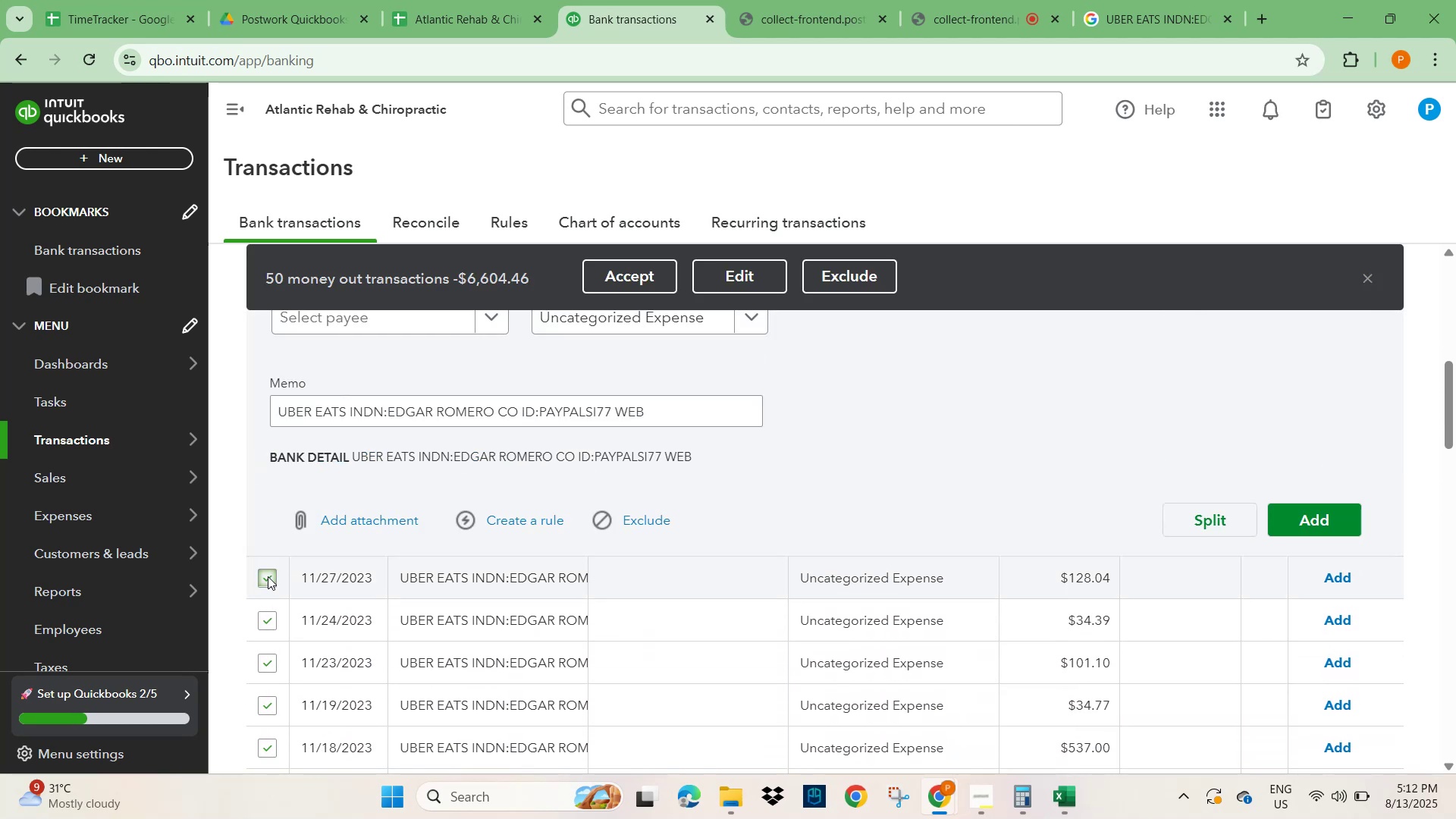 
left_click([268, 576])
 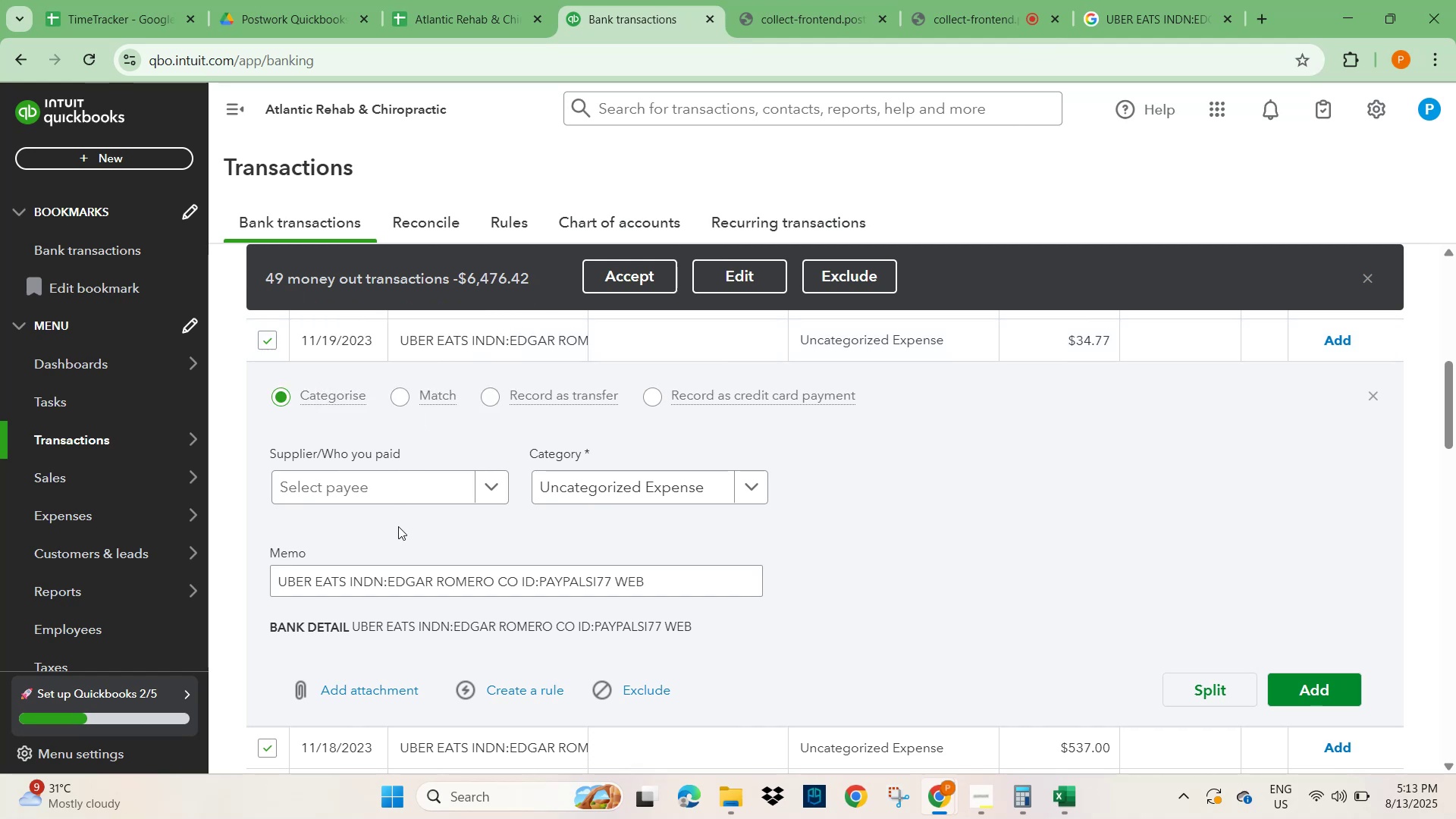 
left_click([405, 485])
 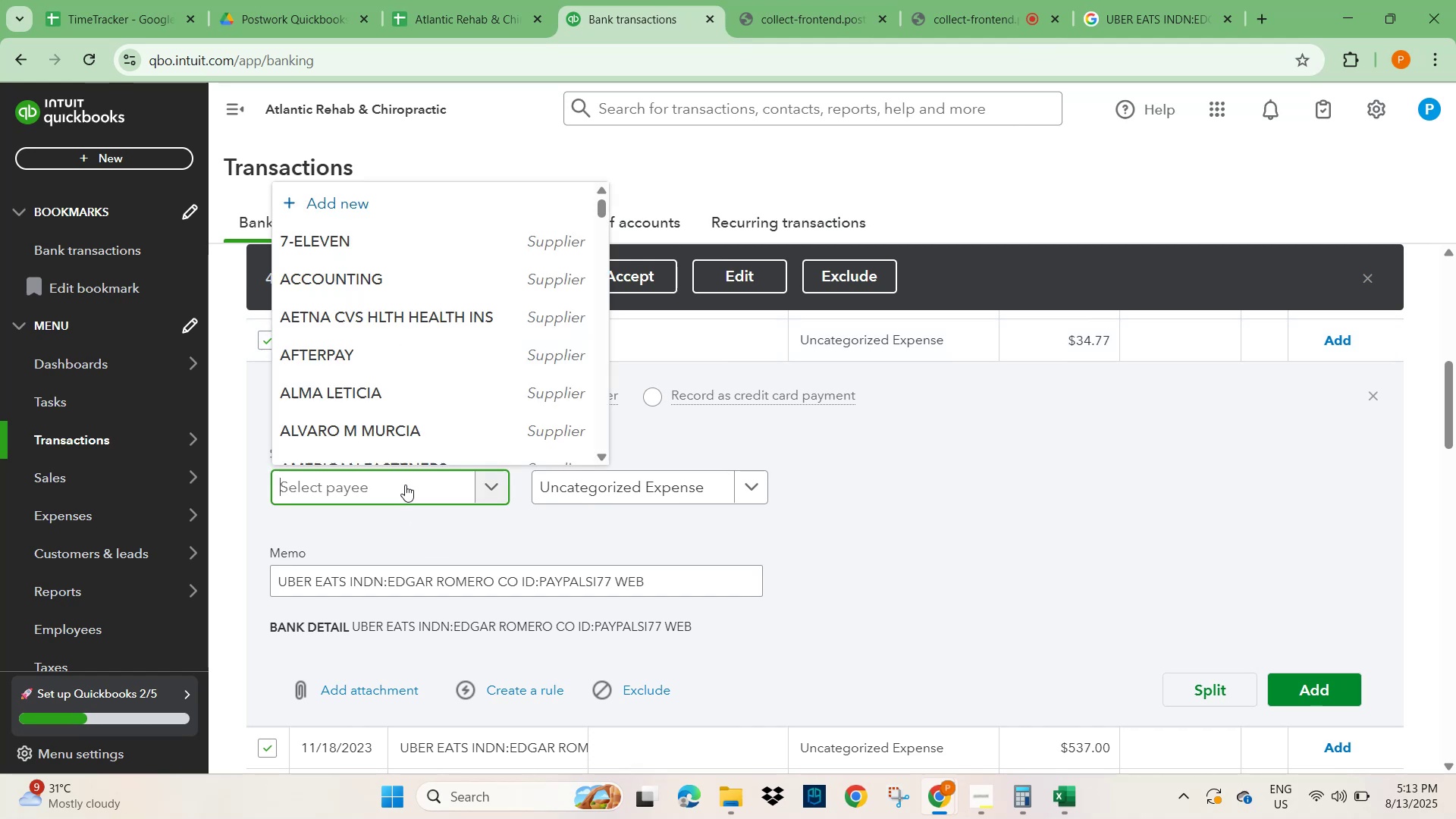 
key(Control+V)
 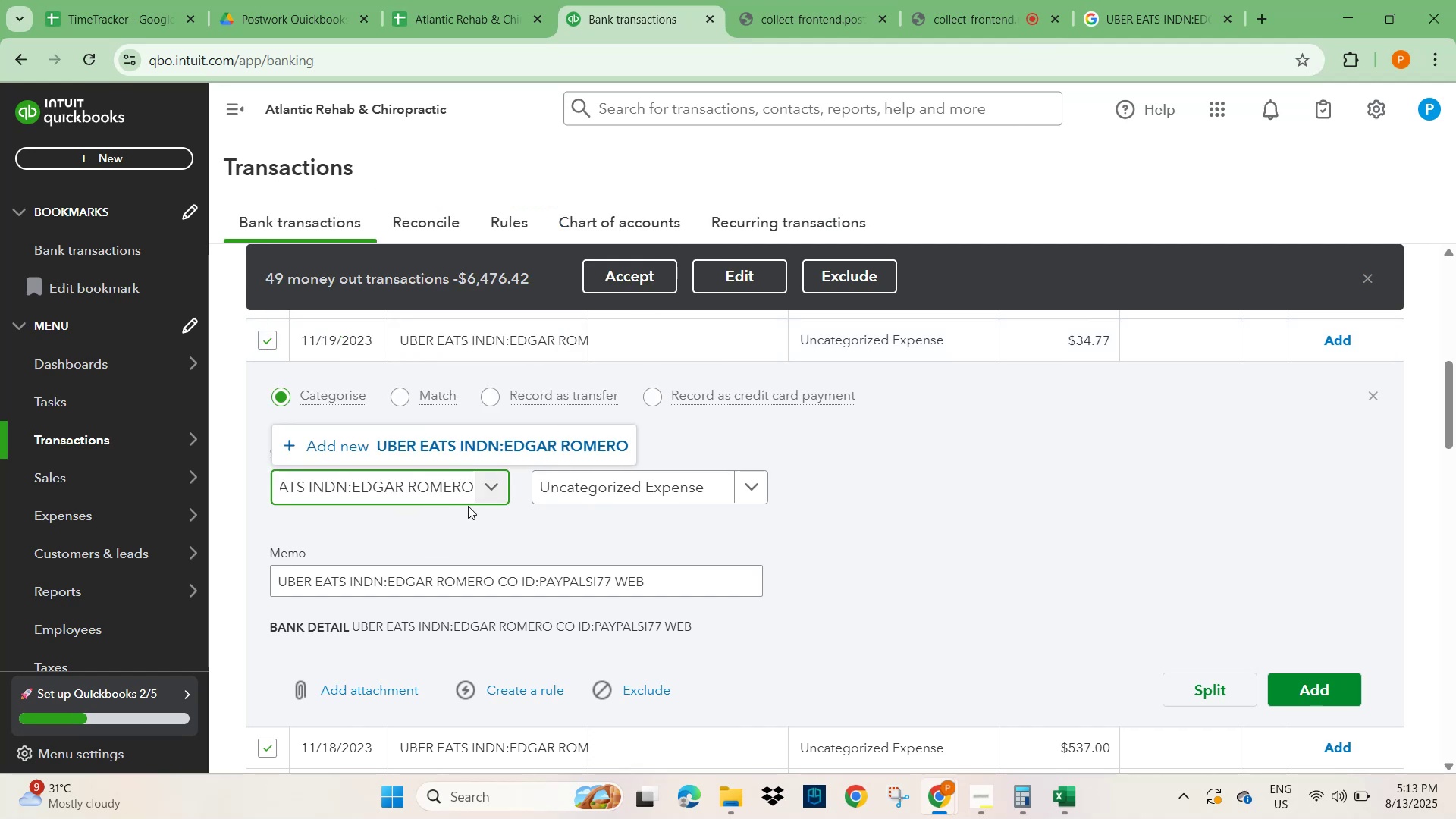 
hold_key(key=ArrowLeft, duration=1.06)
 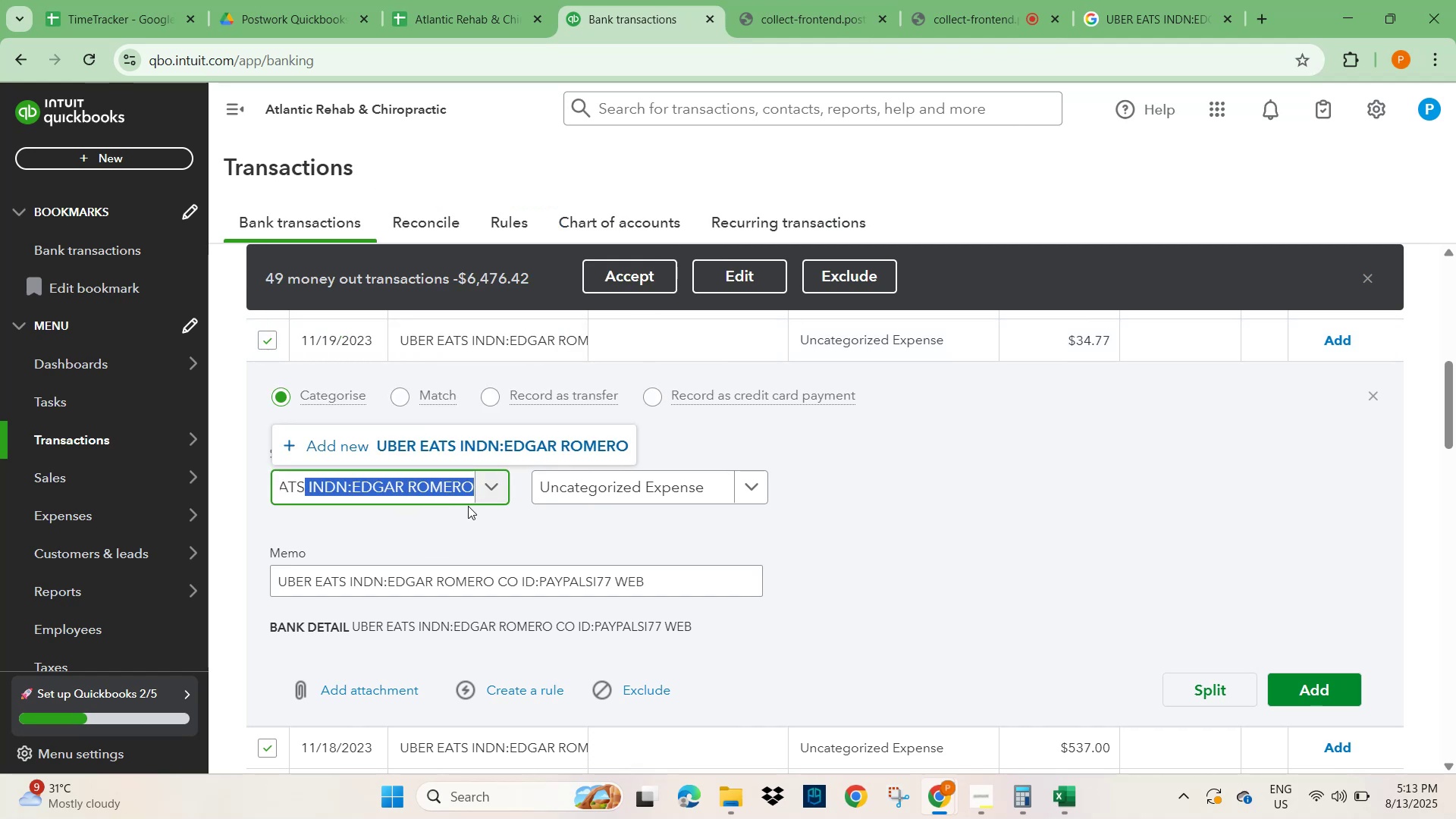 
hold_key(key=ArrowLeft, duration=0.39)
 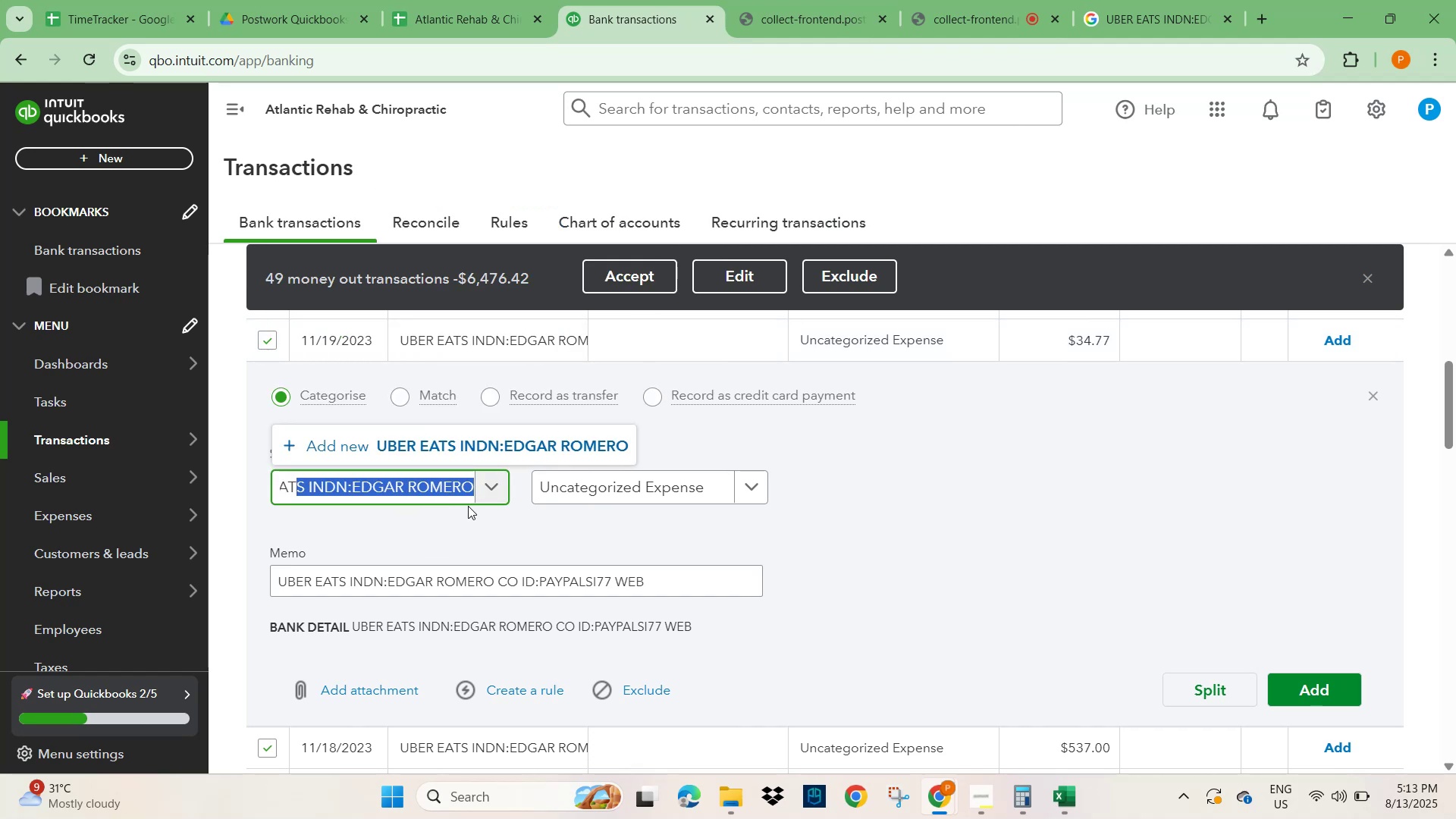 
key(Shift+ArrowRight)
 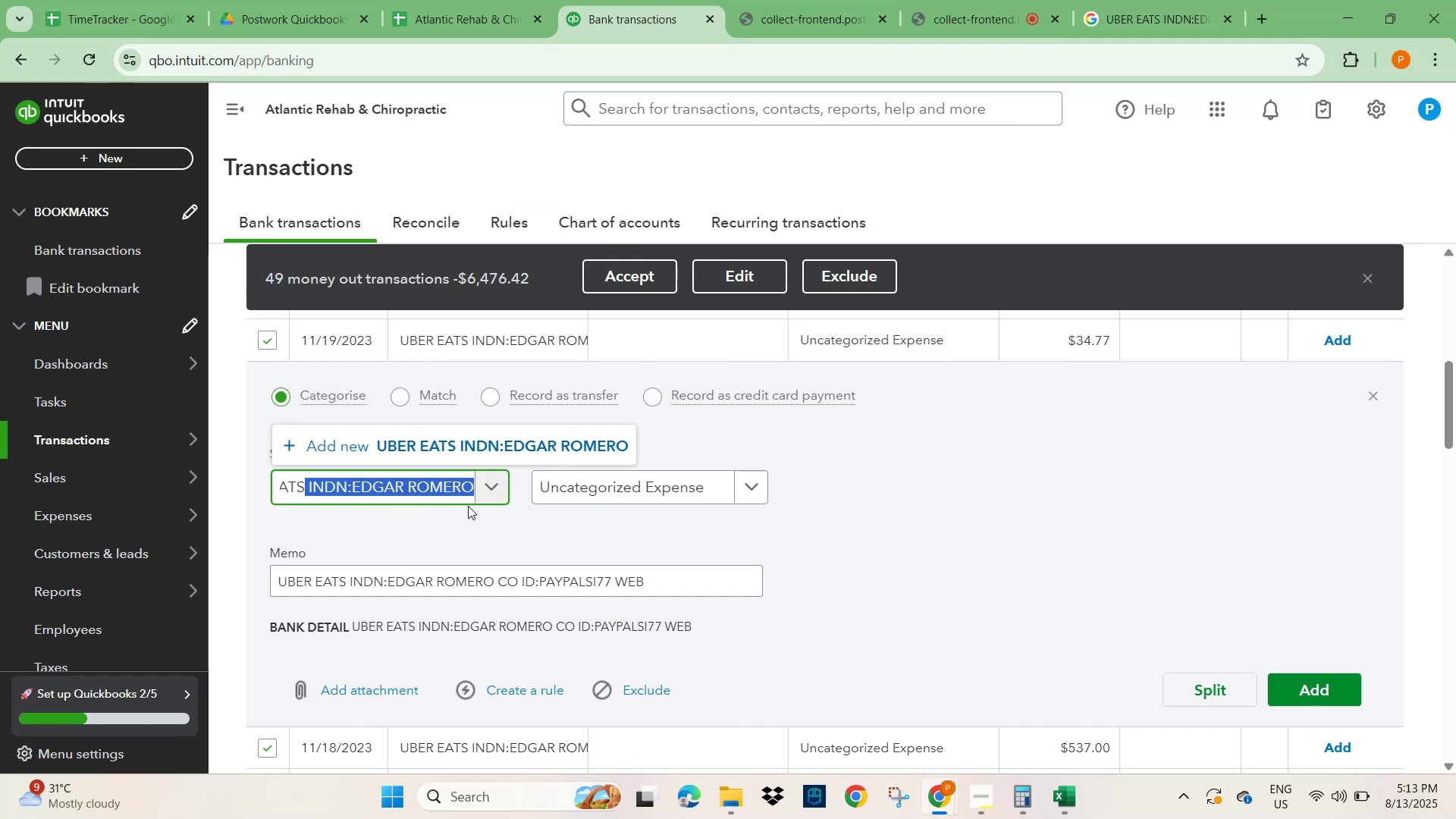 
key(Backspace)
 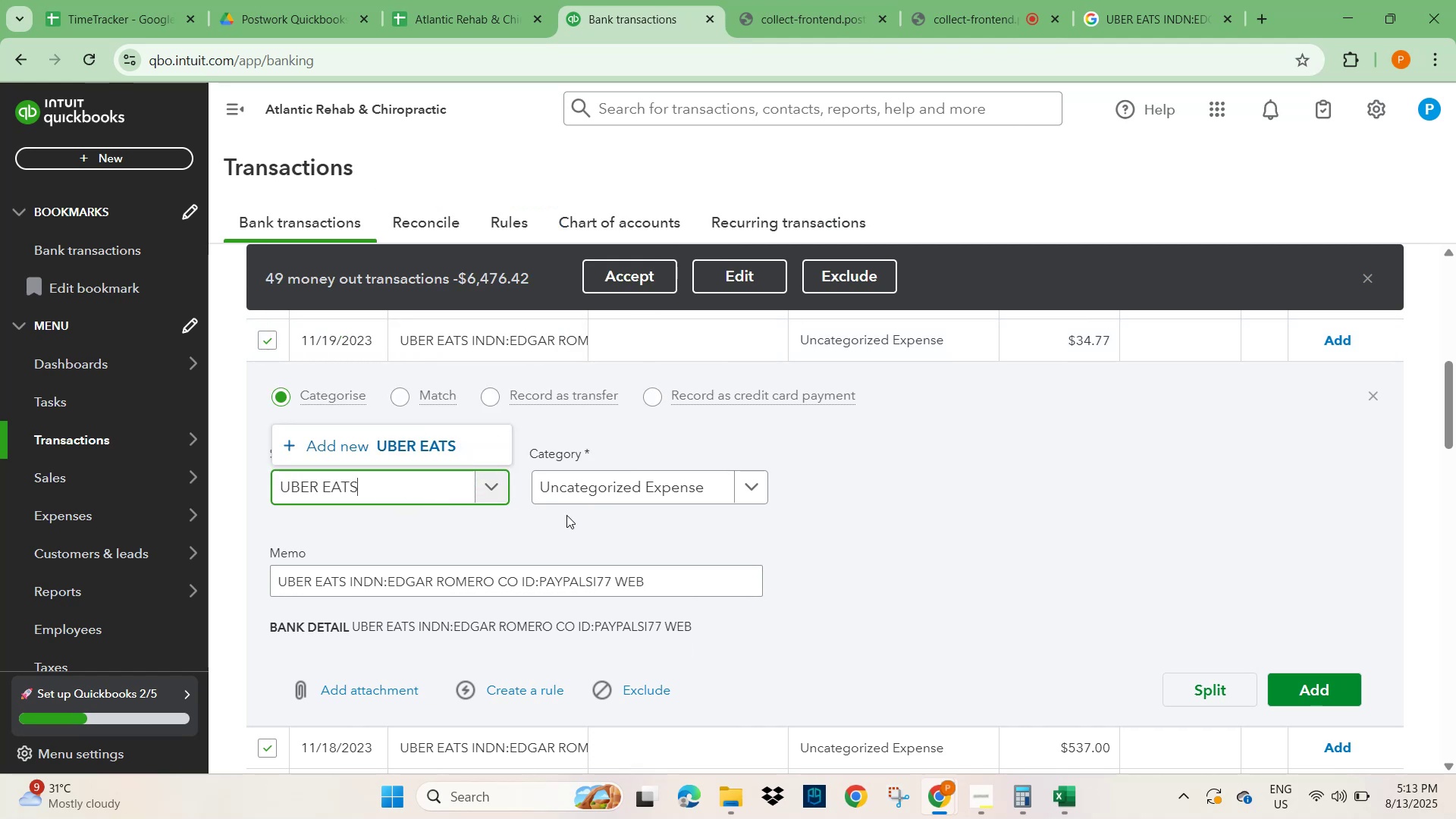 
left_click([514, 694])
 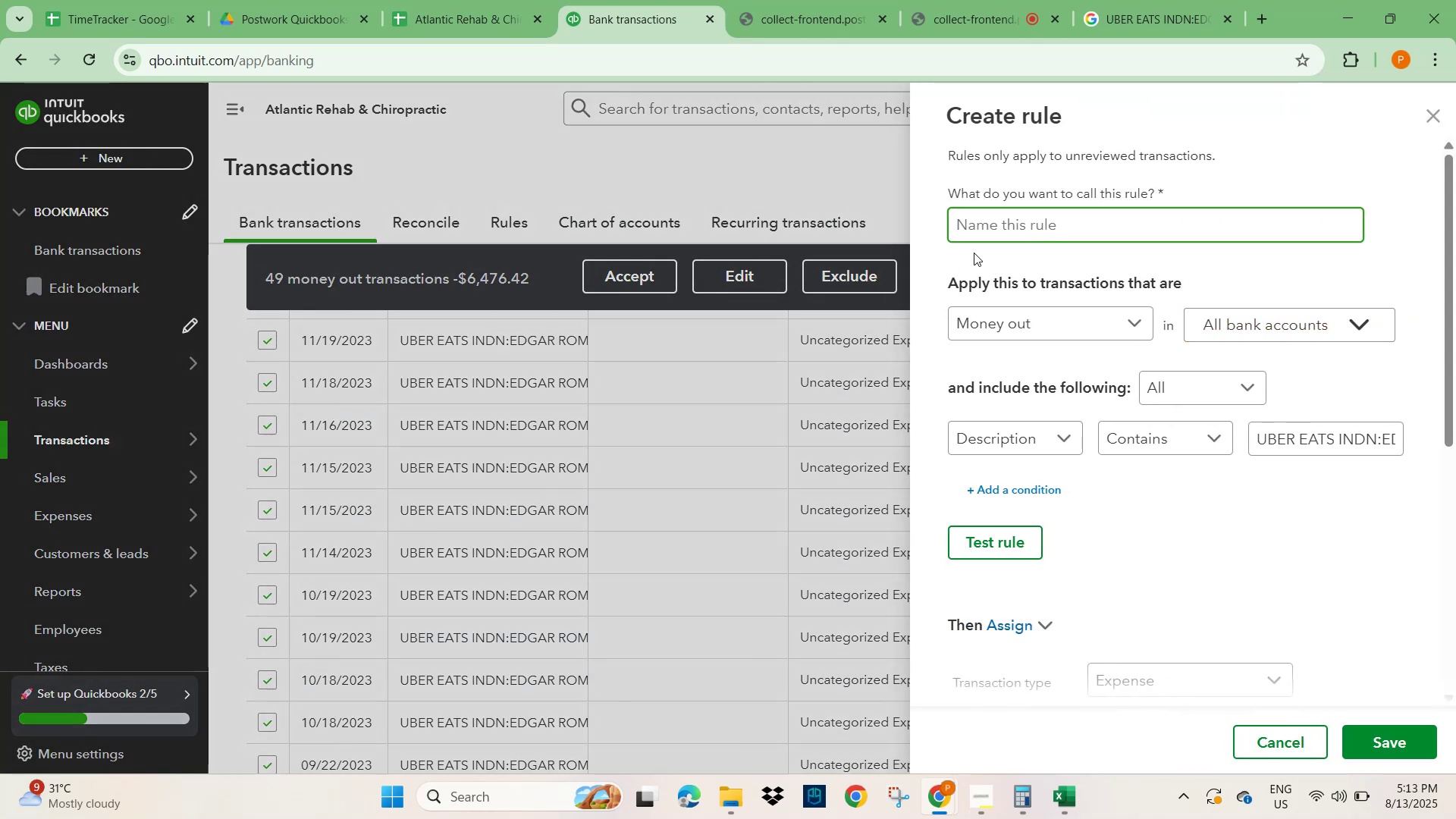 
left_click([1017, 222])
 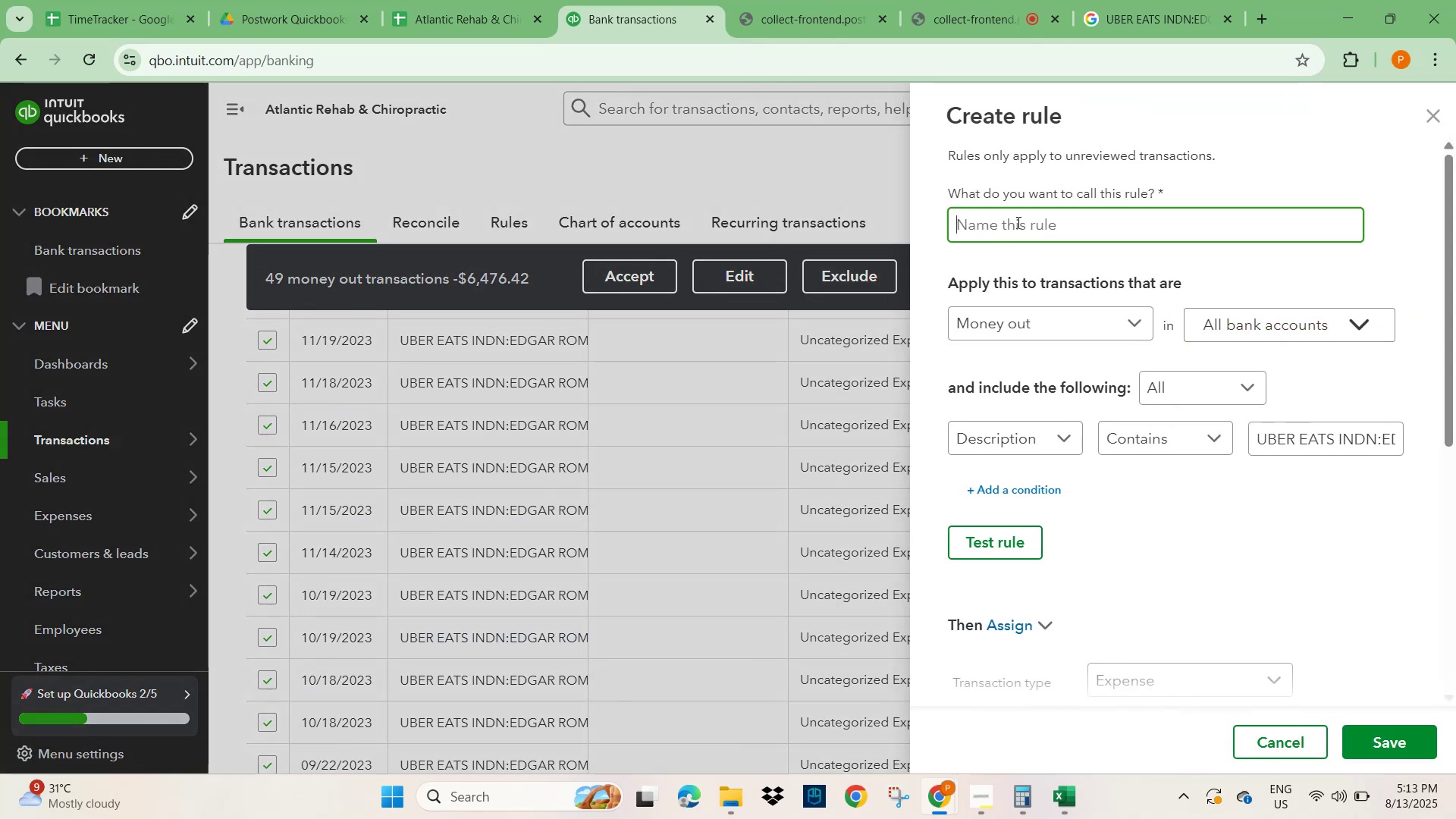 
key(Control+V)
 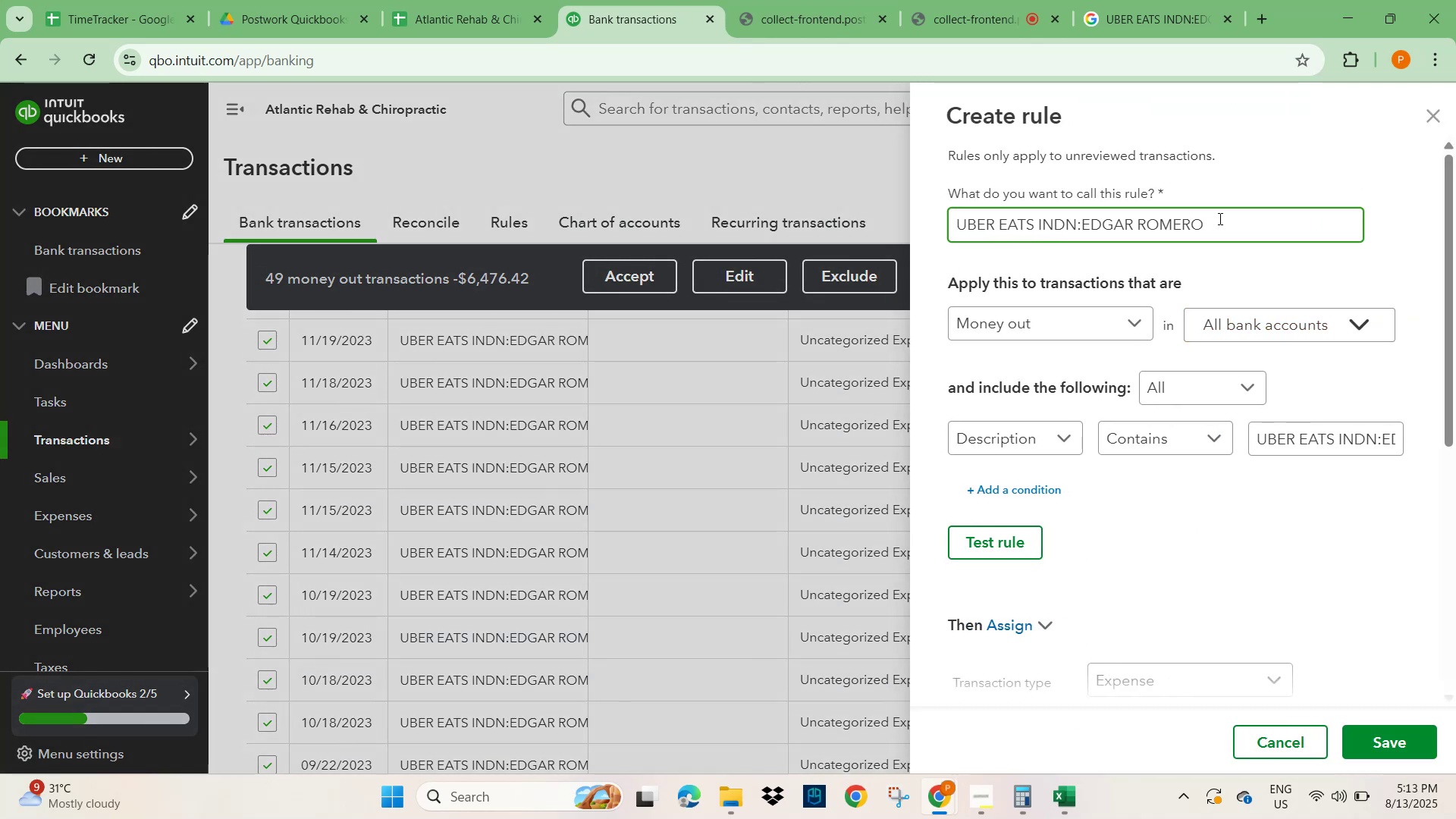 
left_click_drag(start_coordinate=[1228, 221], to_coordinate=[1031, 232])
 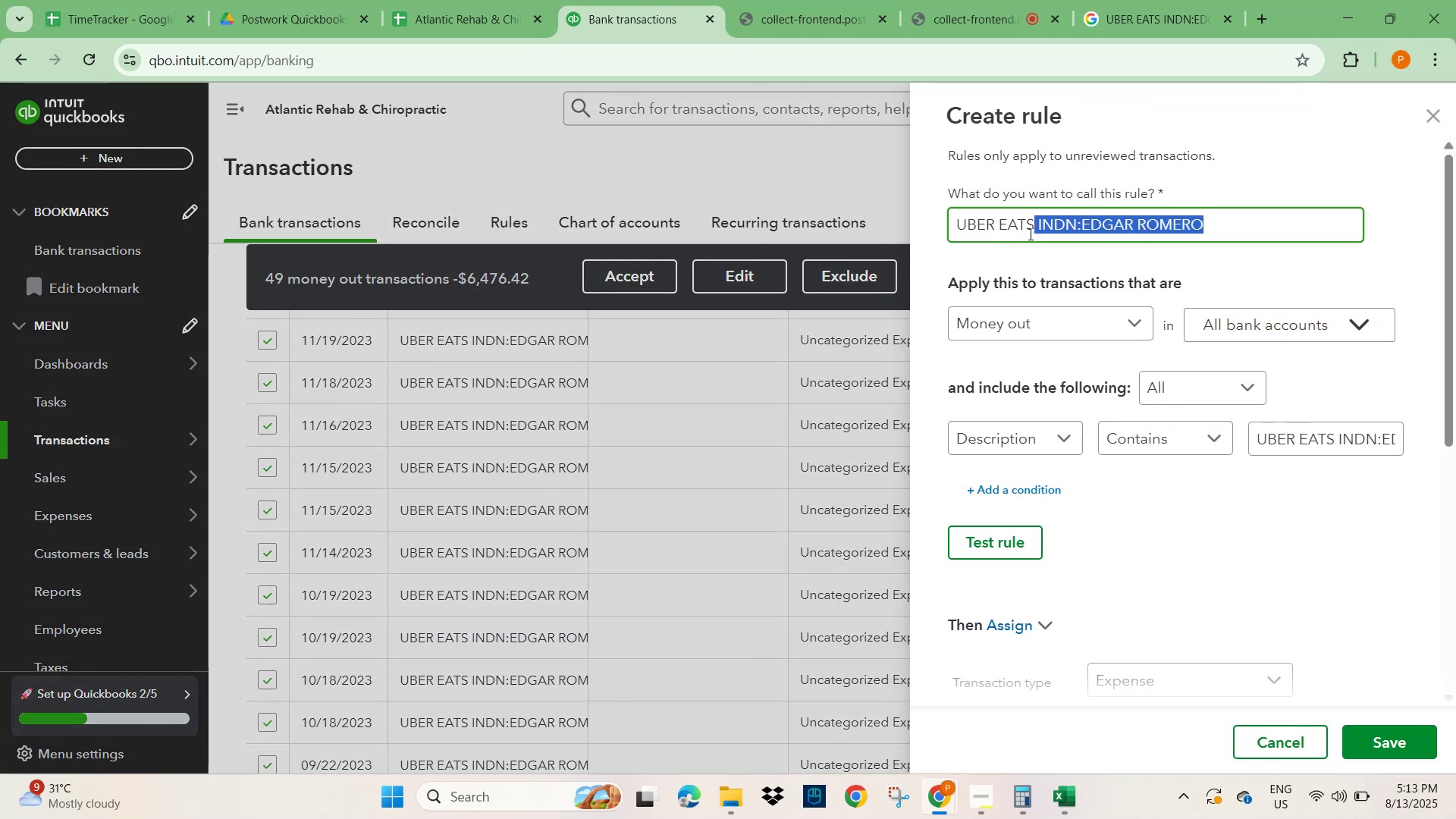 
key(Backspace)
 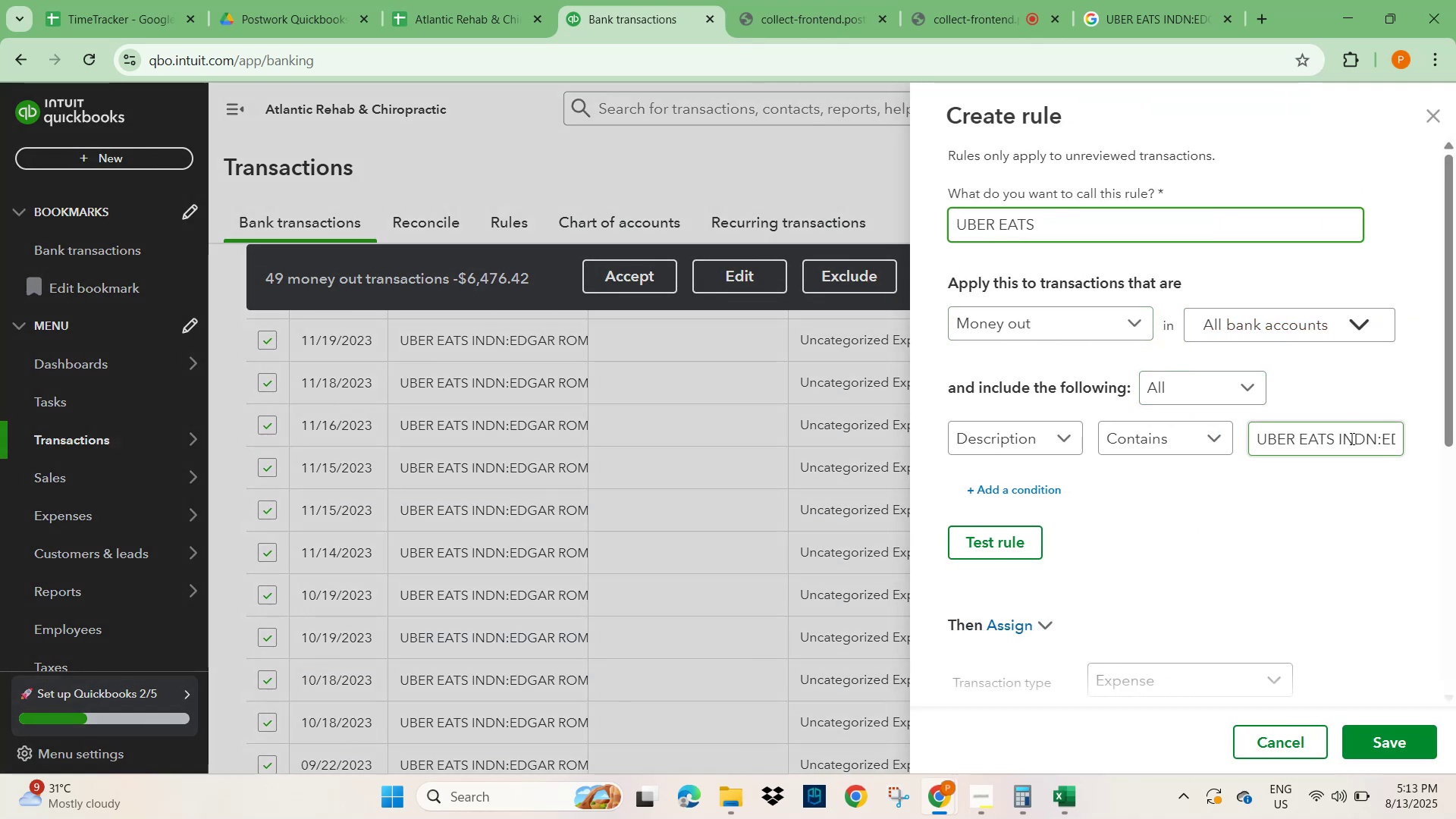 
hold_key(key=ShiftLeft, duration=2.14)
 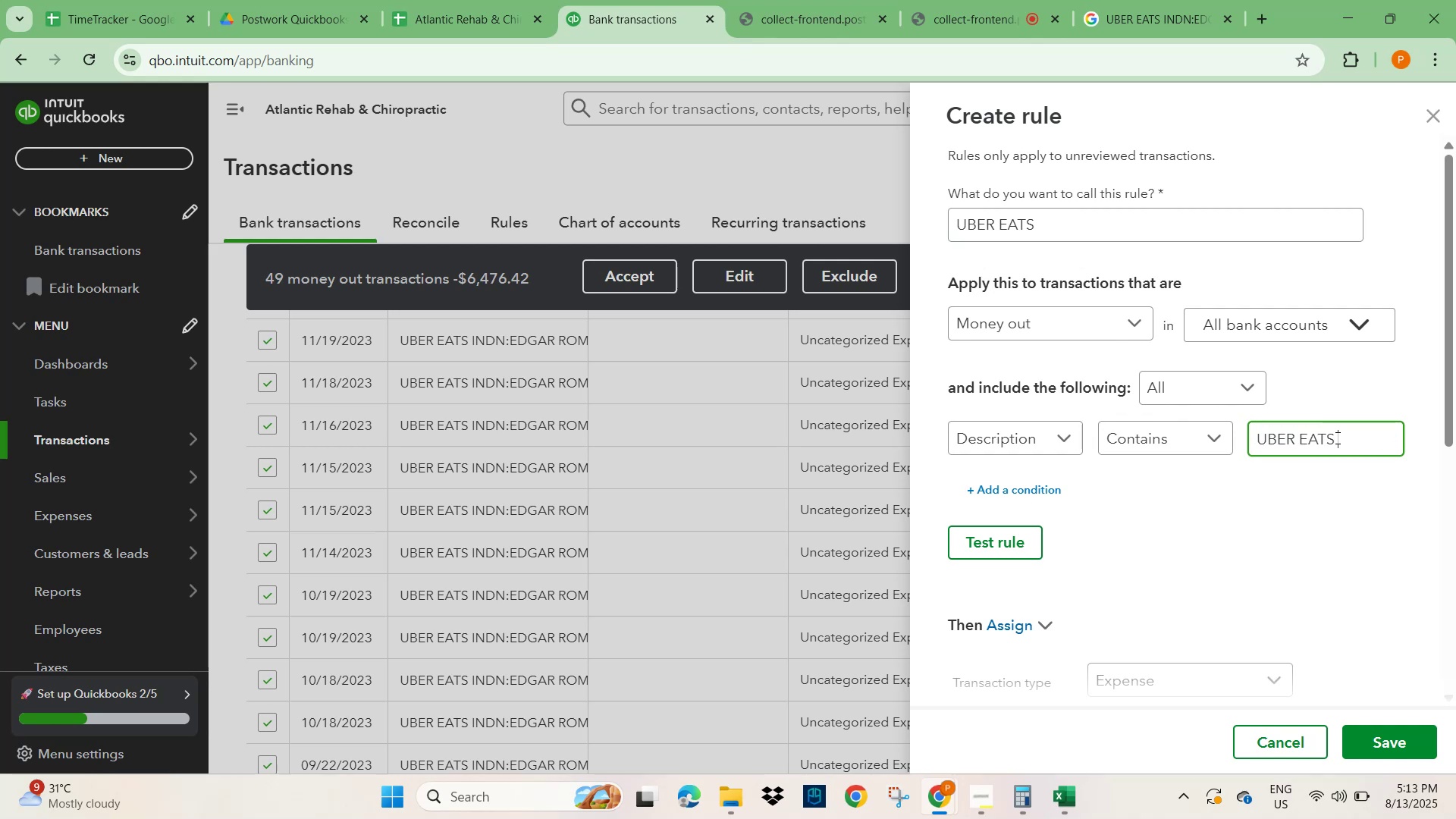 
hold_key(key=ArrowRight, duration=1.53)
 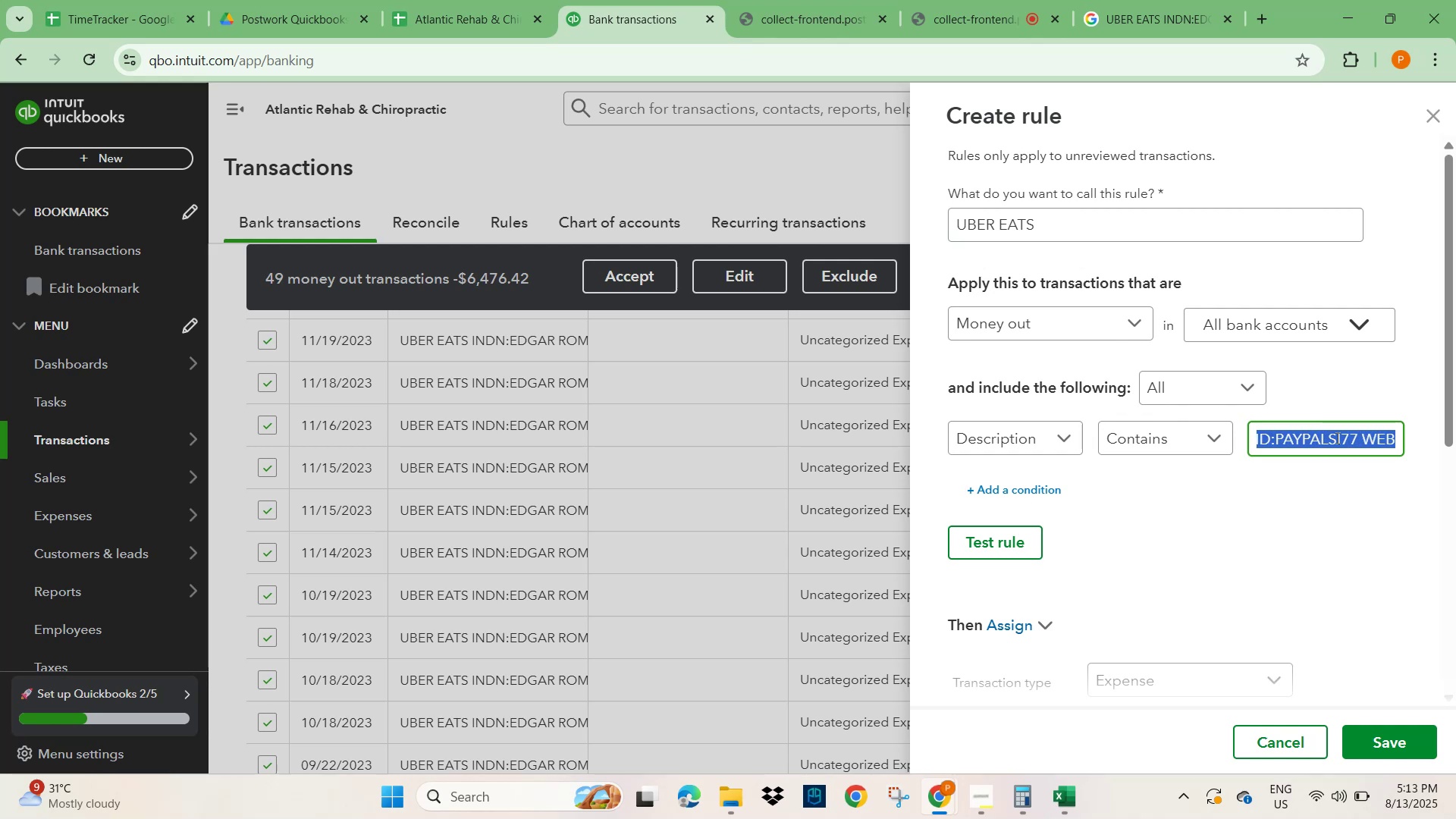 
hold_key(key=ArrowRight, duration=0.35)
 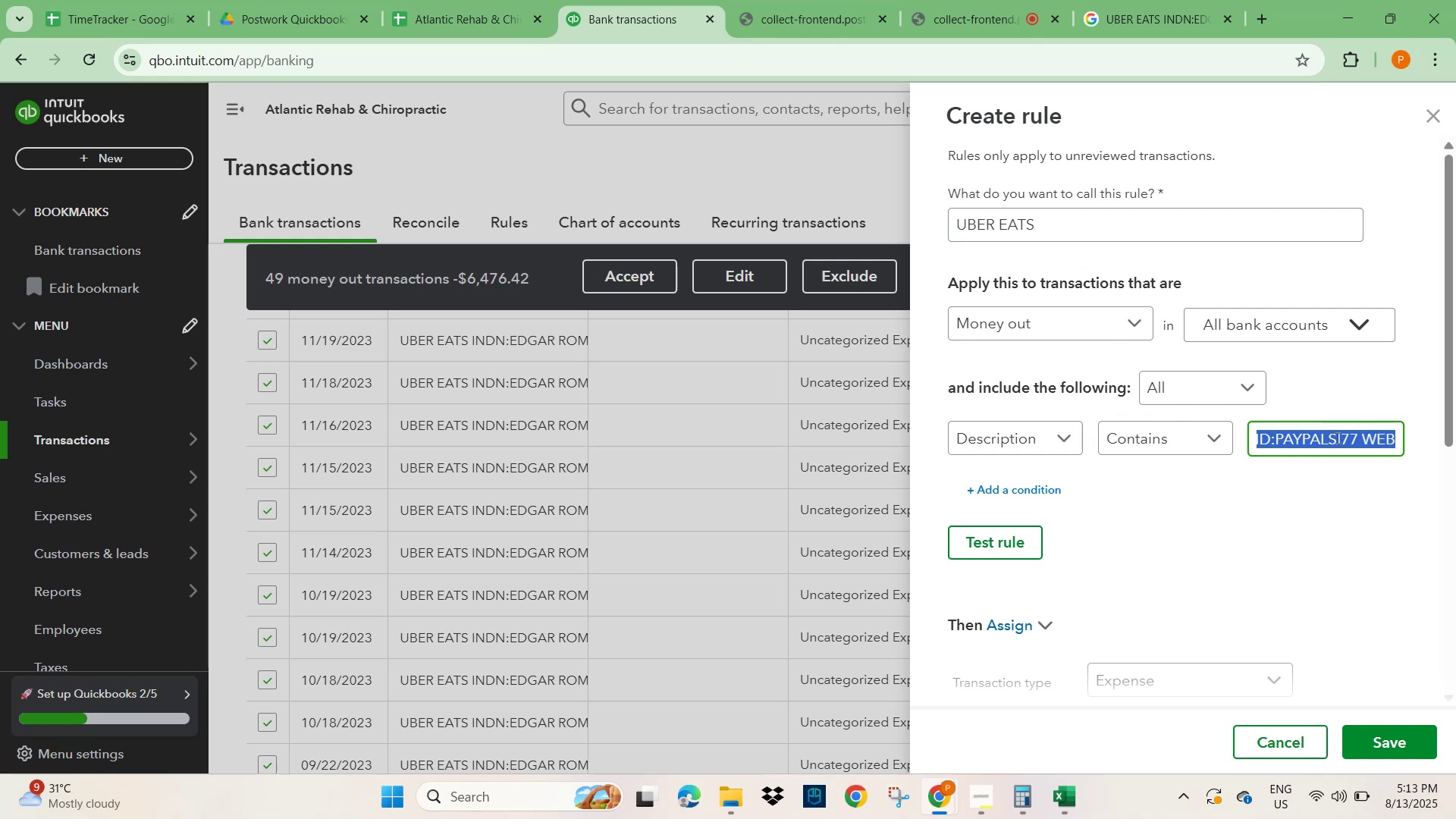 
key(Backspace)
 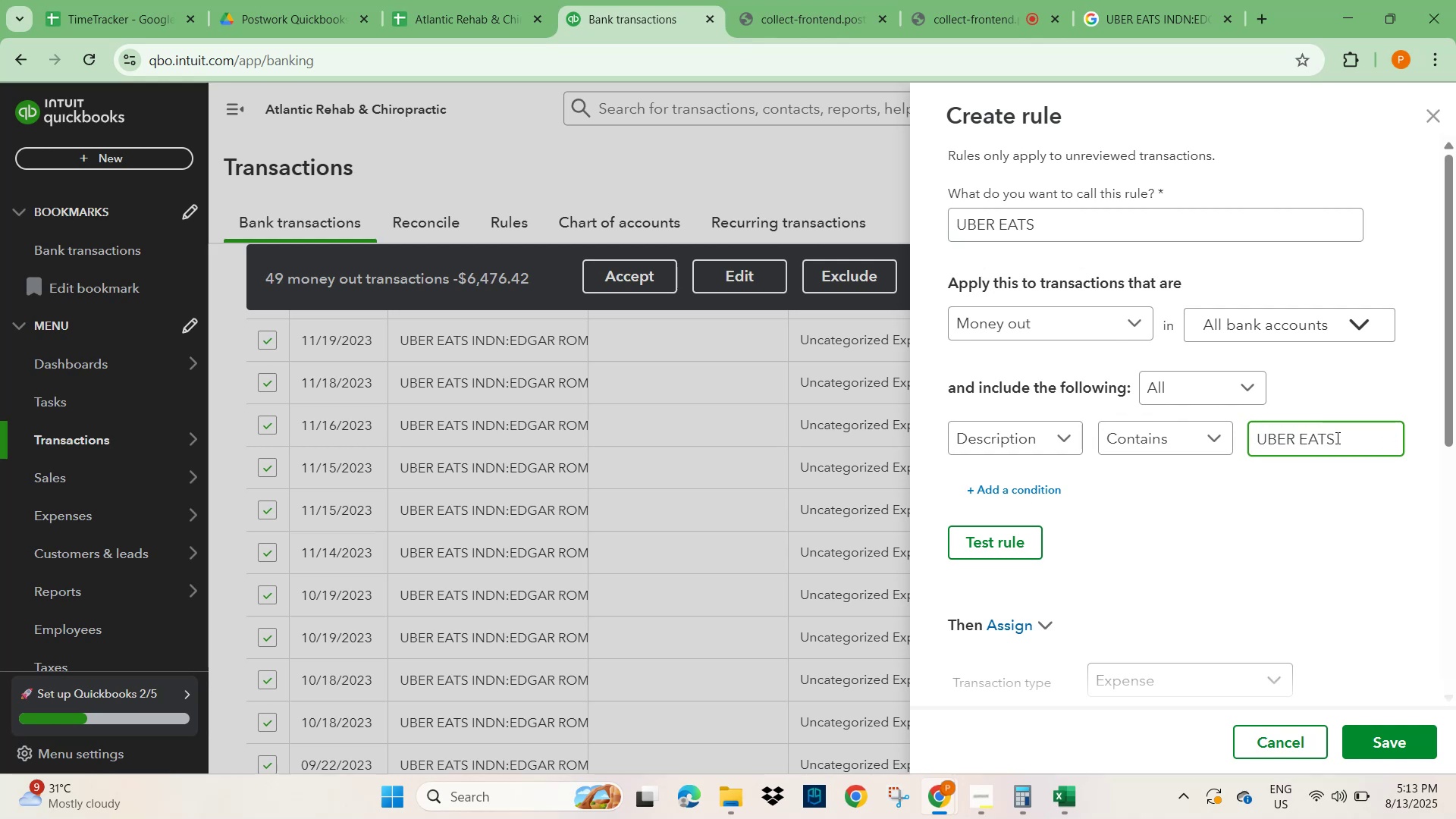 
key(Backspace)
 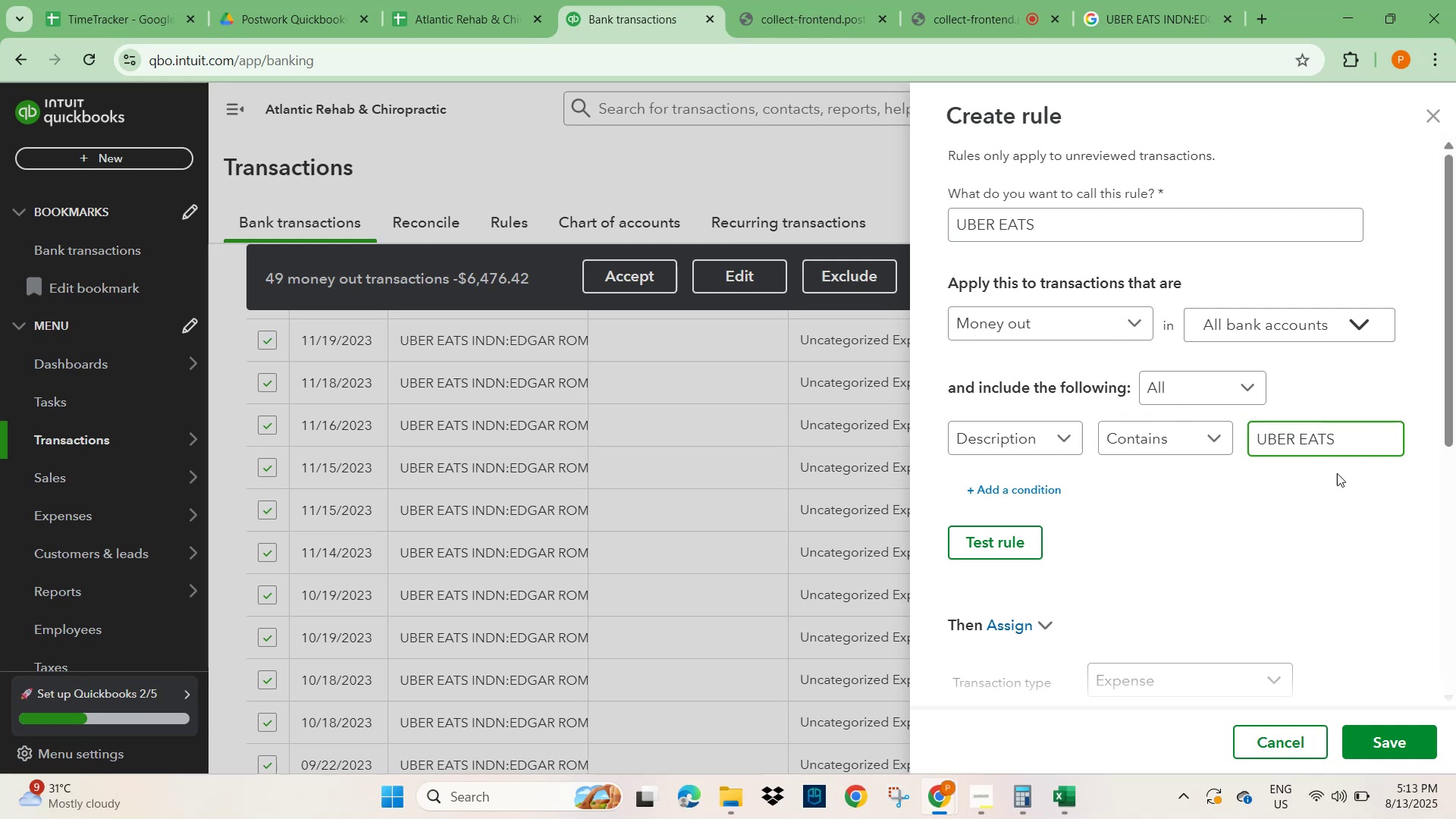 
left_click([1318, 553])
 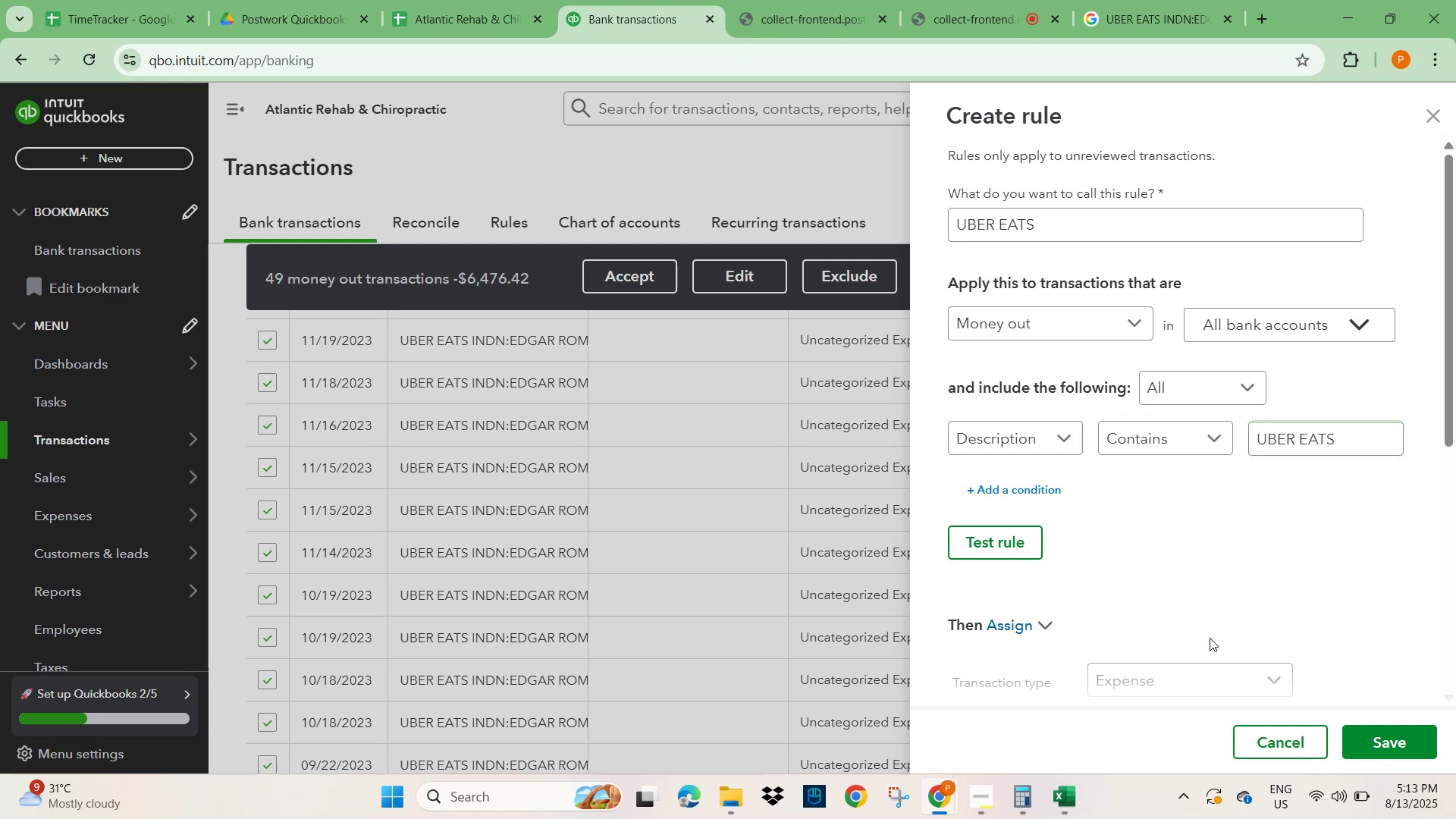 
scroll: coordinate [1200, 616], scroll_direction: down, amount: 2.0
 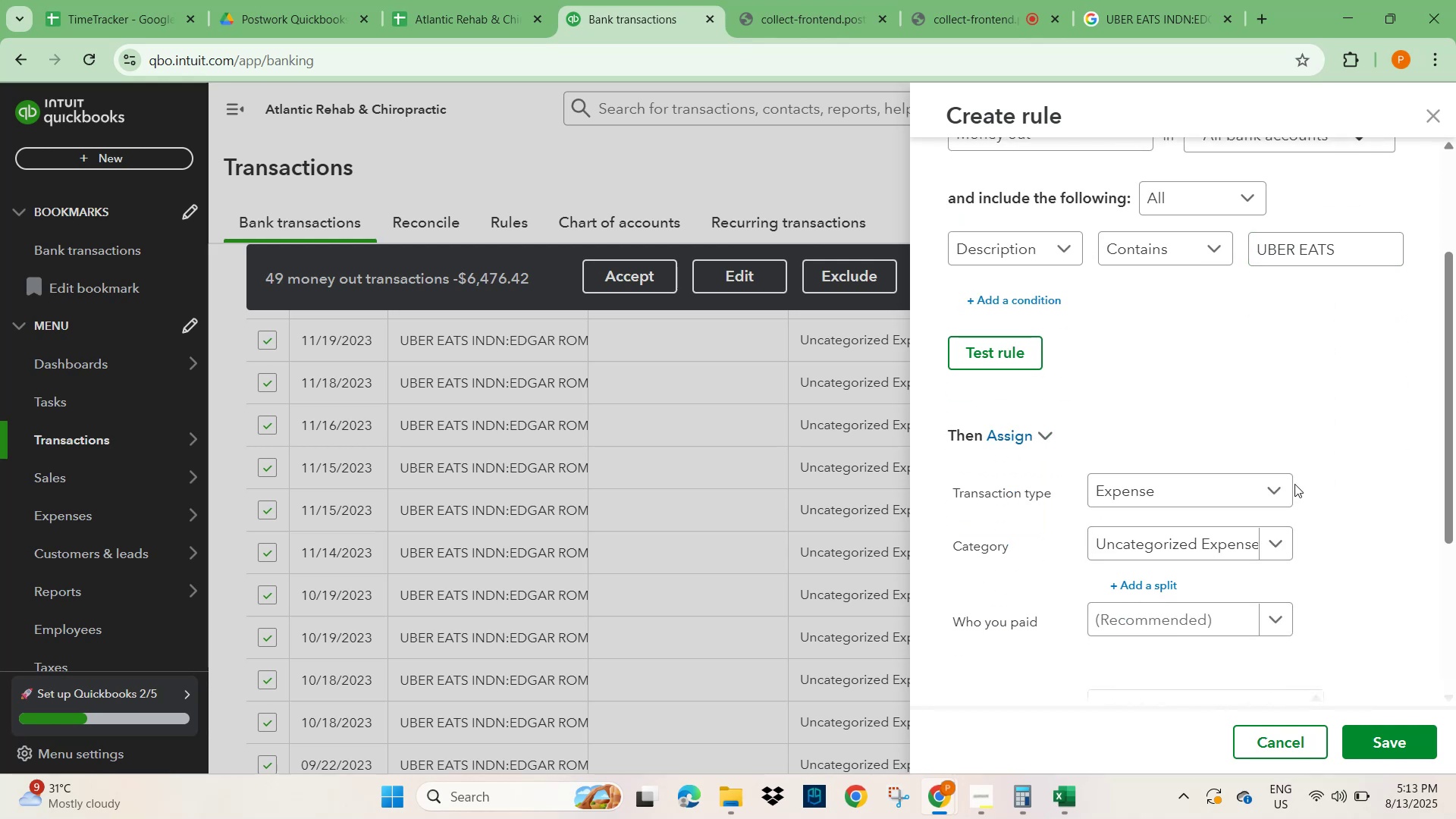 
left_click([1276, 484])
 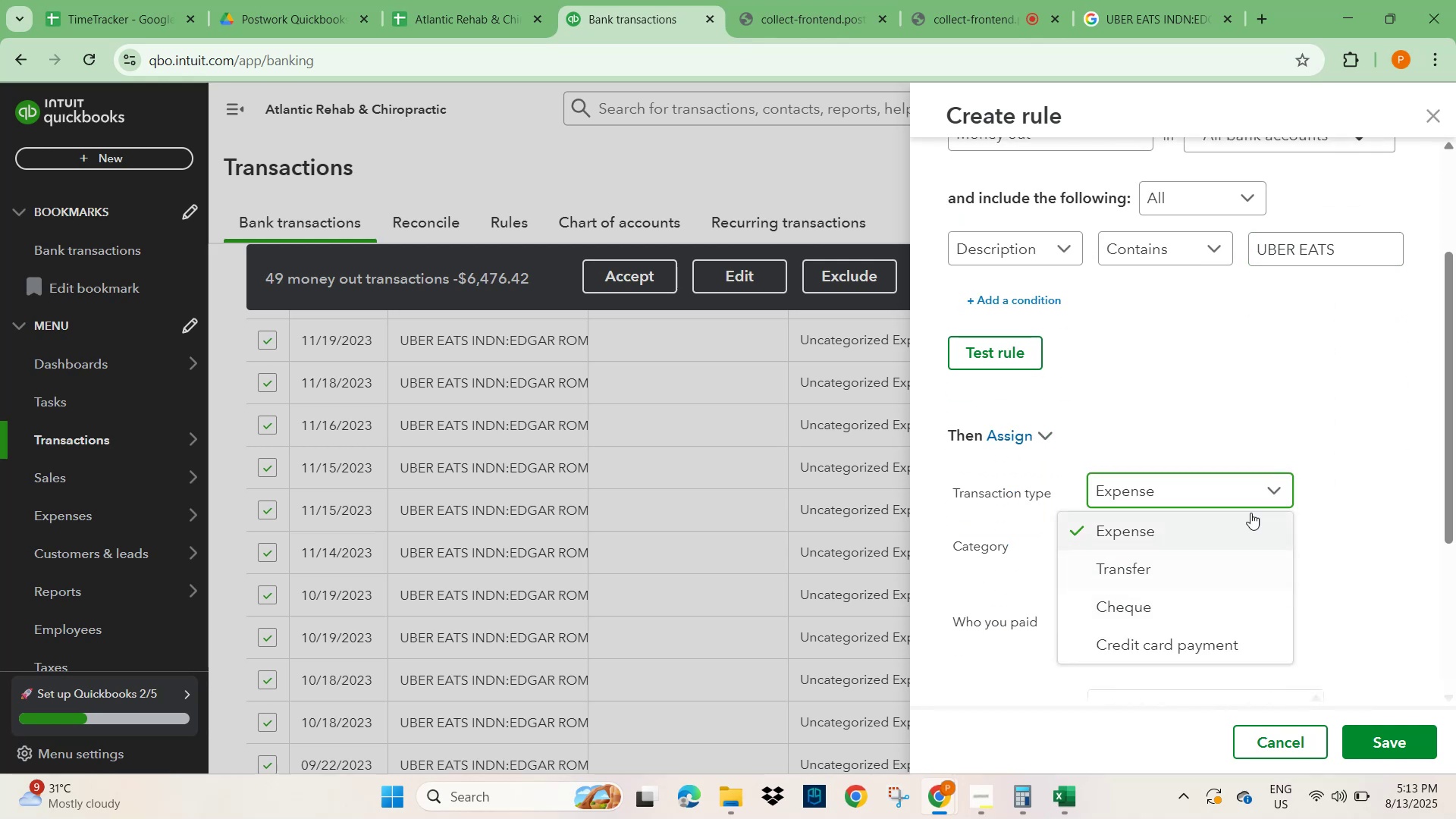 
left_click([1400, 469])
 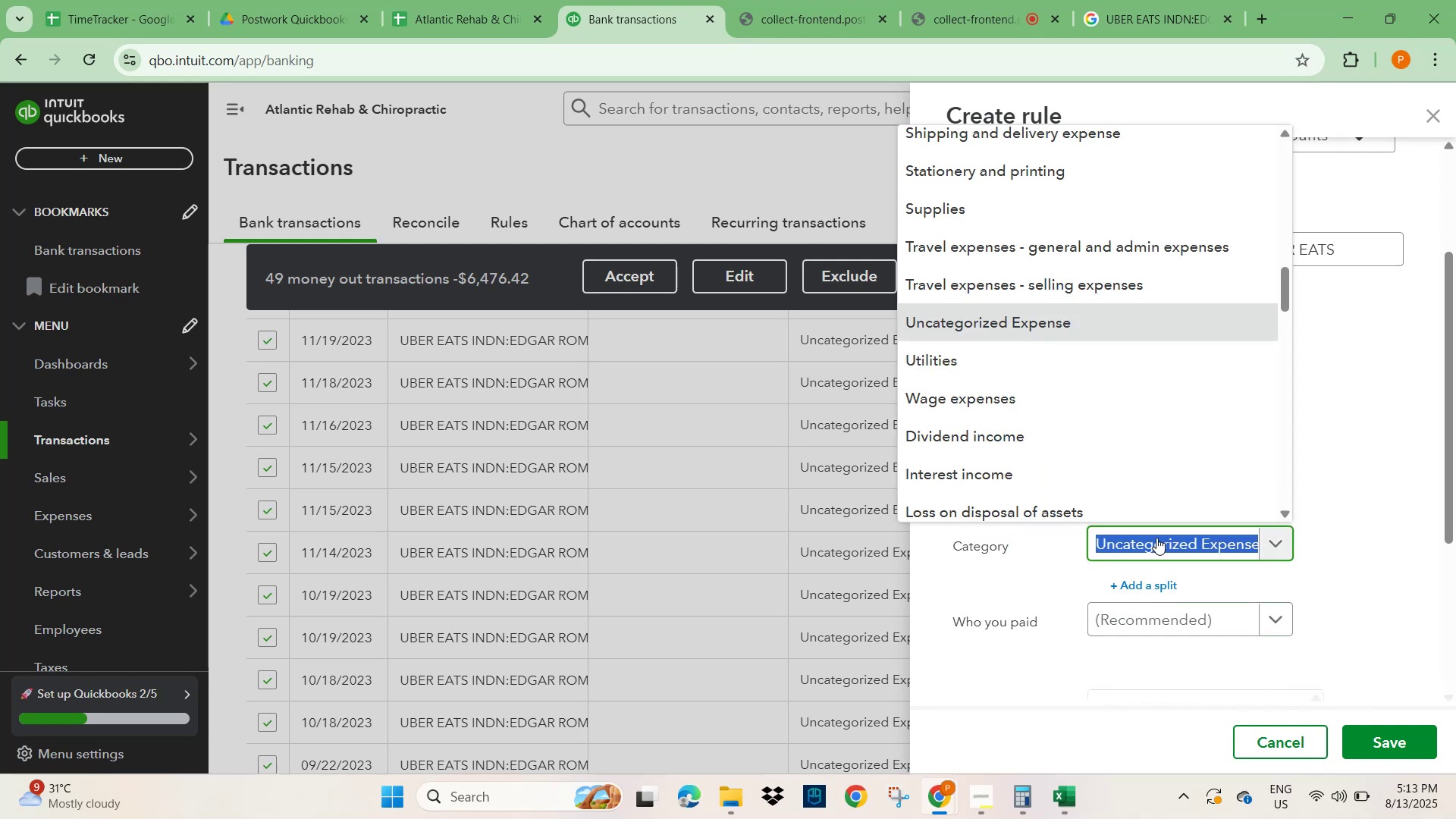 
type(MEALS)
 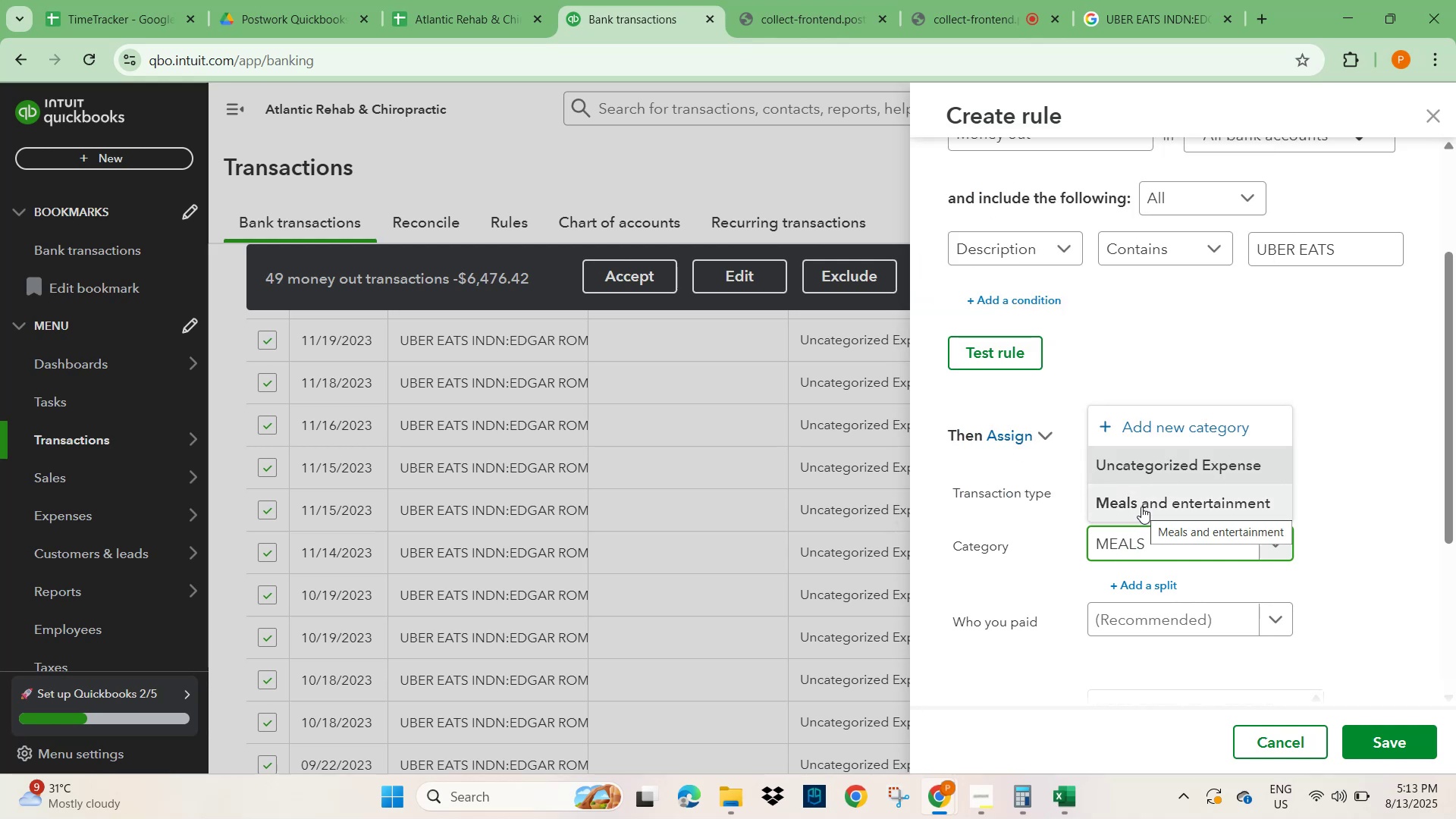 
left_click([1141, 507])
 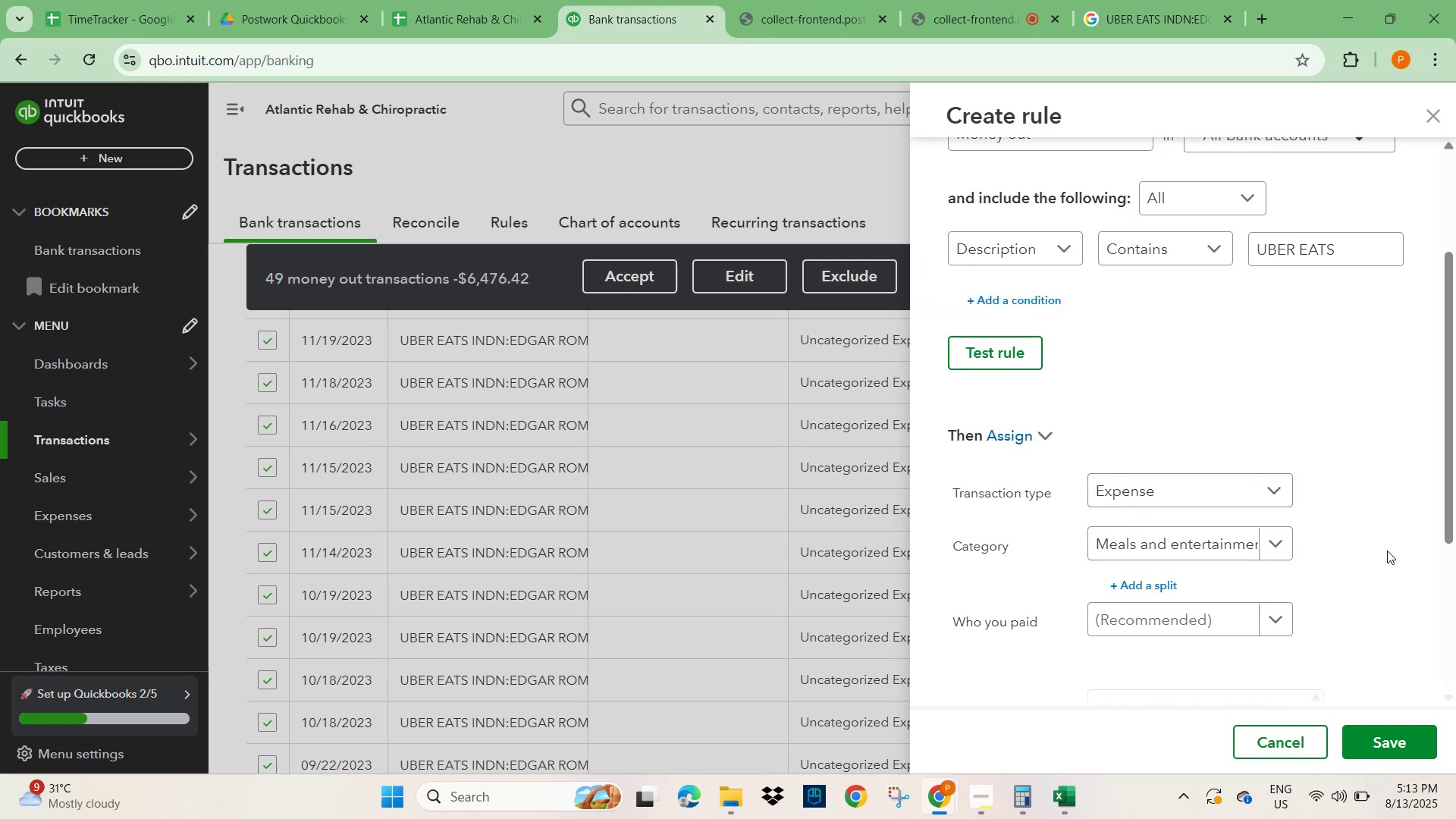 
wait(8.96)
 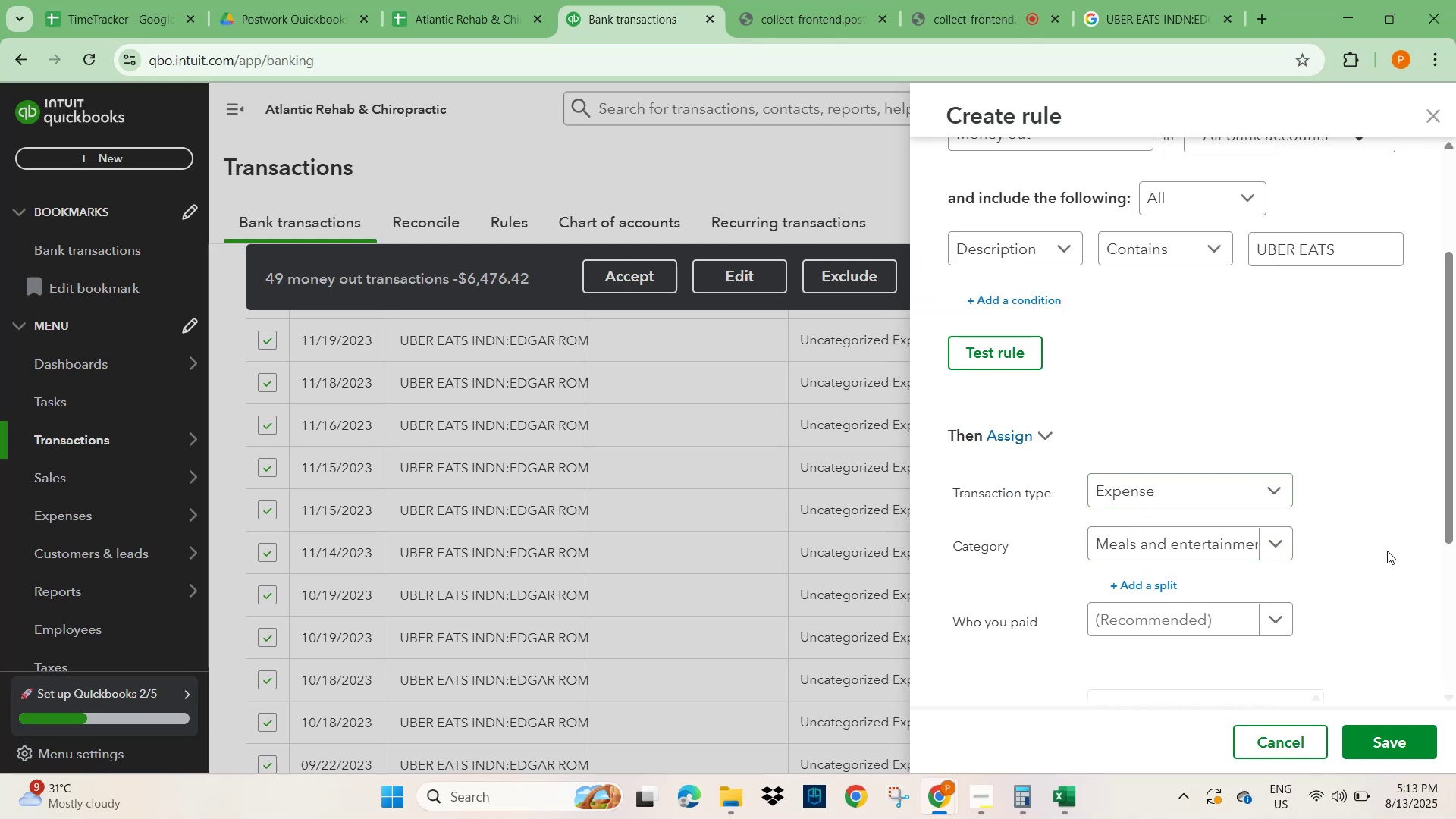 
scroll: coordinate [1328, 582], scroll_direction: up, amount: 5.0
 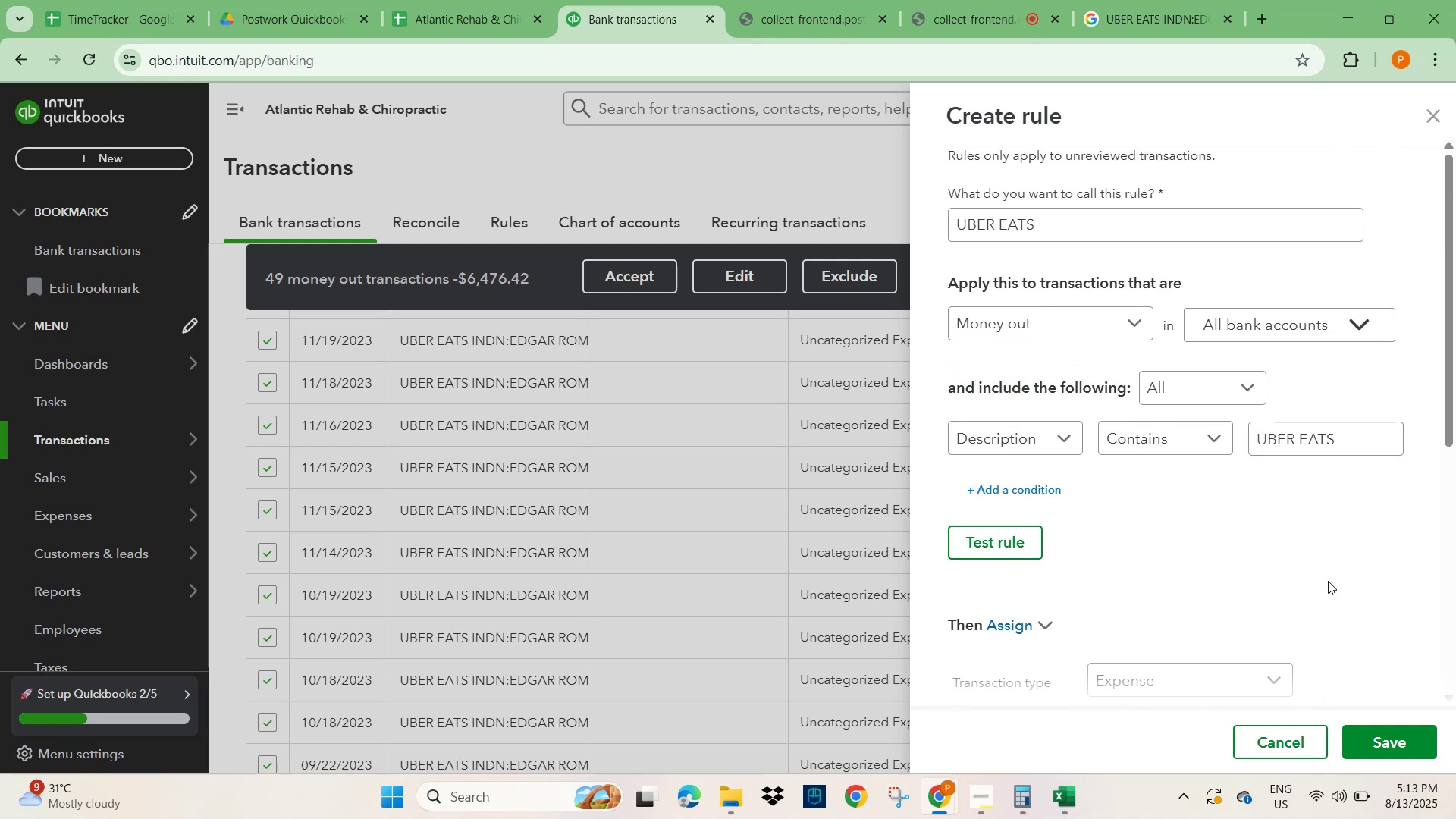 
scroll: coordinate [1328, 589], scroll_direction: down, amount: 3.0
 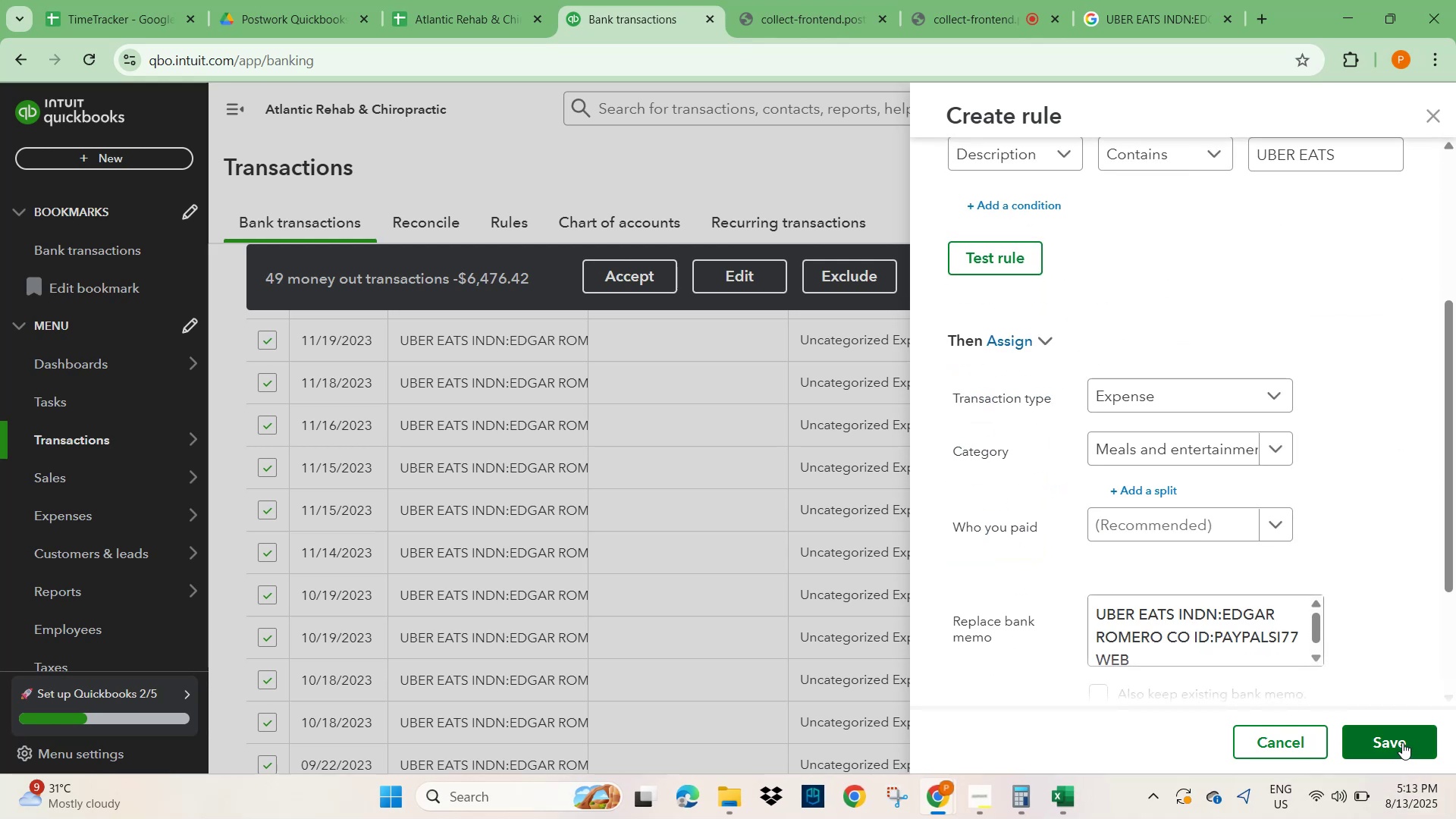 
left_click([1402, 742])
 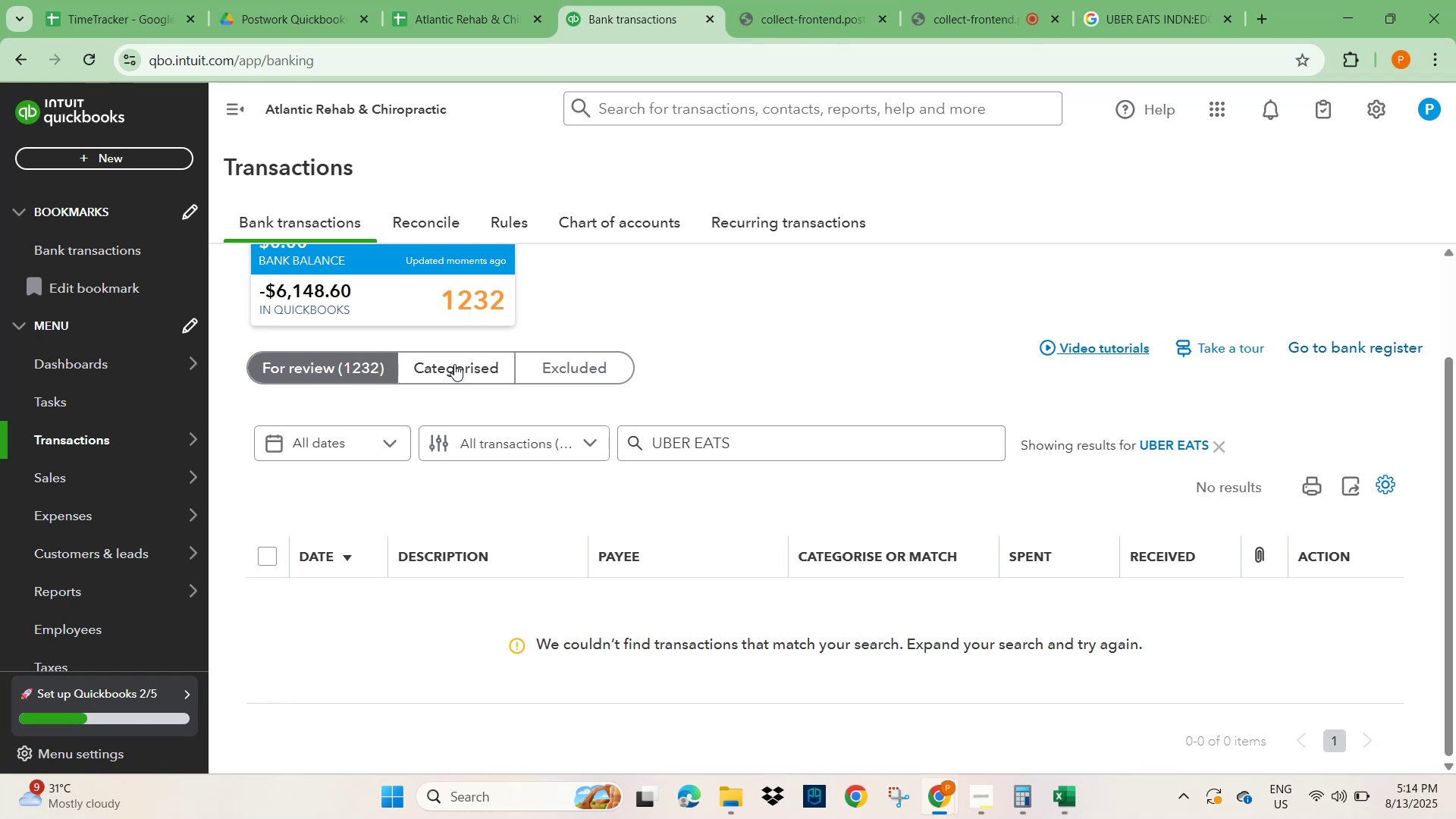 
wait(52.4)
 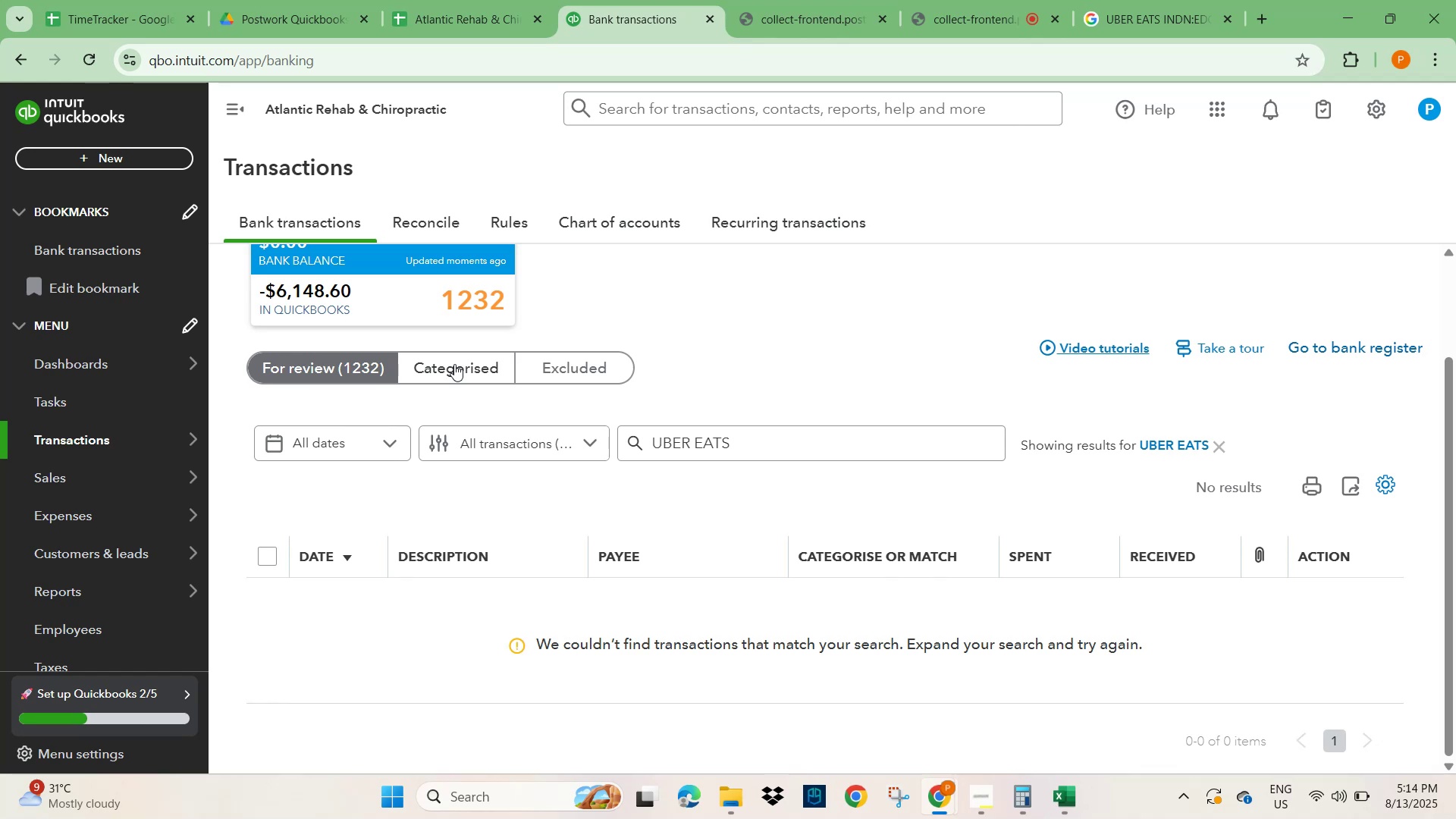 
left_click([325, 369])
 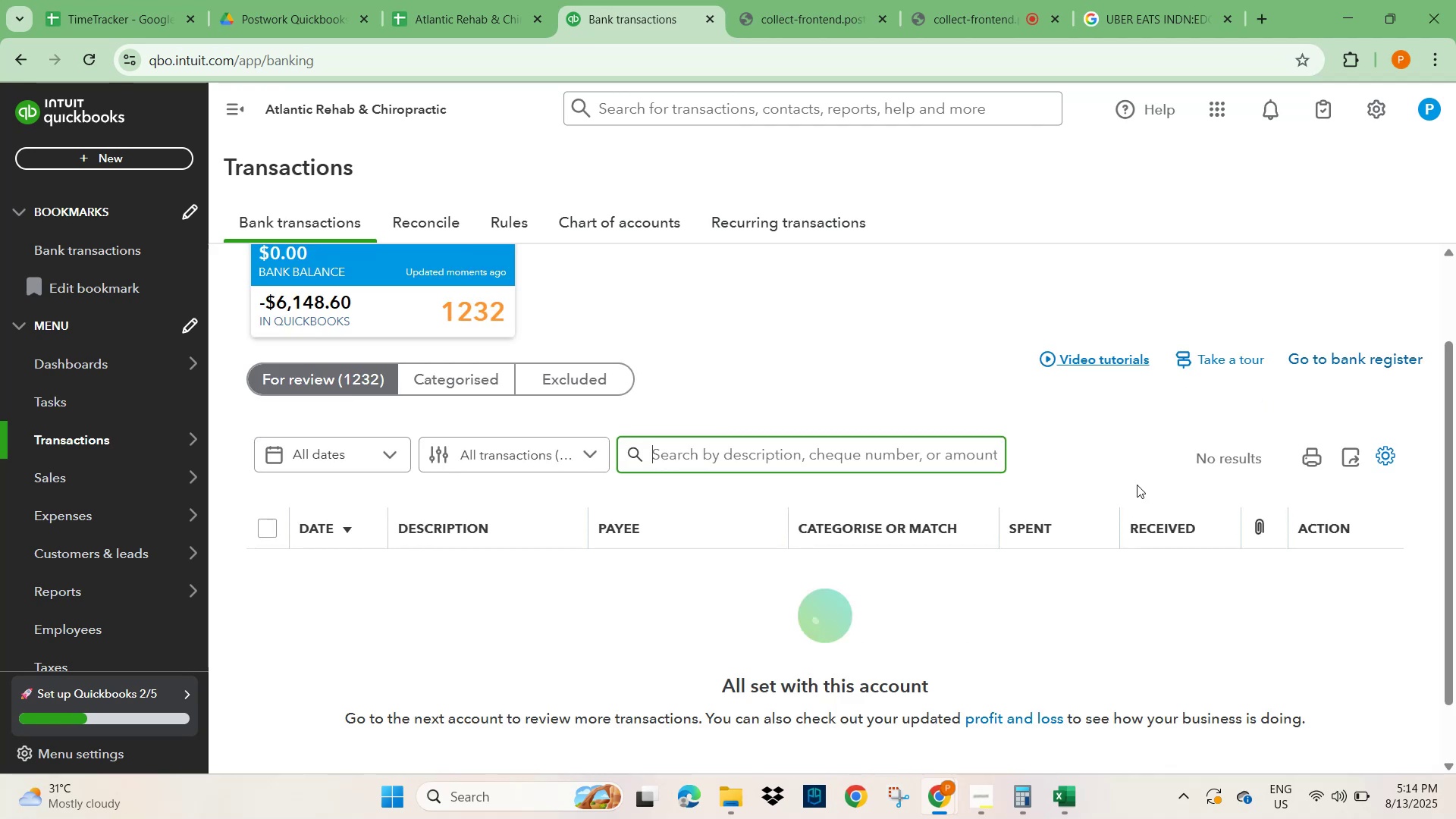 
scroll: coordinate [453, 583], scroll_direction: down, amount: 5.0
 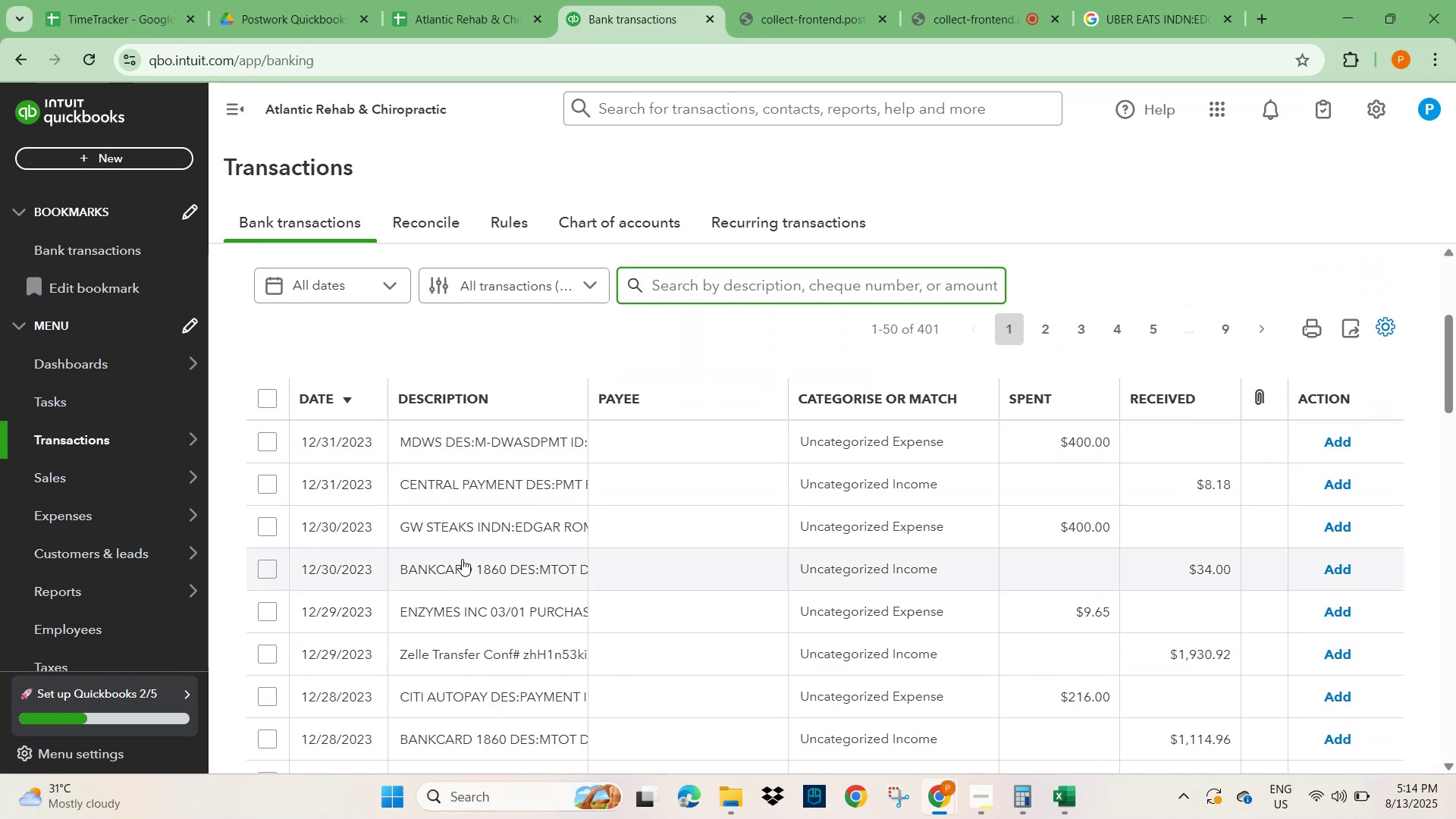 
left_click([460, 527])
 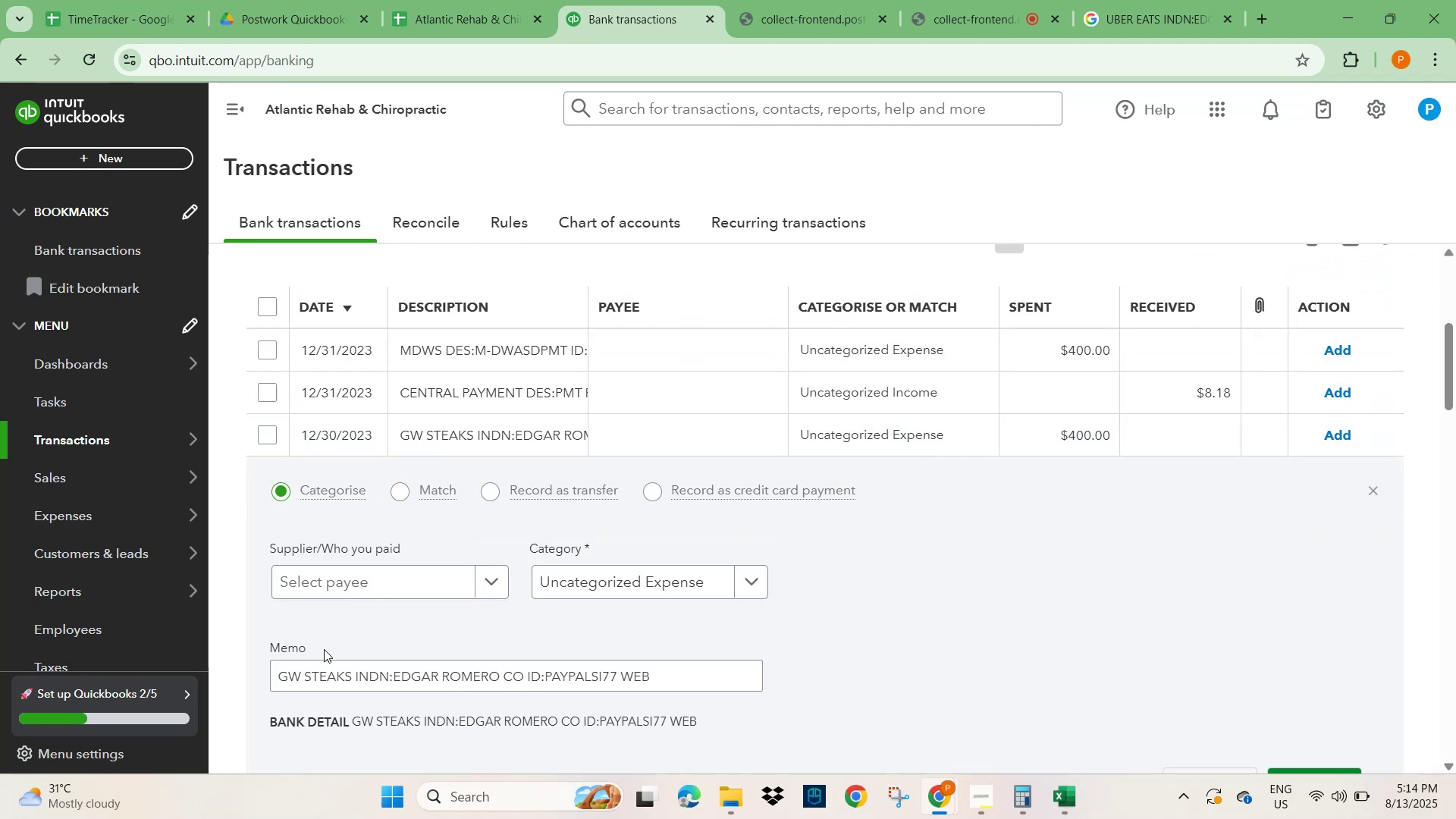 
left_click_drag(start_coordinate=[352, 676], to_coordinate=[270, 674])
 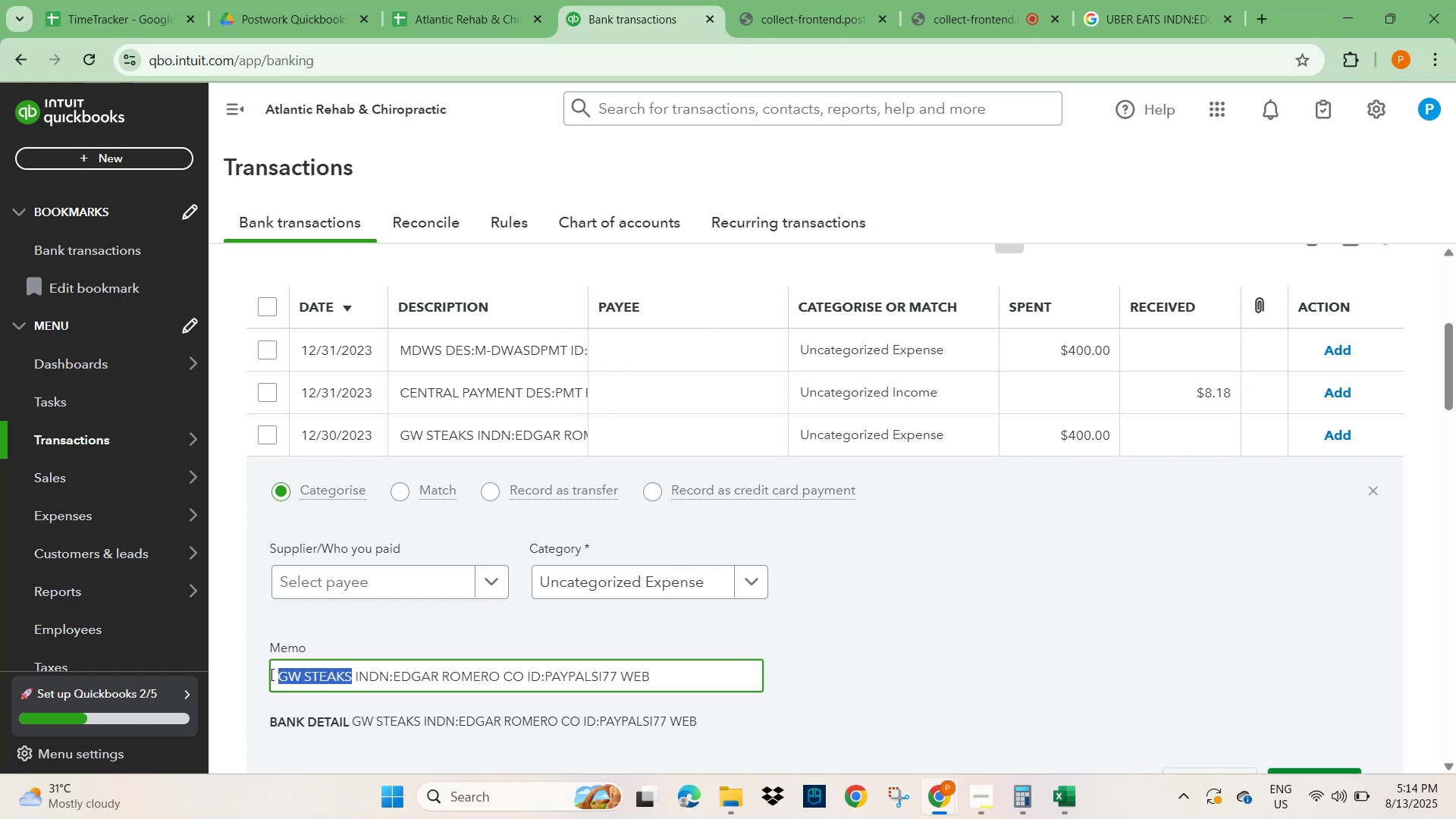 
key(Control+C)
 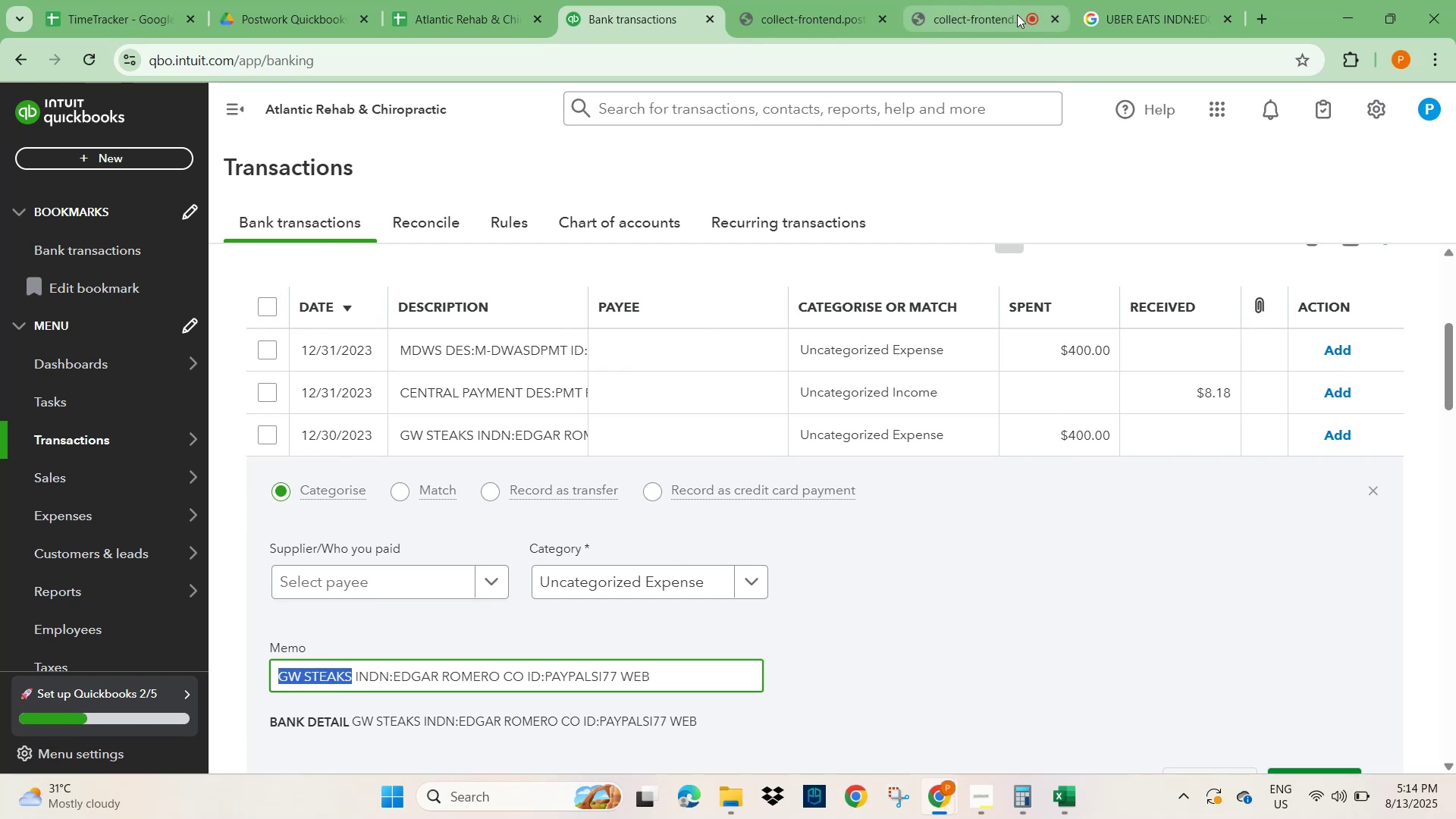 
left_click([946, 20])
 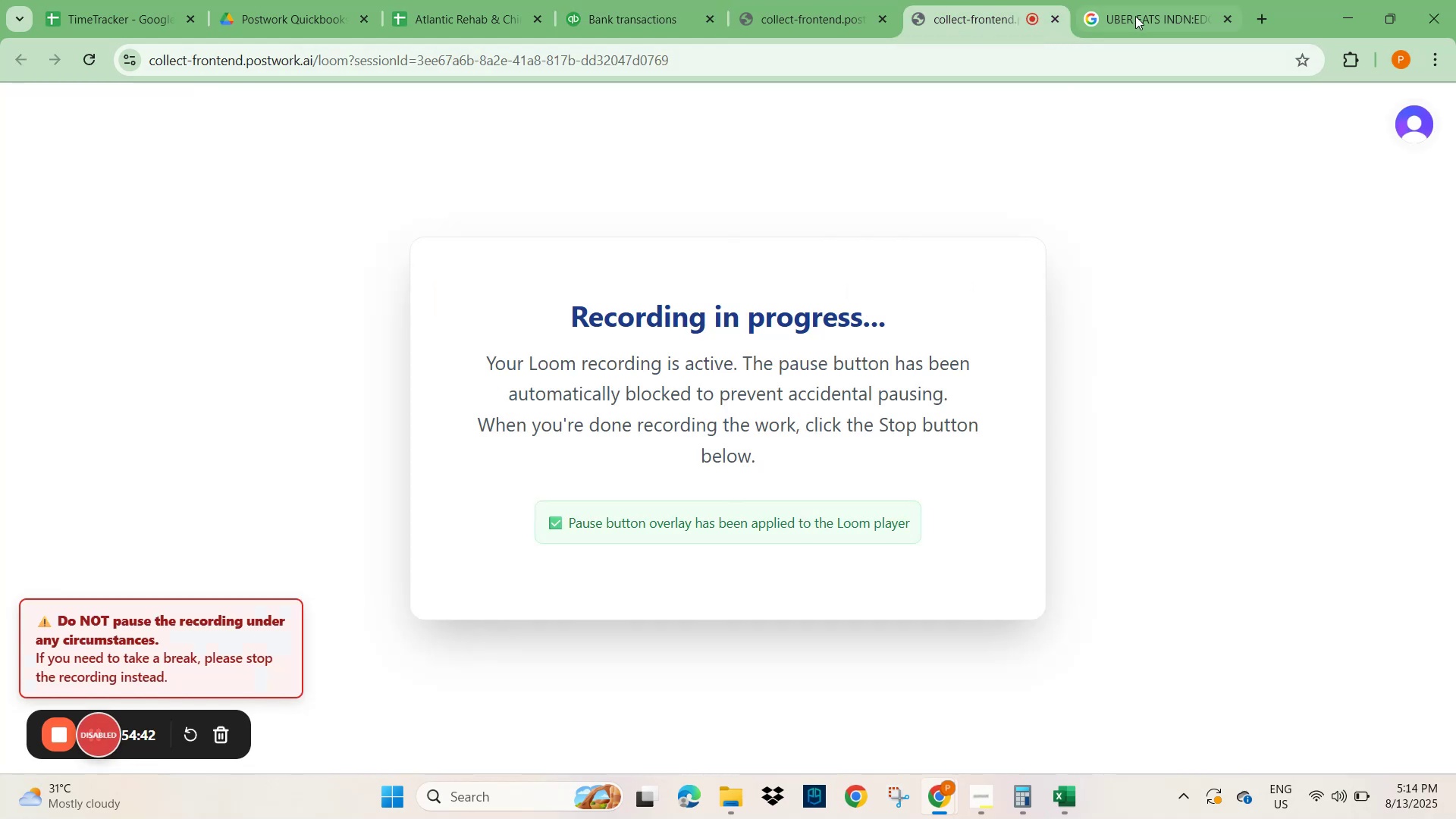 
left_click([1151, 21])
 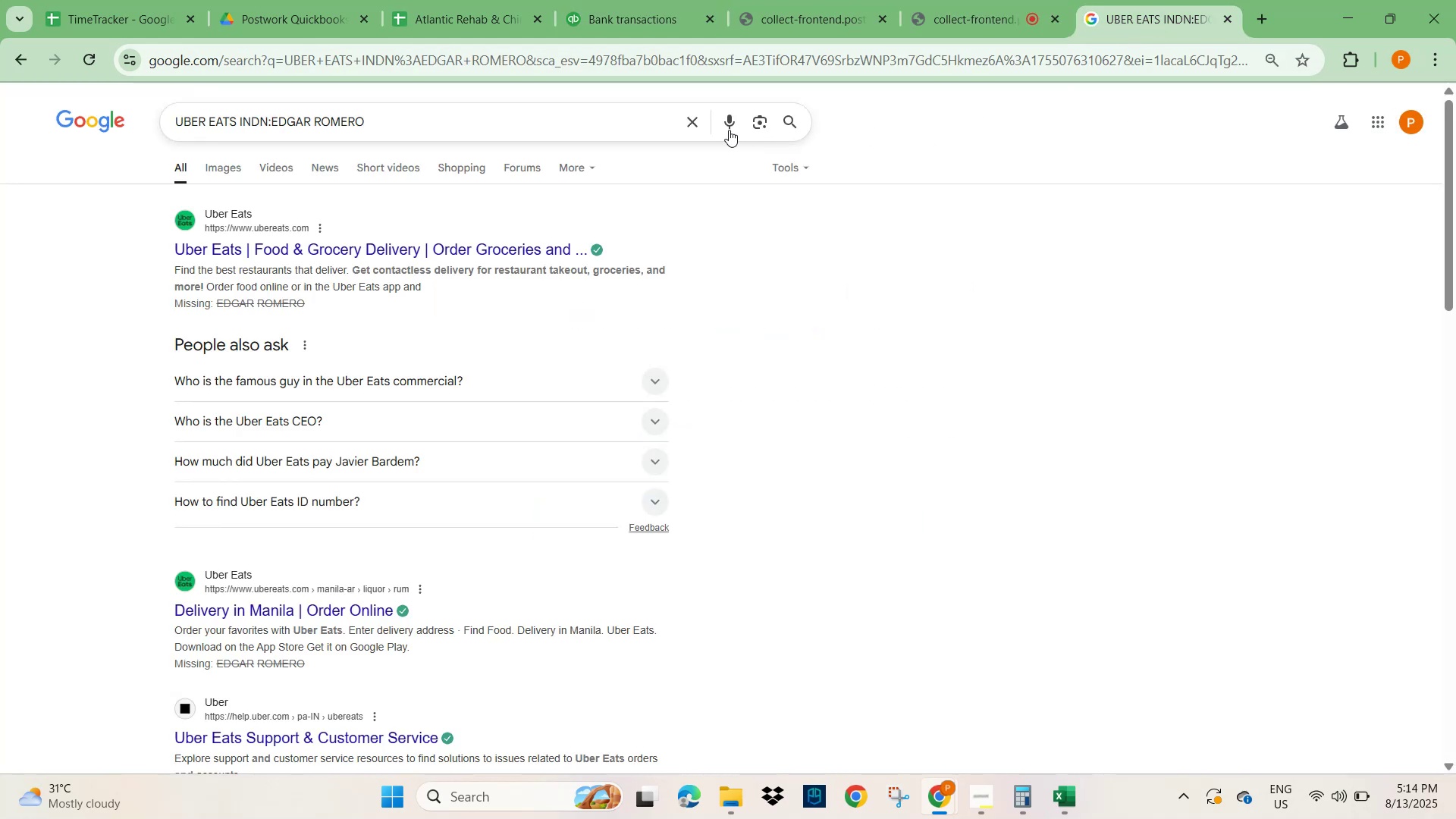 
key(Control+V)
 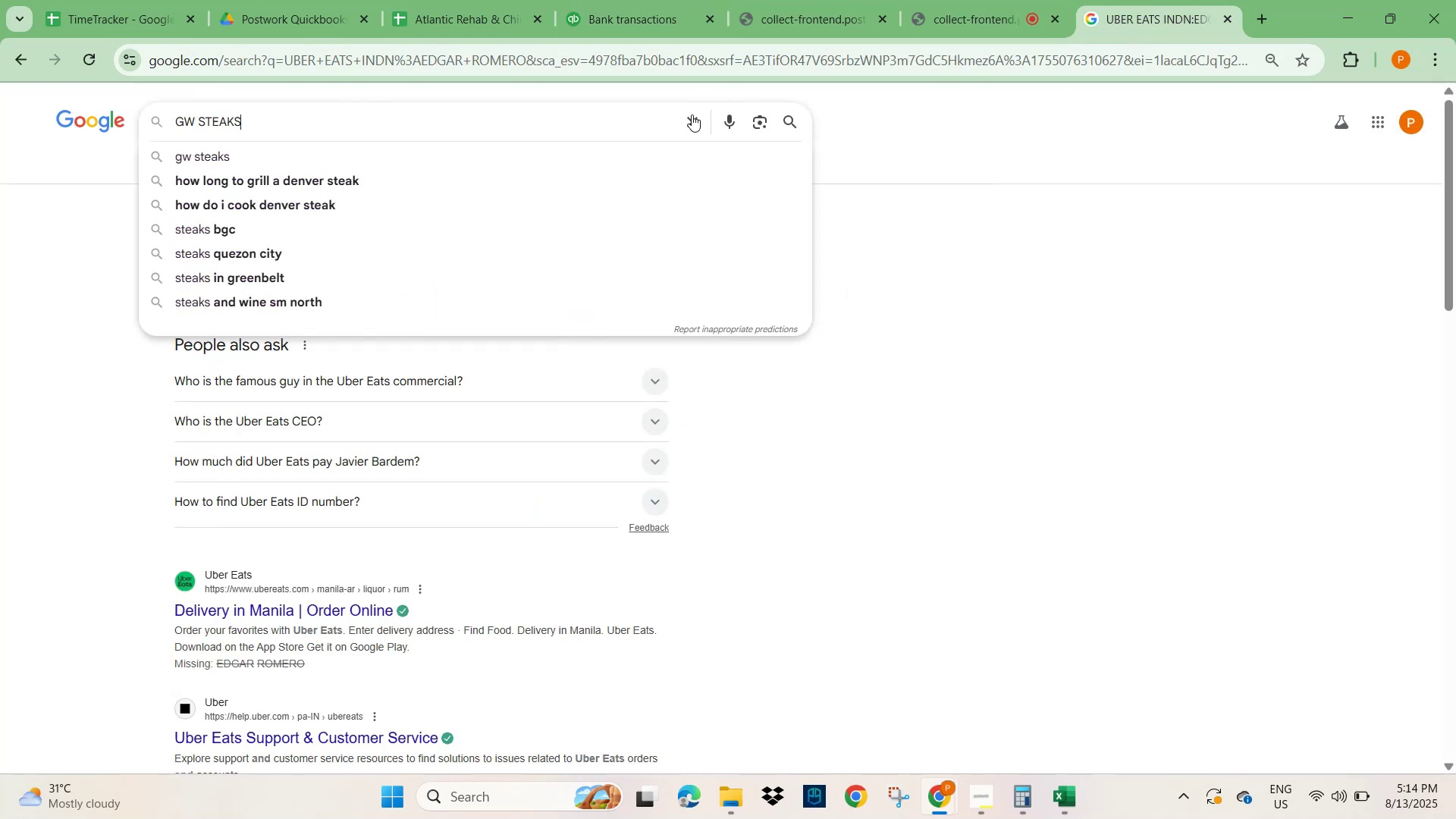 
key(NumpadEnter)
 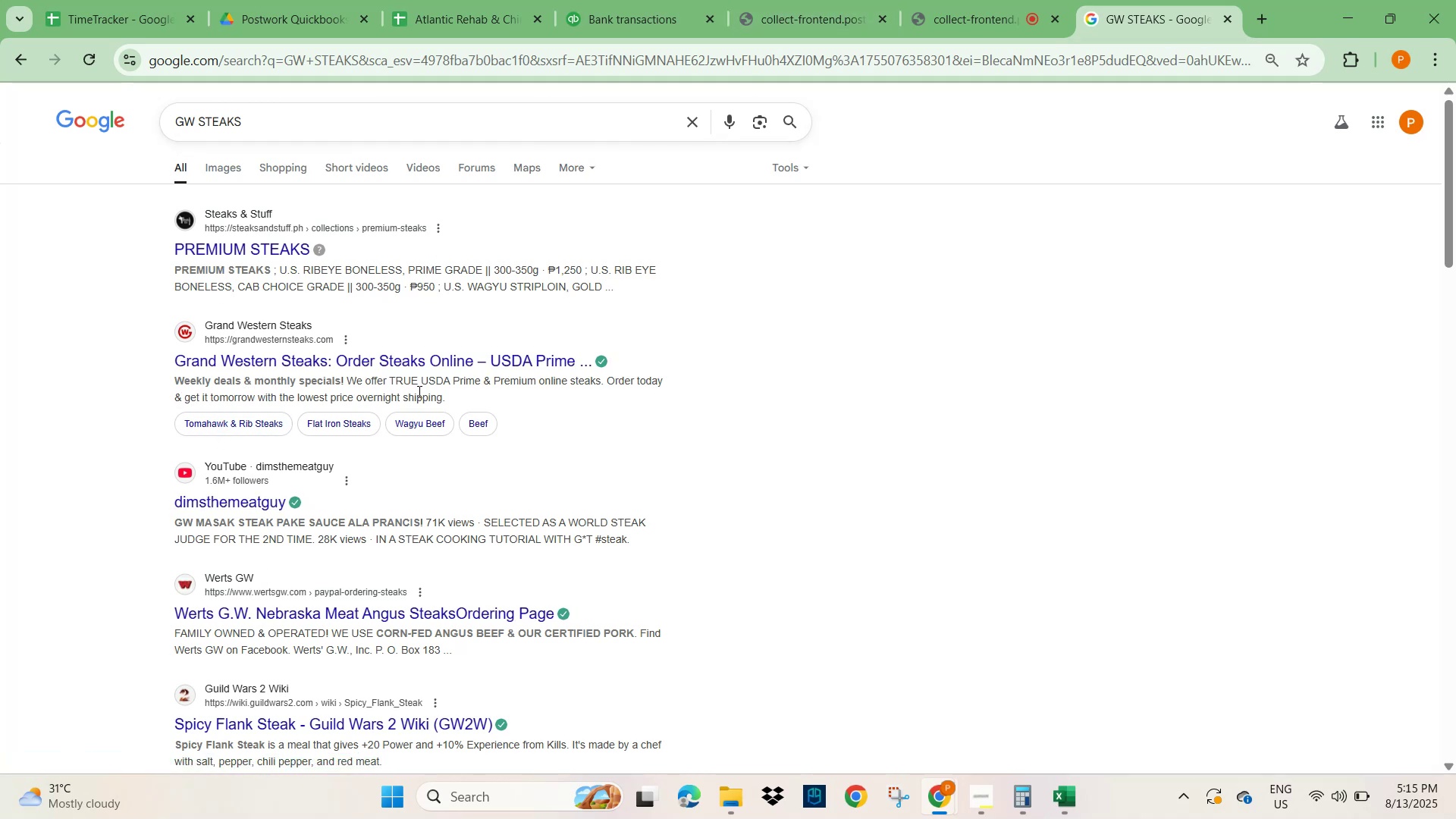 
wait(17.46)
 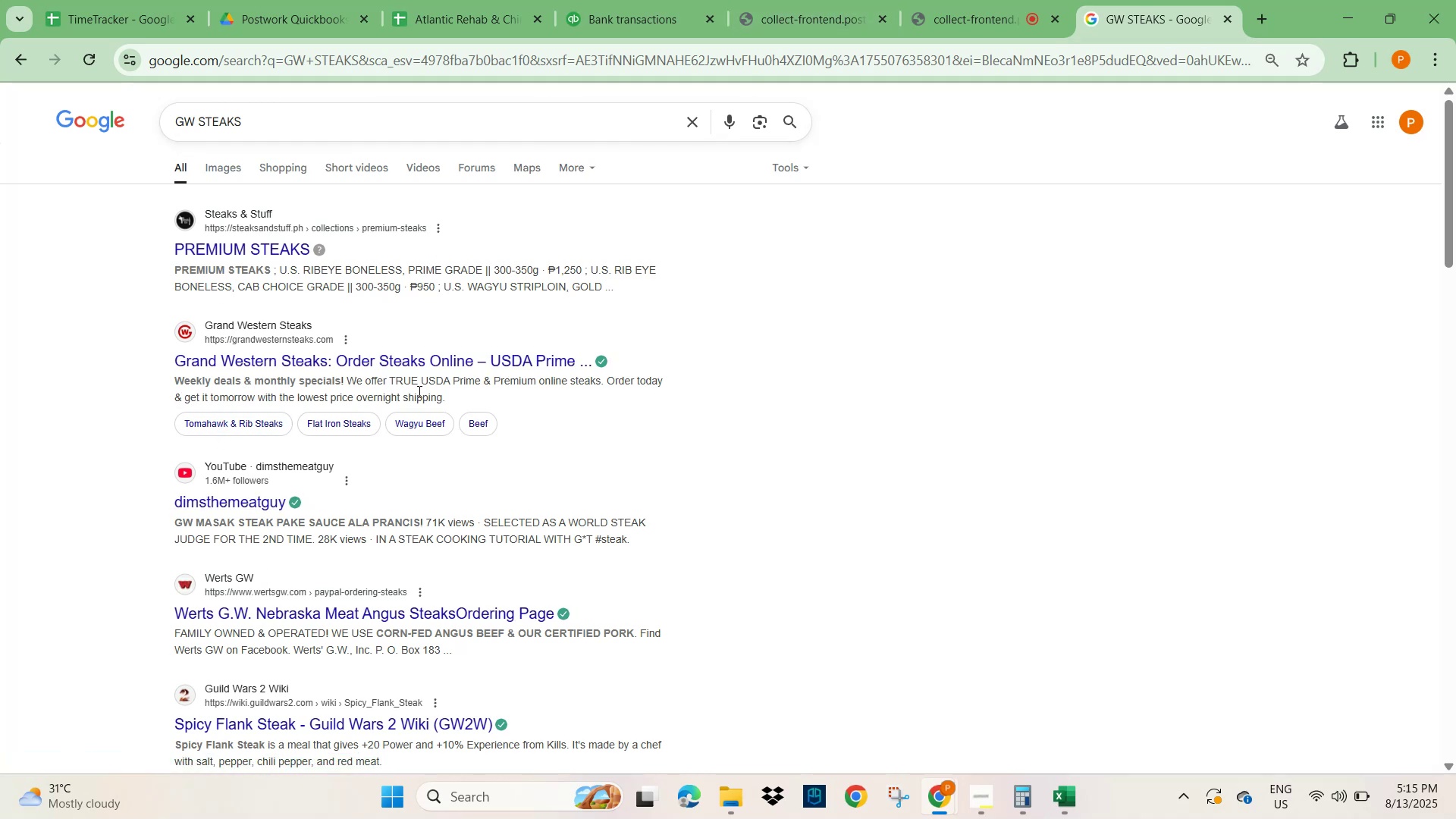 
scroll: coordinate [337, 612], scroll_direction: down, amount: 1.0
 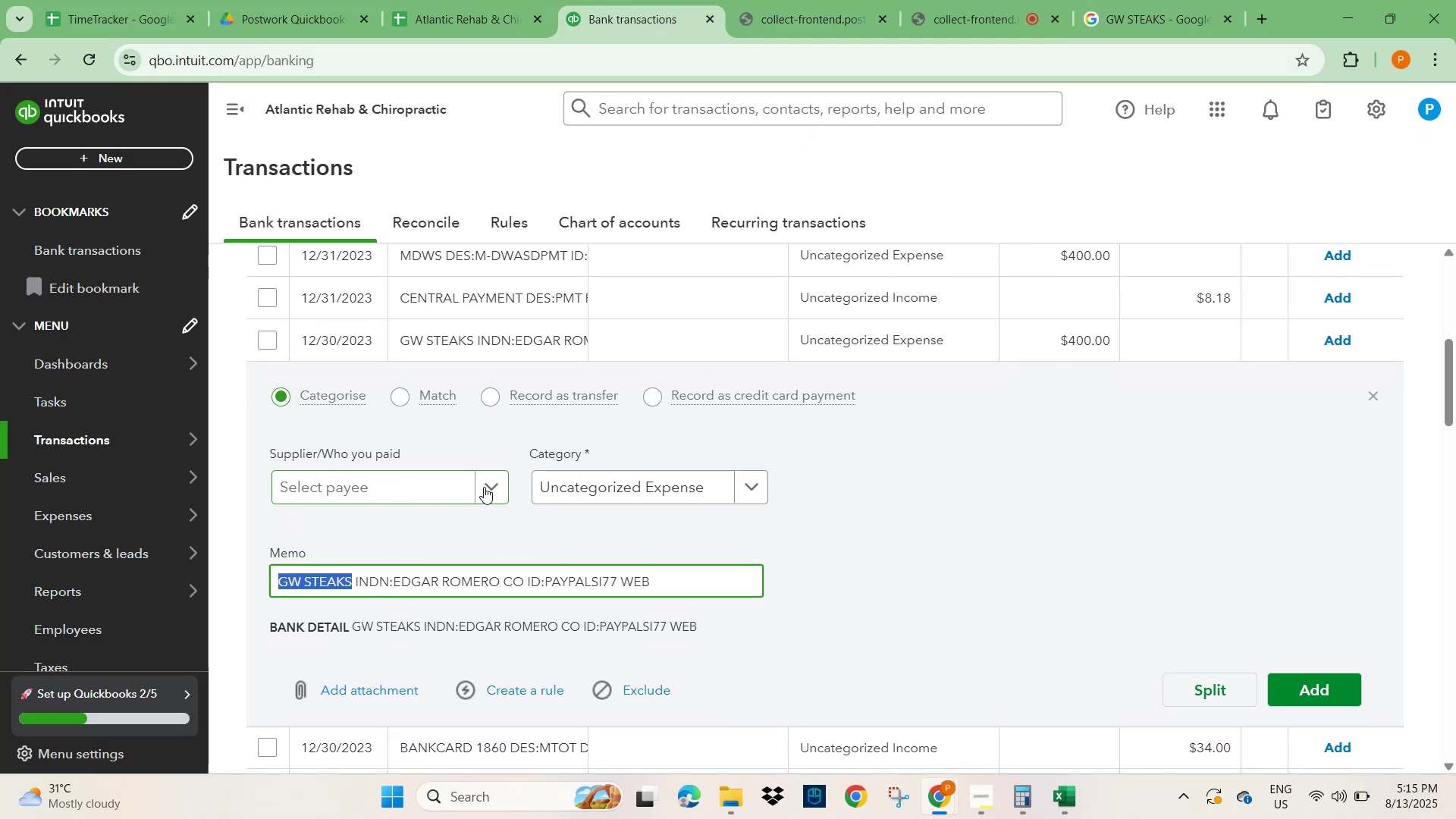 
wait(7.14)
 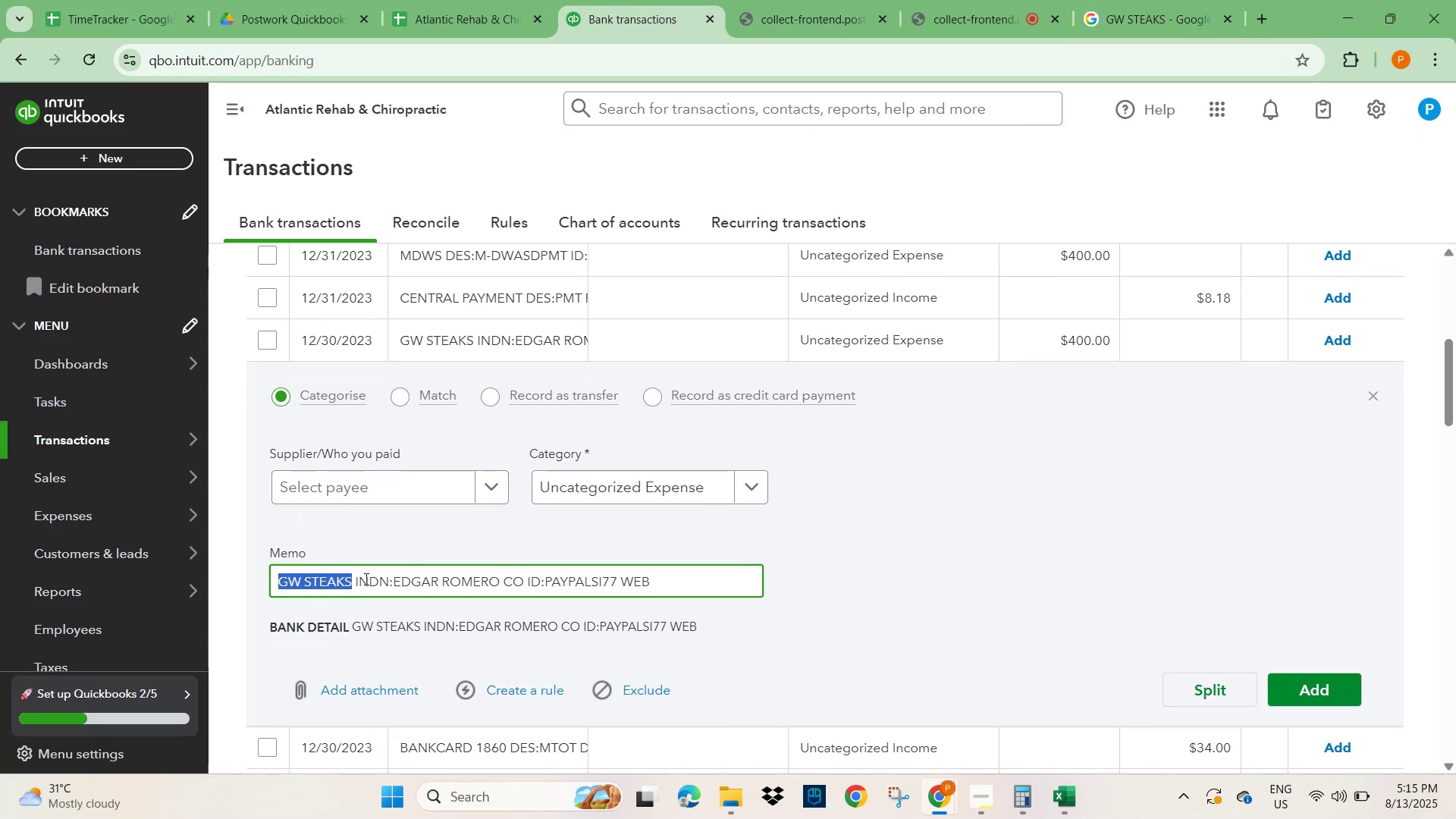 
key(Control+V)
 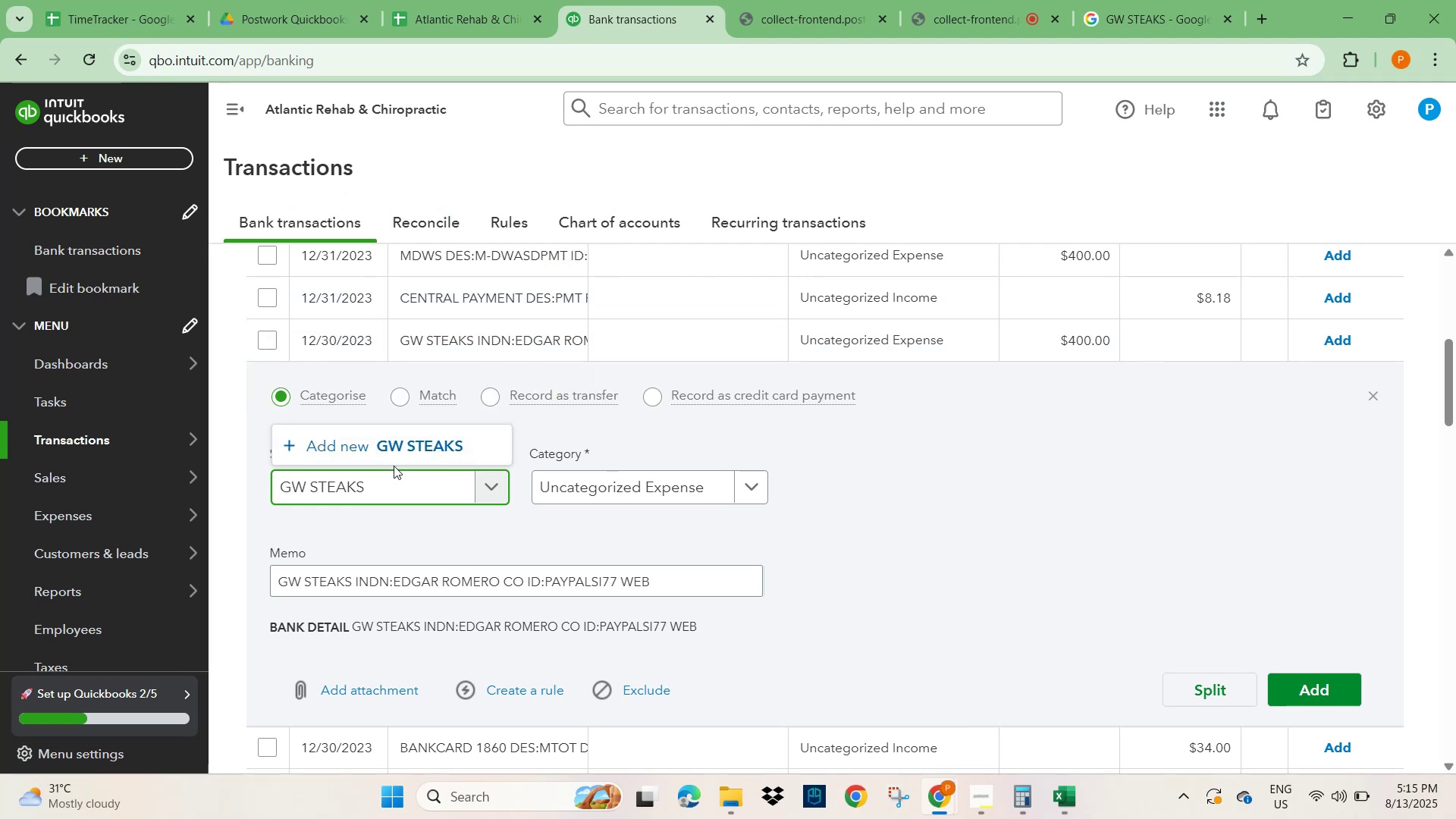 
left_click([428, 437])
 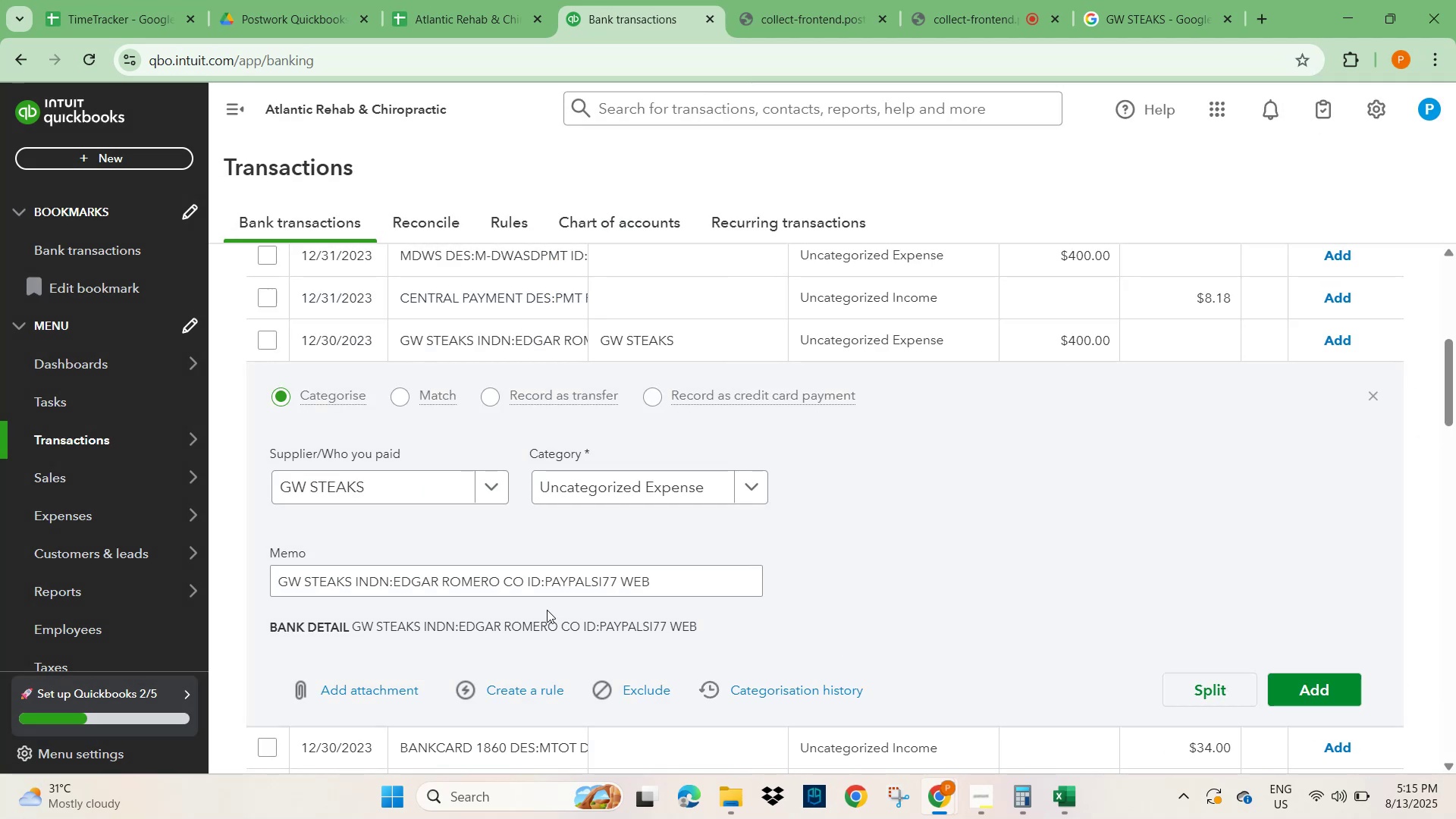 
wait(6.63)
 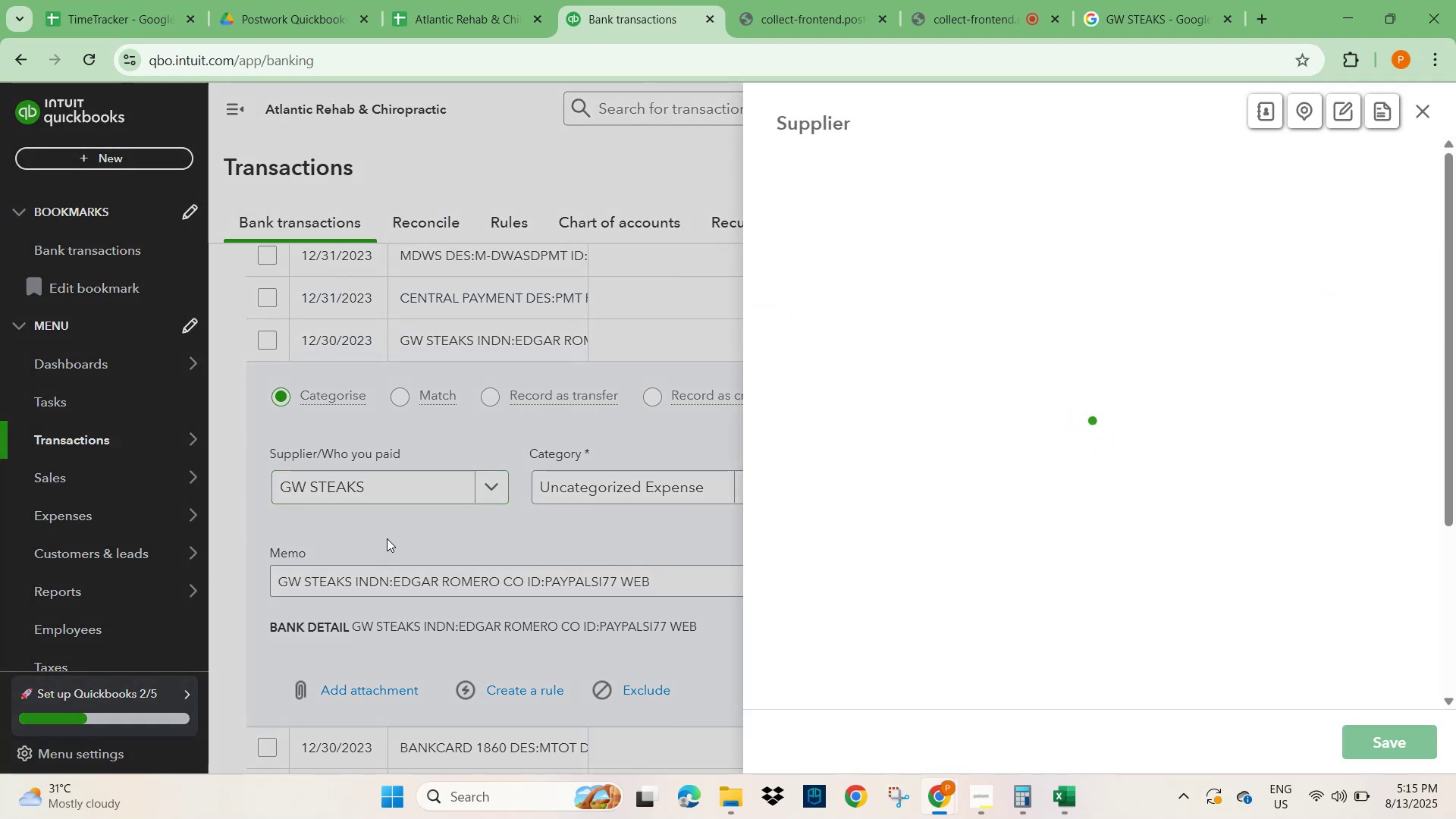 
left_click([530, 690])
 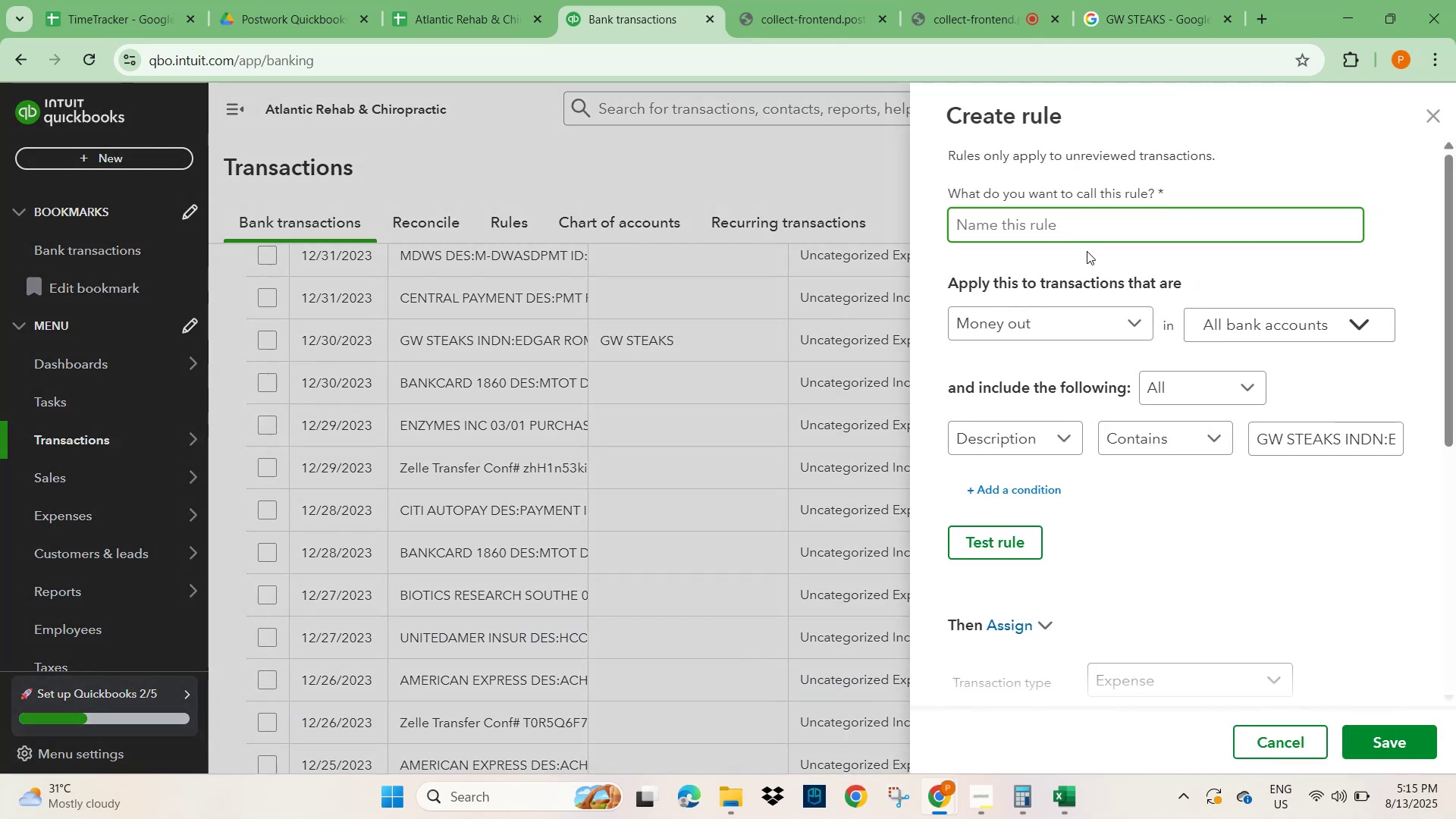 
key(Control+V)
 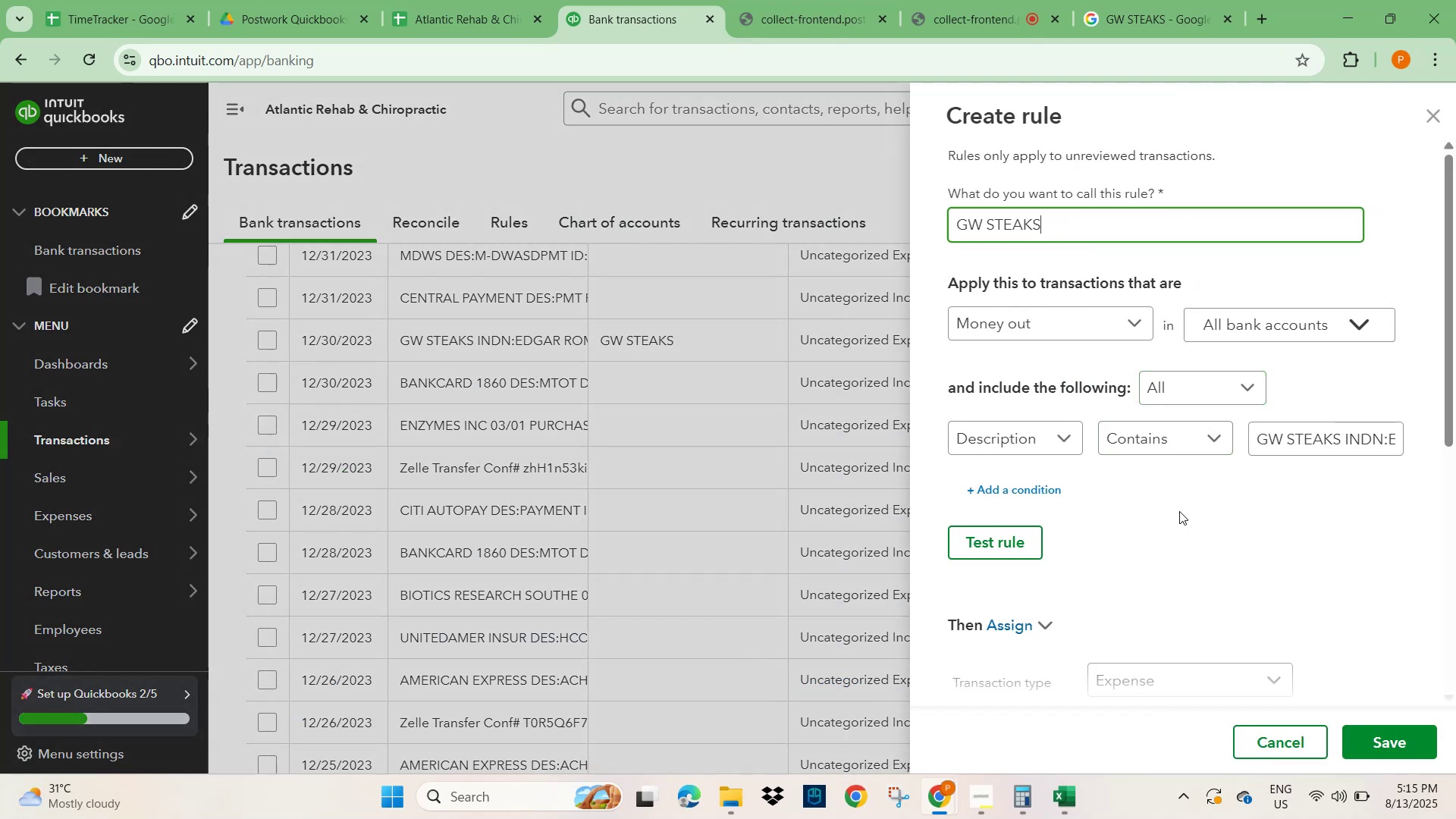 
wait(11.57)
 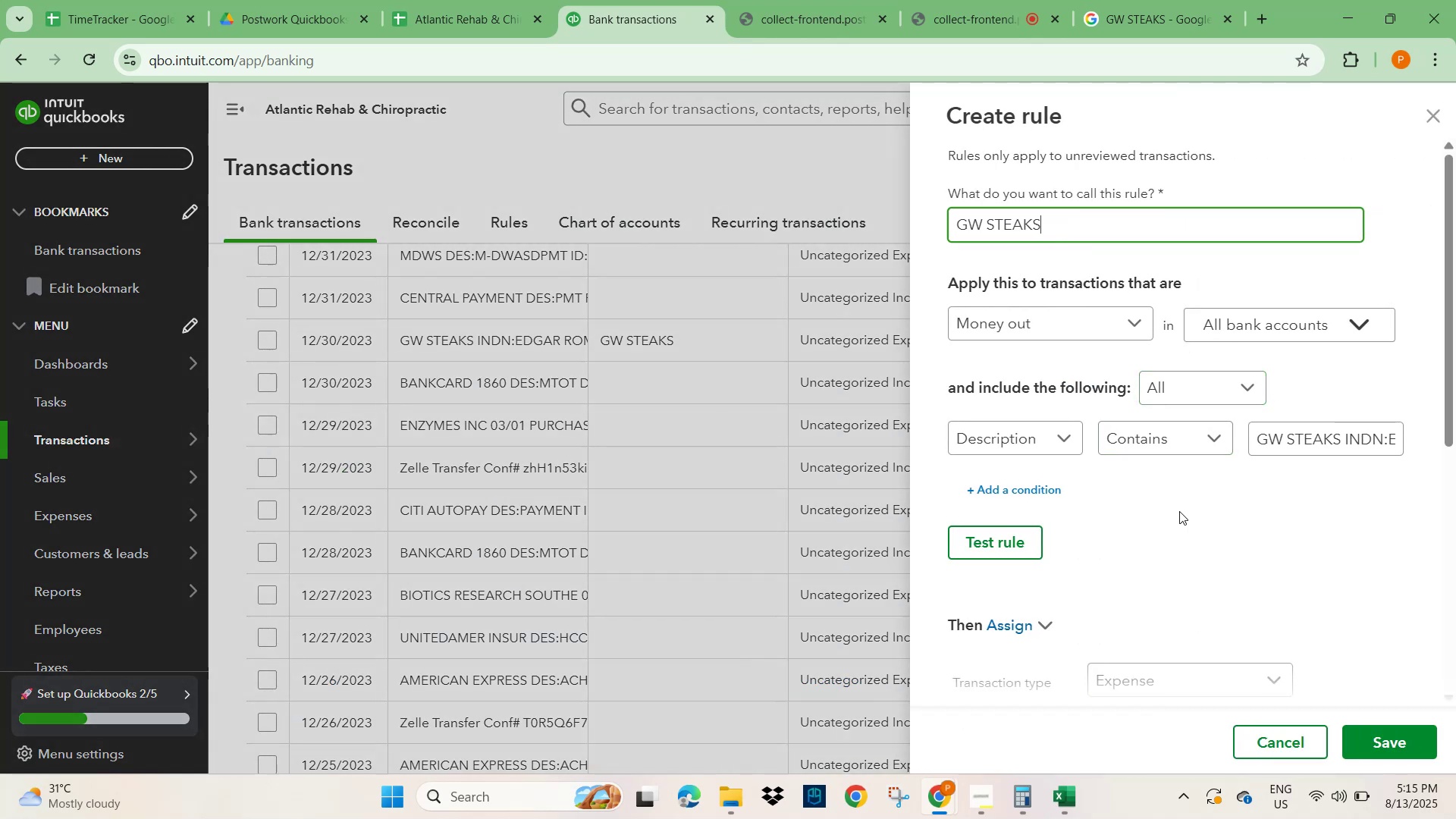 
left_click_drag(start_coordinate=[1340, 439], to_coordinate=[1455, 424])
 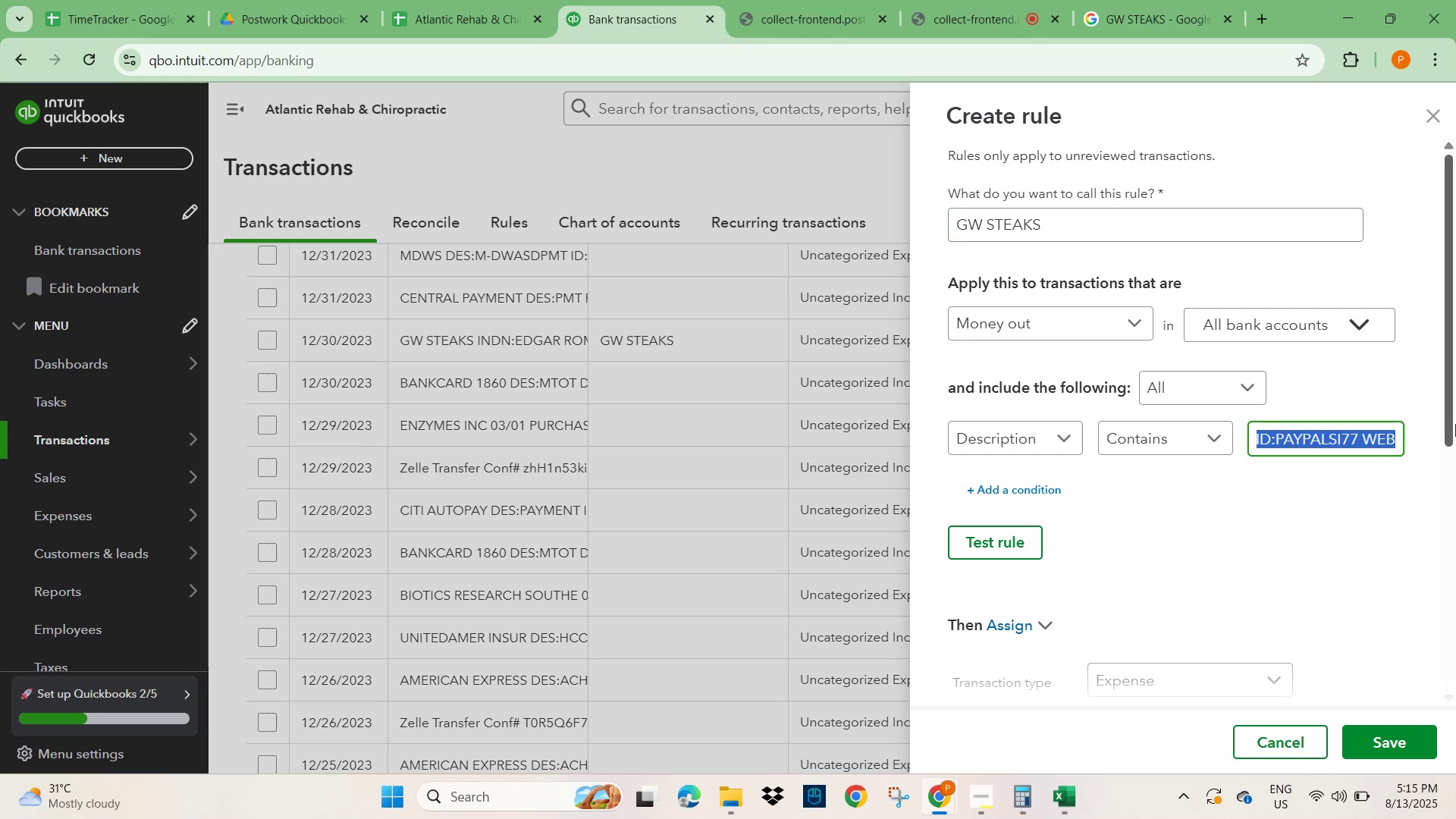 
key(Backspace)
 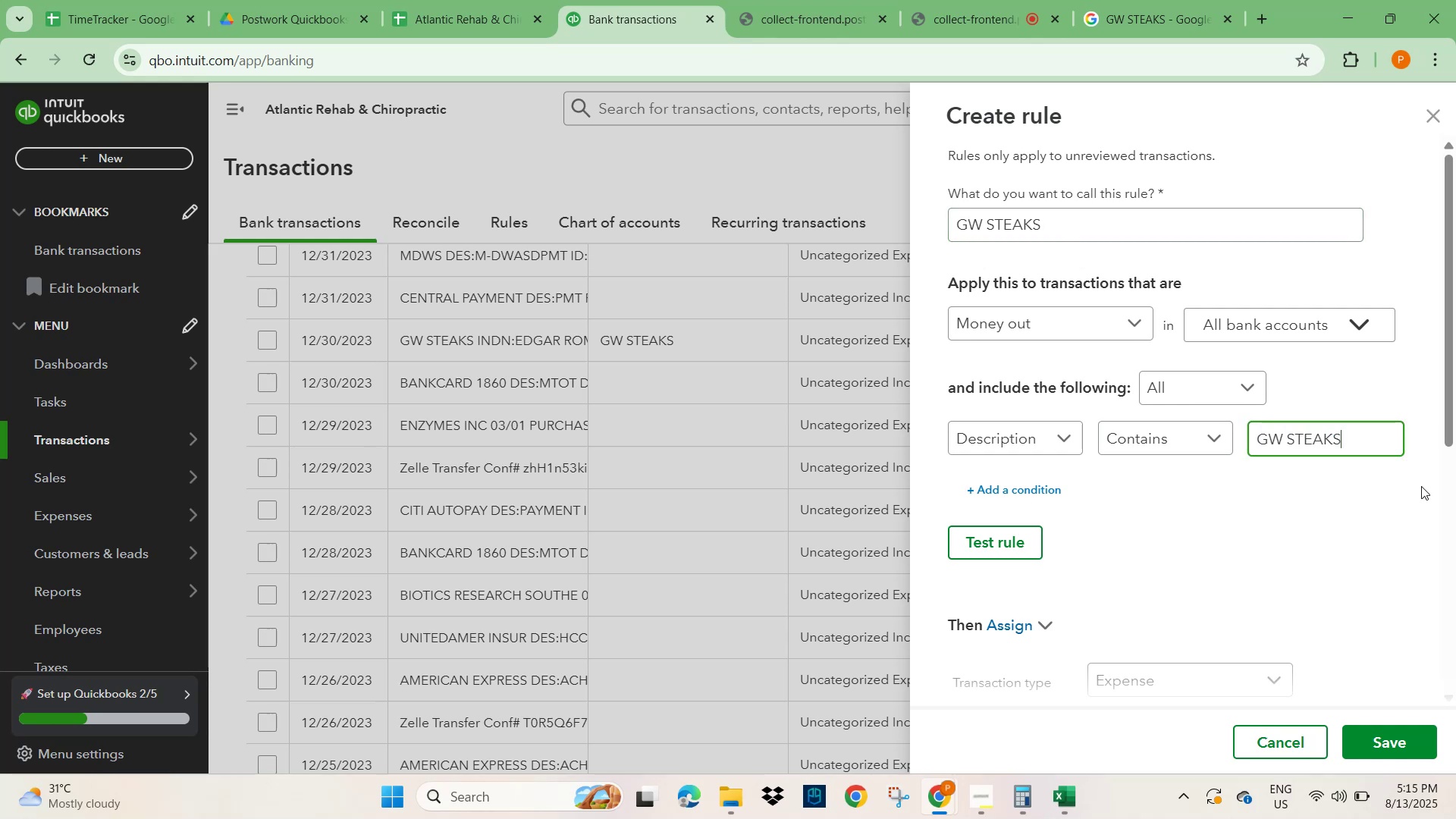 
scroll: coordinate [1182, 594], scroll_direction: down, amount: 3.0
 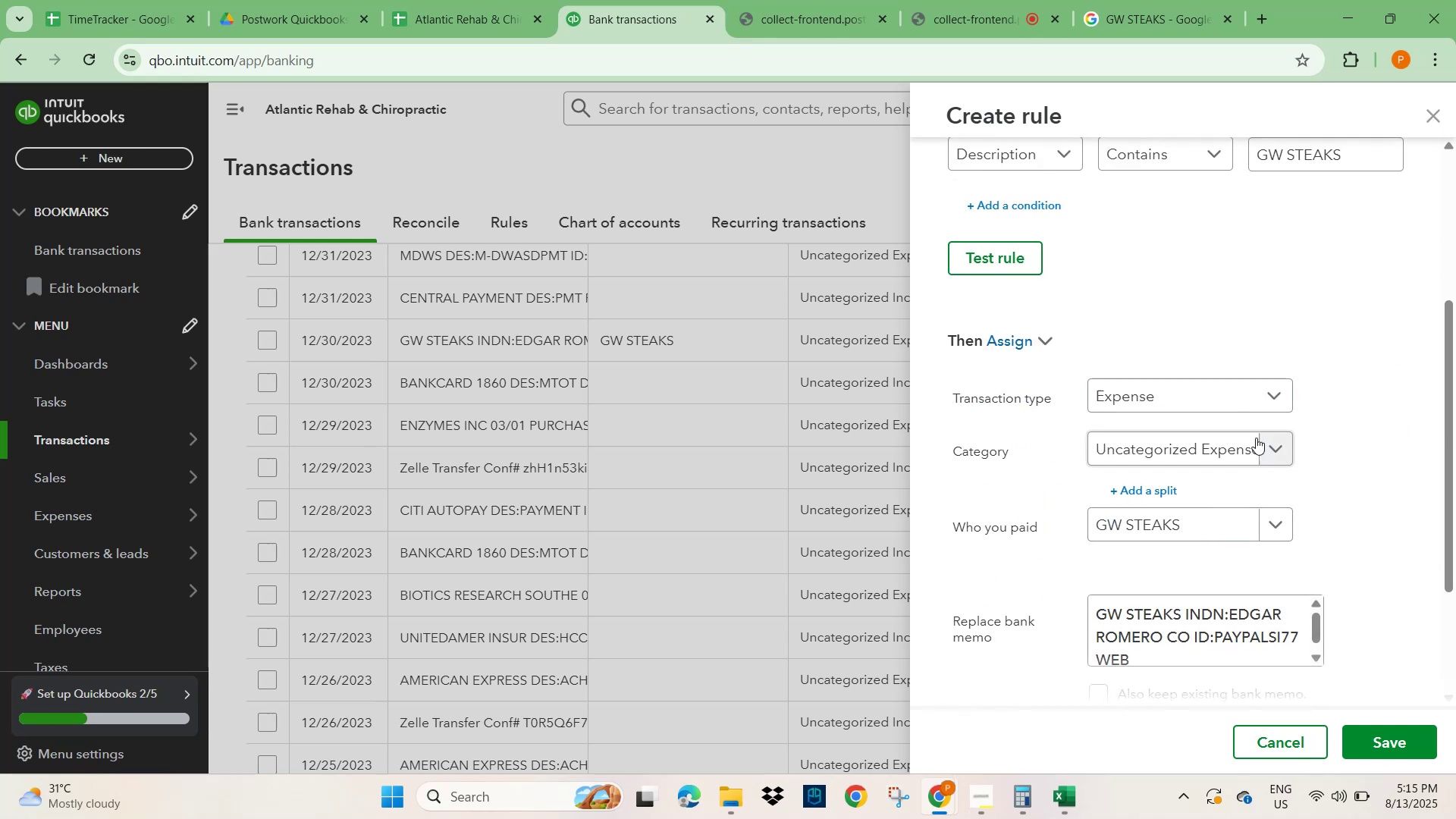 
left_click([1272, 444])
 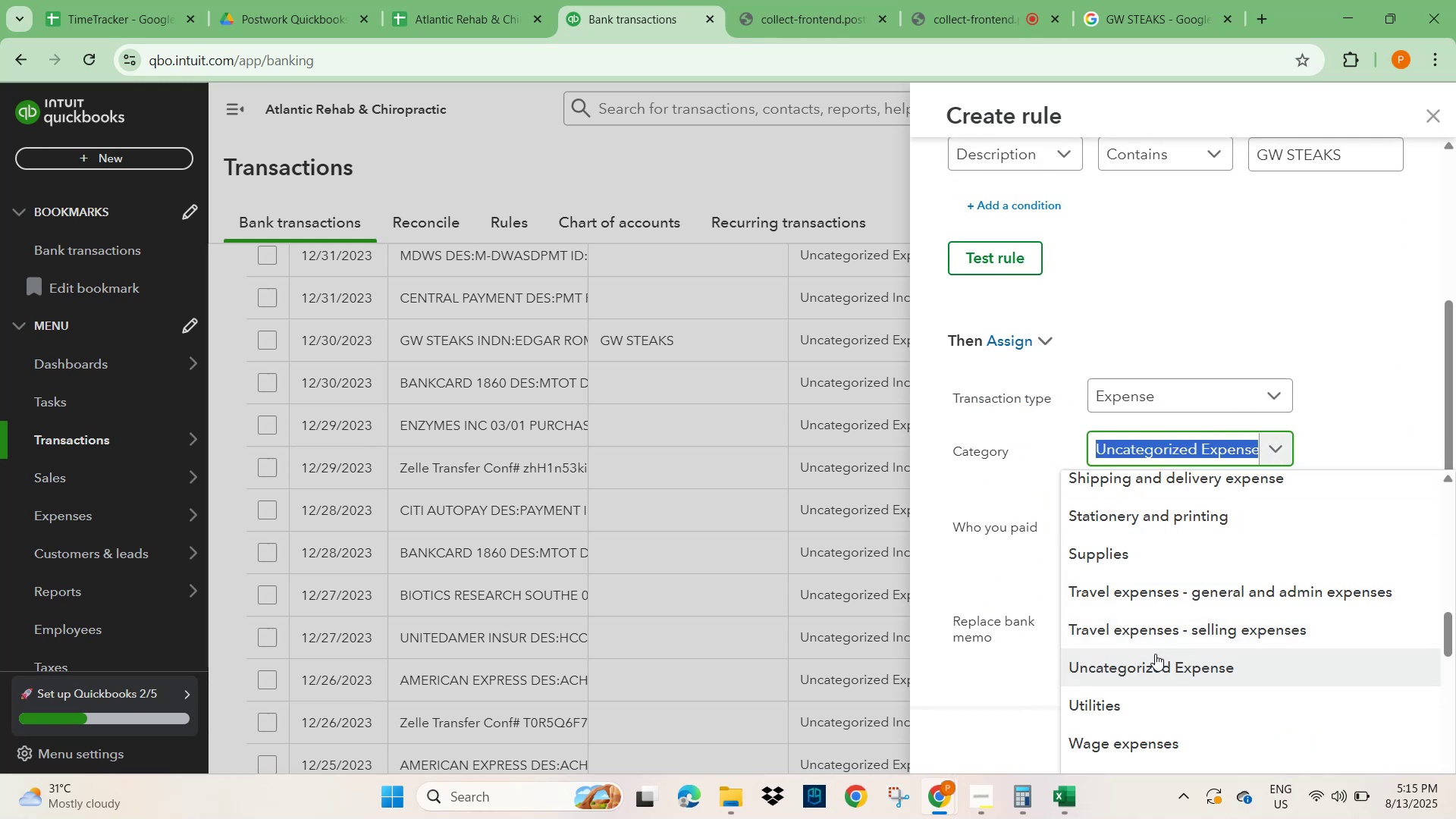 
type(MEAL)
 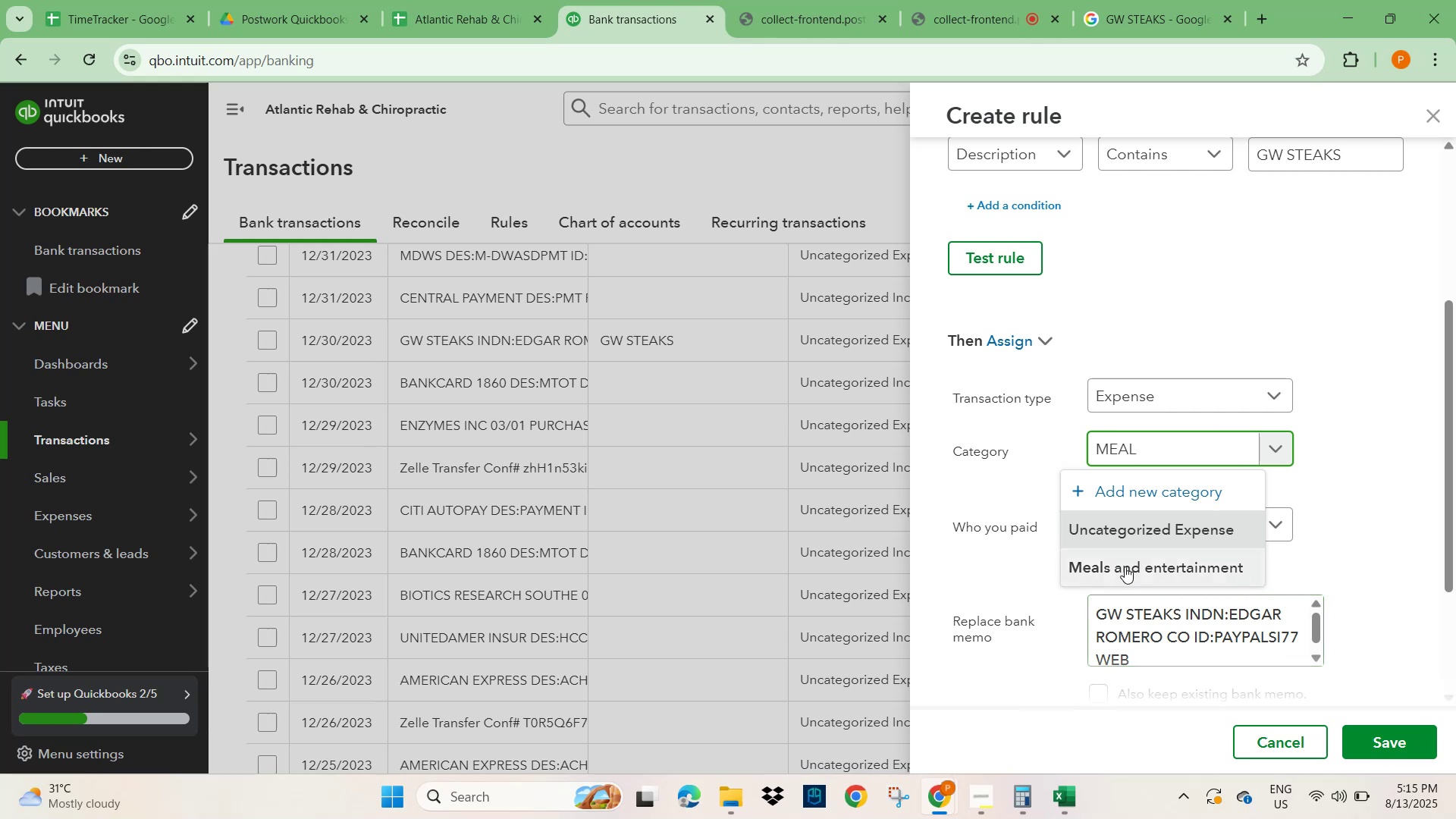 
left_click([1430, 524])
 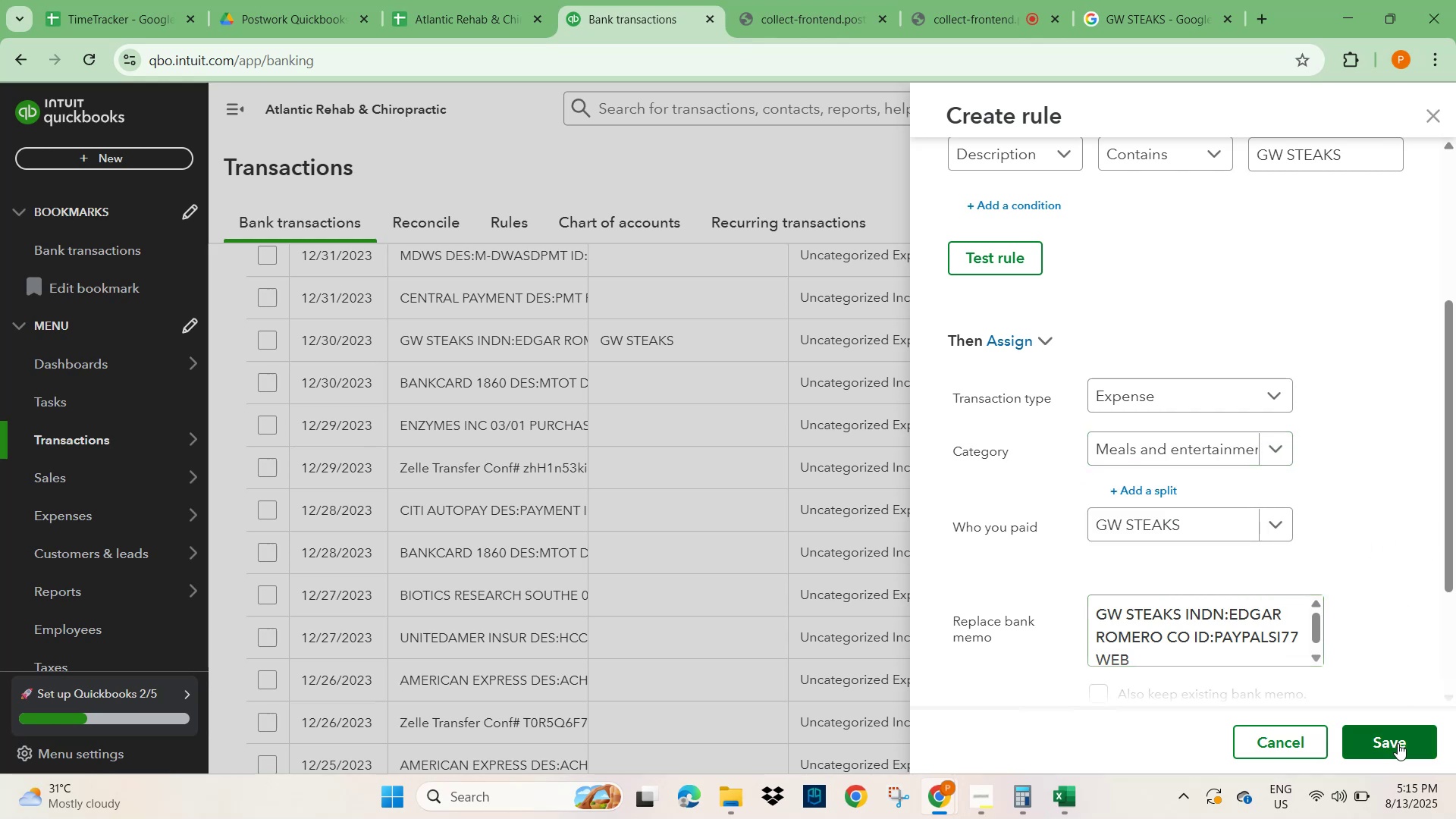 
left_click([1398, 743])
 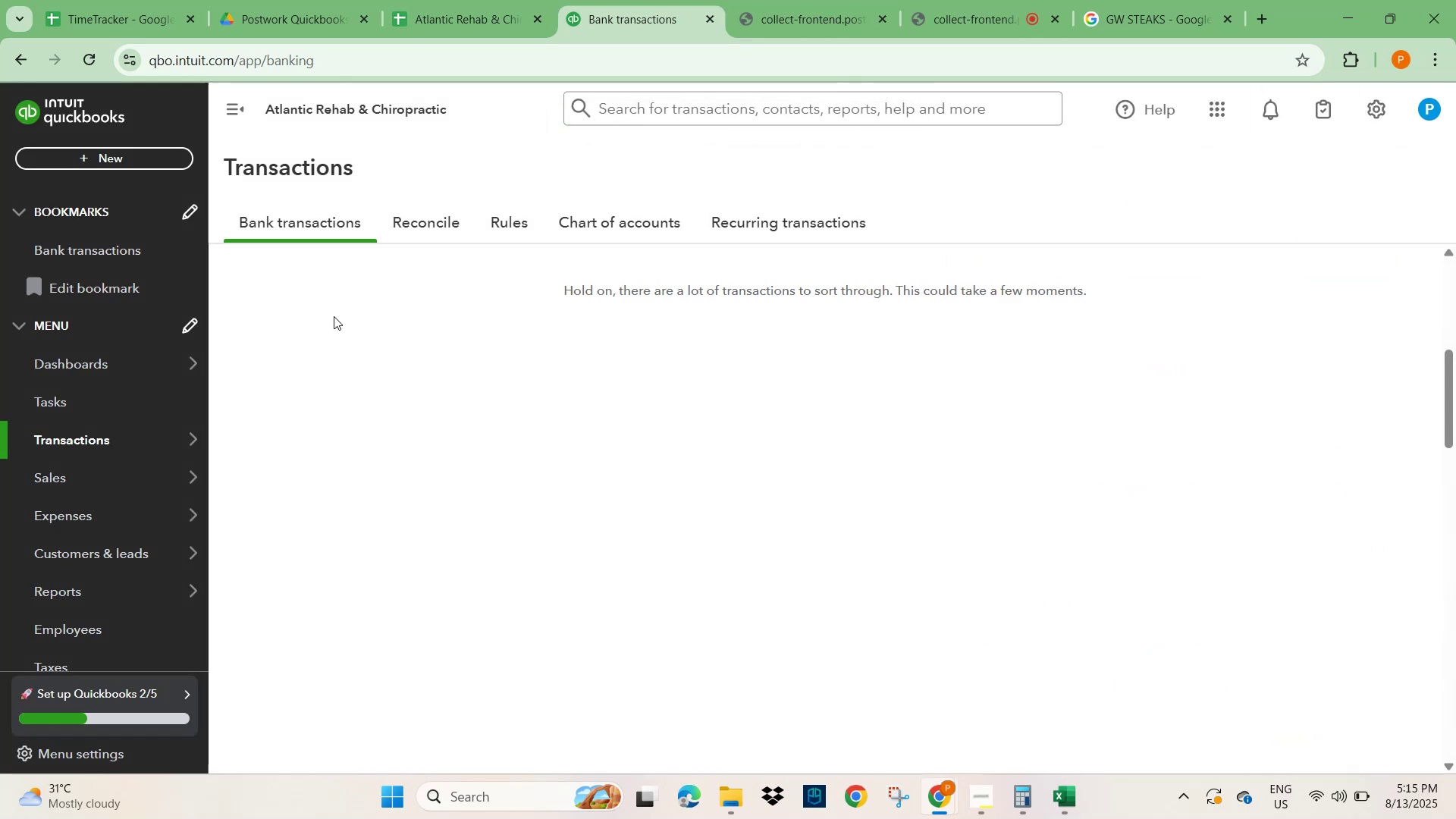 
left_click([424, 221])
 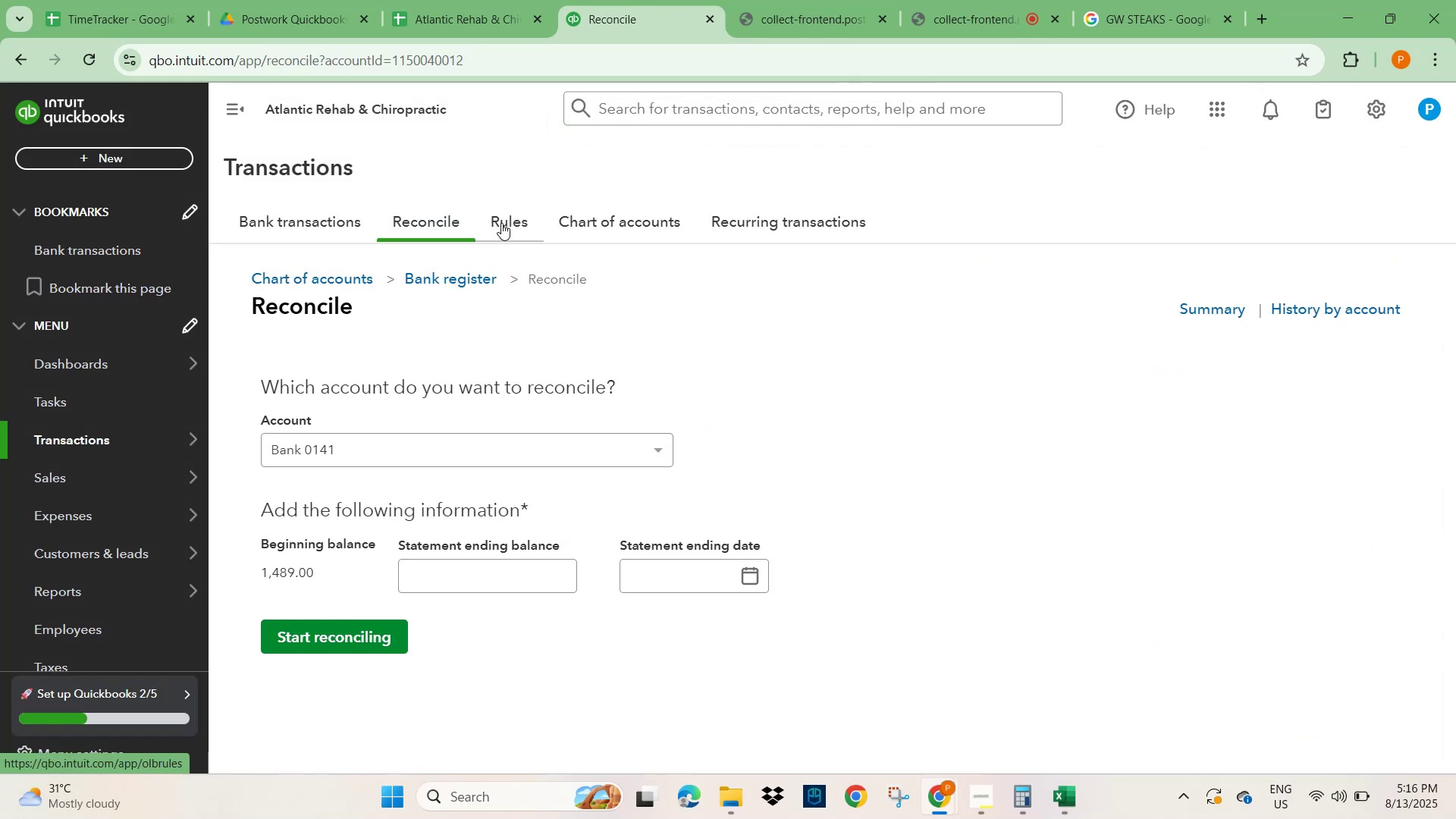 
left_click([506, 224])
 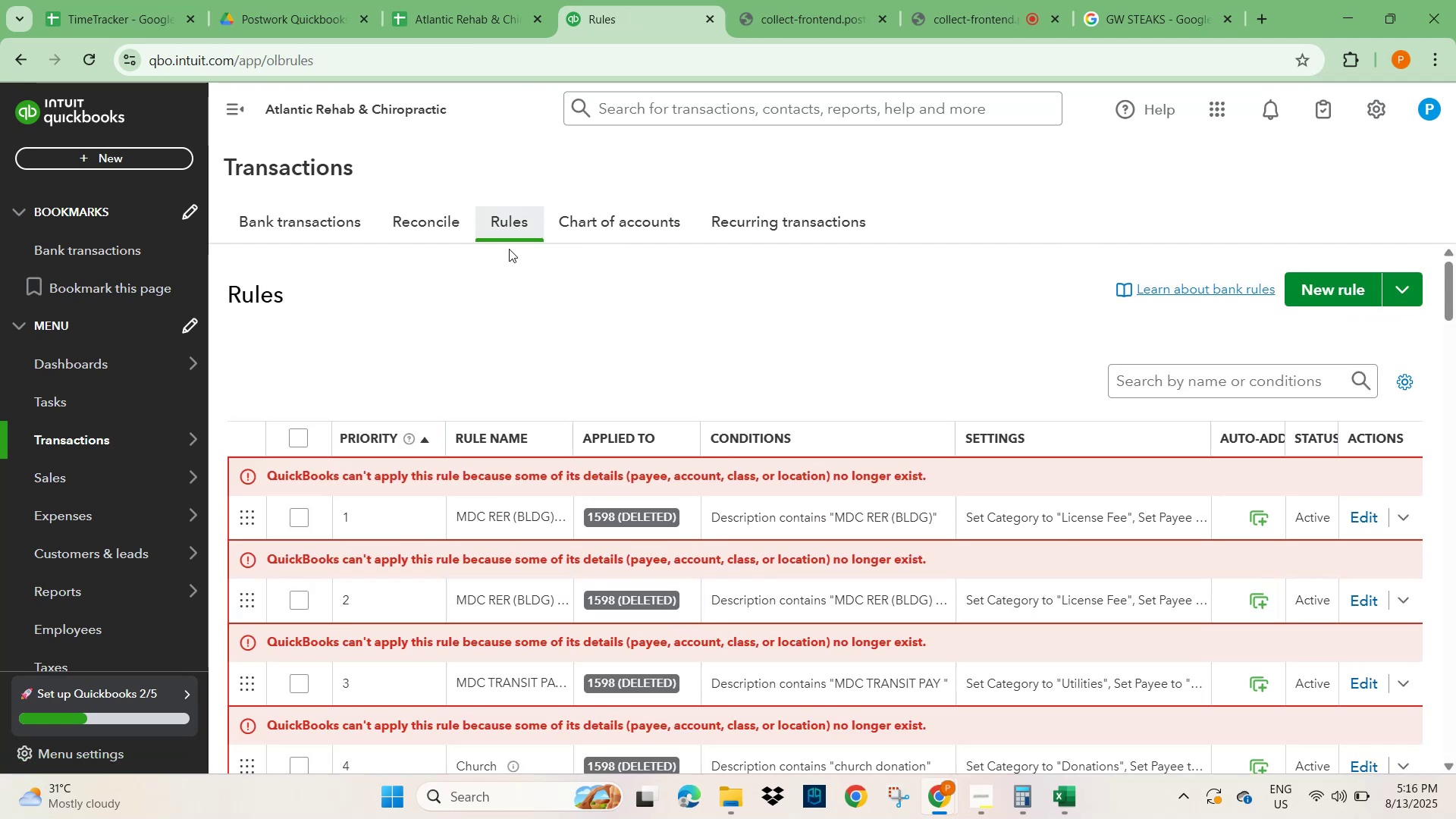 
scroll: coordinate [371, 259], scroll_direction: up, amount: 3.0
 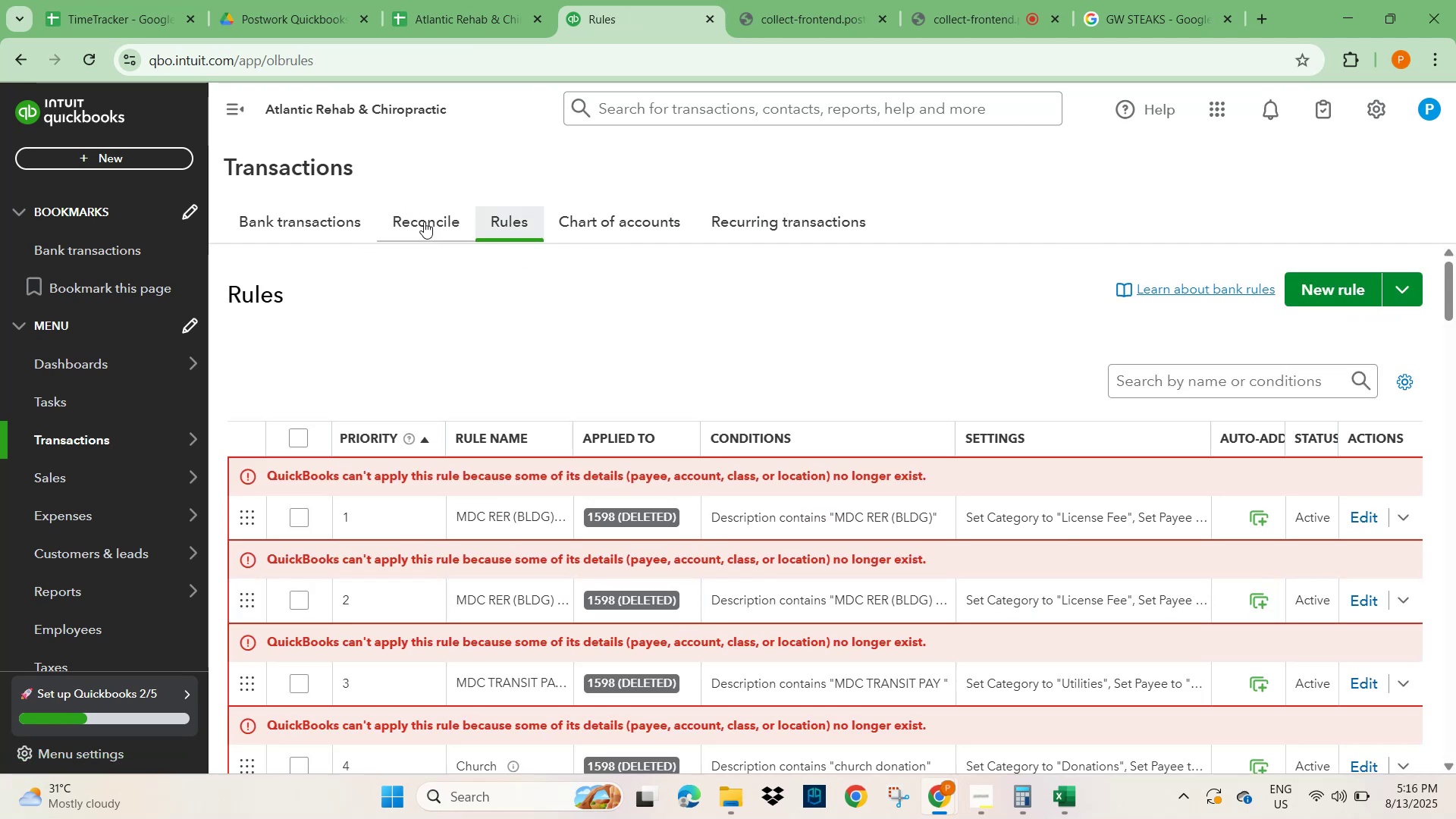 
left_click([293, 224])
 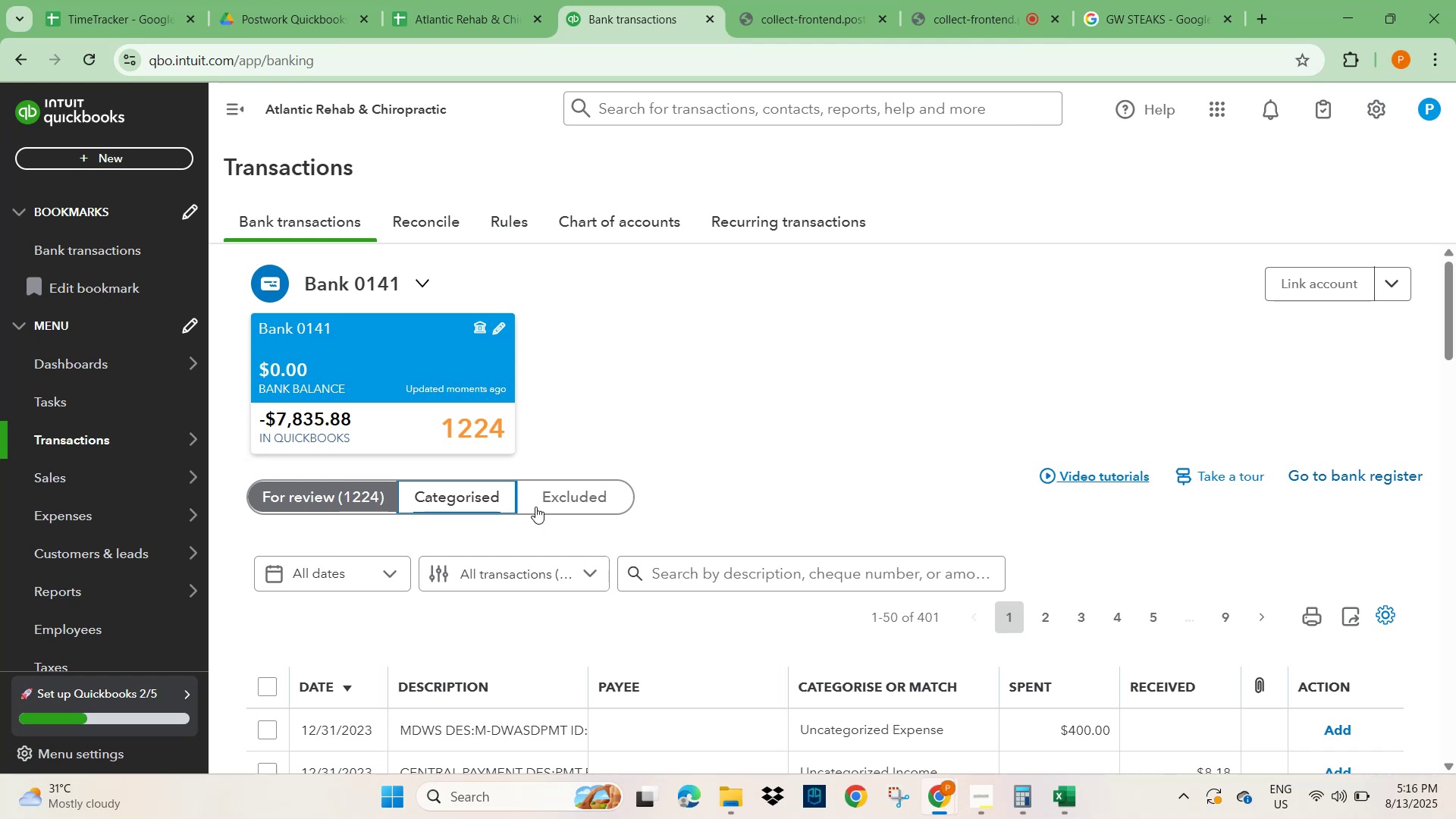 
scroll: coordinate [763, 511], scroll_direction: down, amount: 9.0
 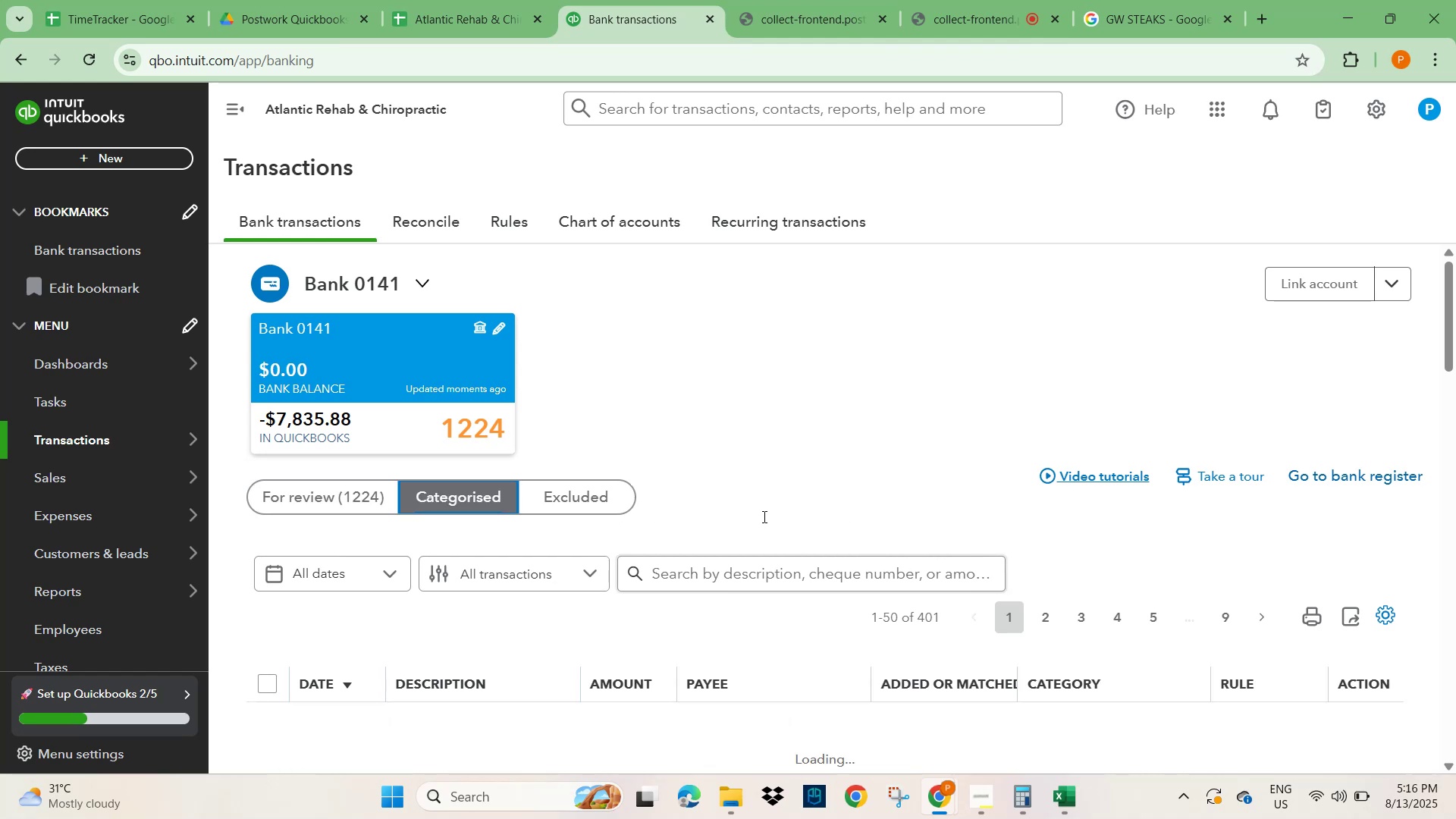 
mouse_move([777, 572])
 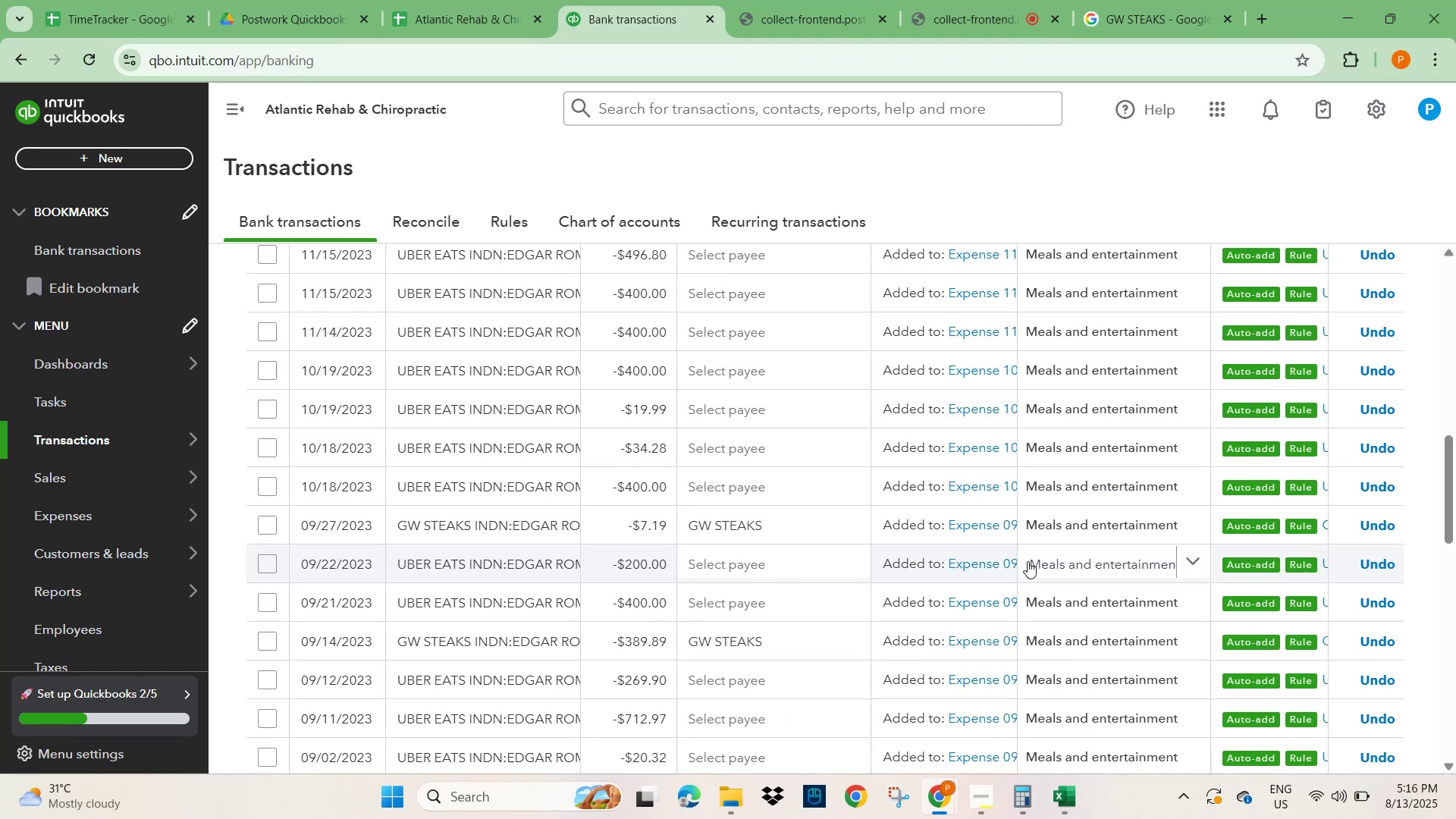 
scroll: coordinate [1028, 563], scroll_direction: down, amount: 1.0
 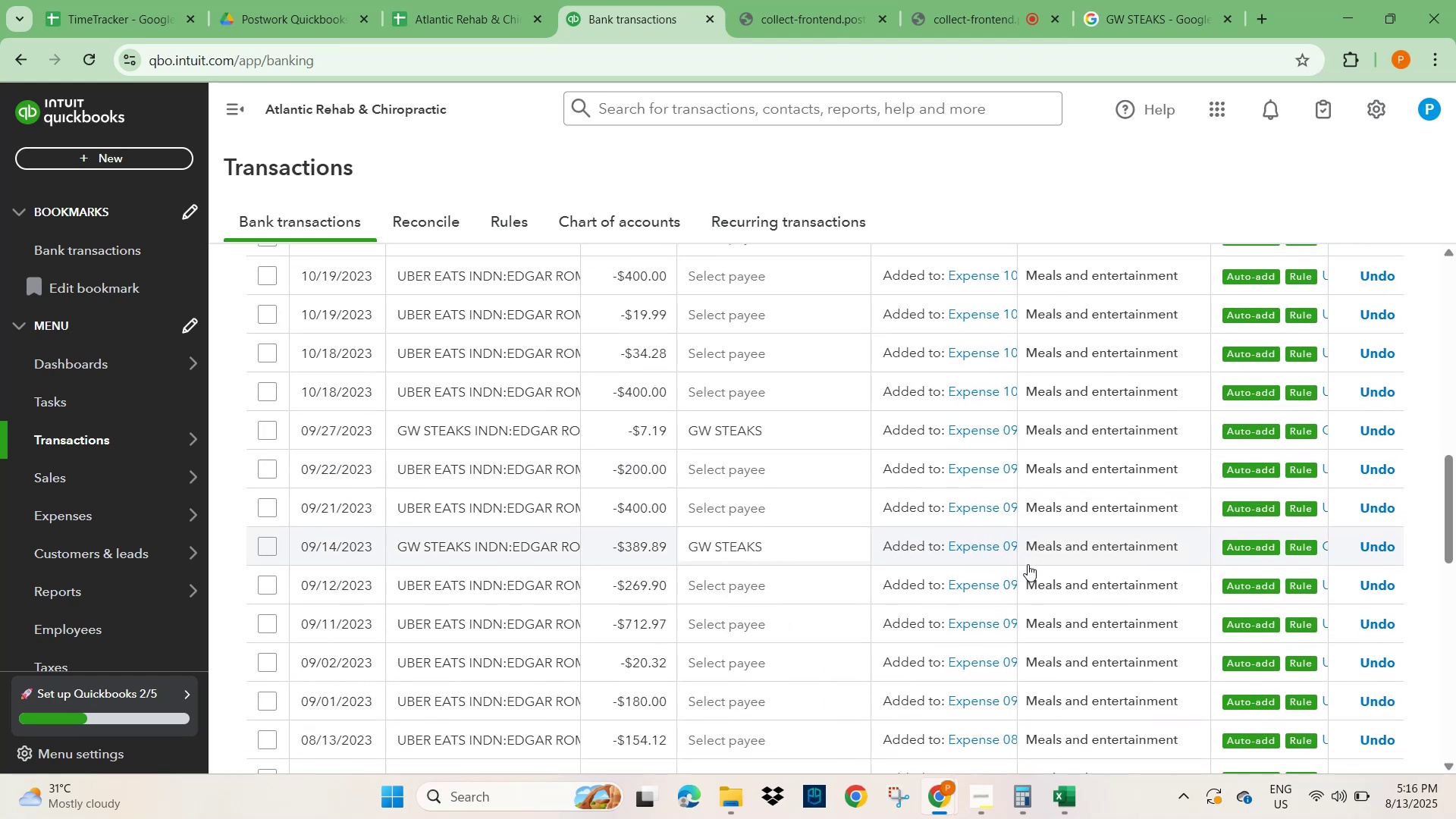 
scroll: coordinate [859, 516], scroll_direction: up, amount: 4.0
 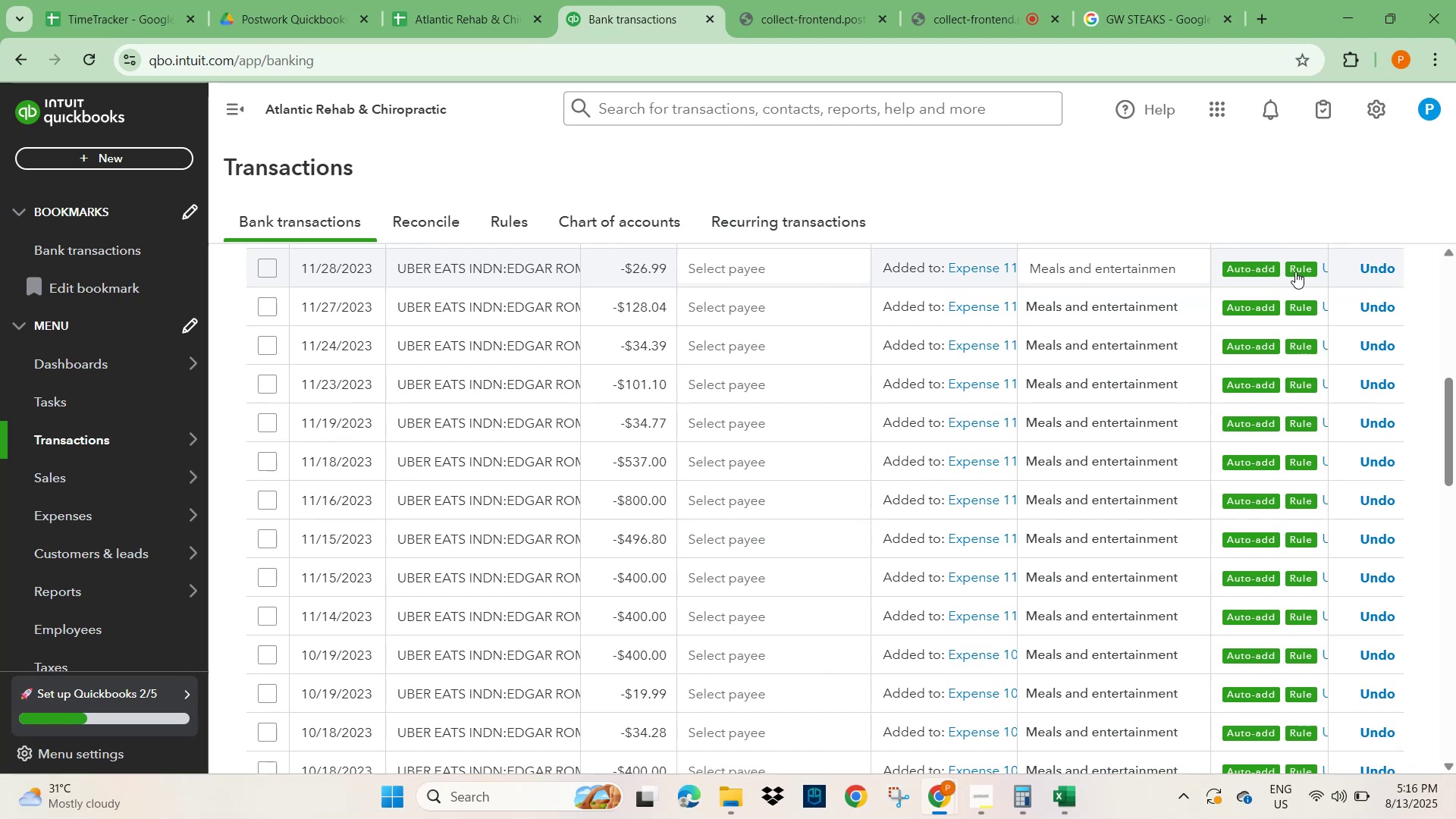 
left_click([1302, 268])
 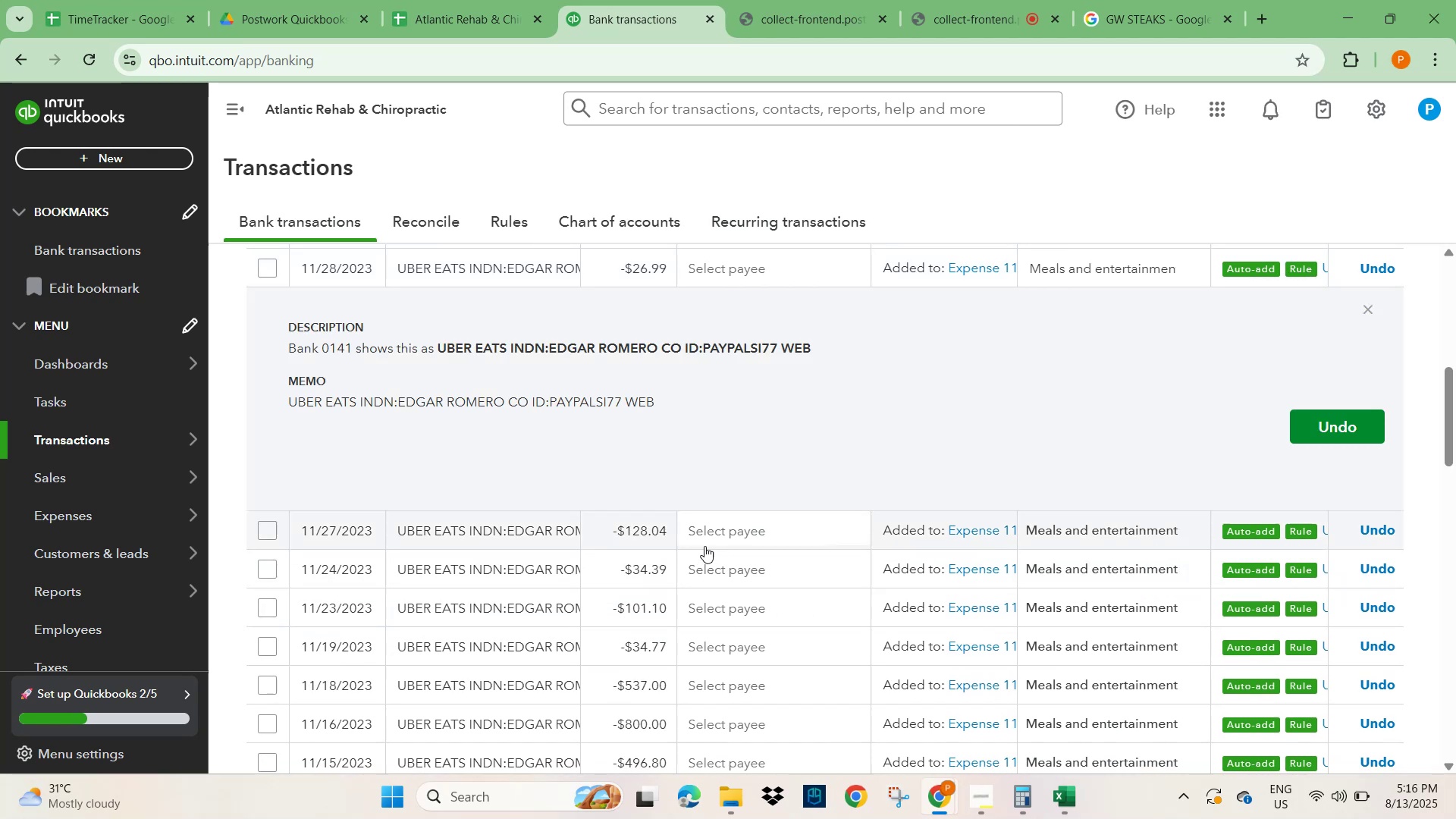 
wait(5.07)
 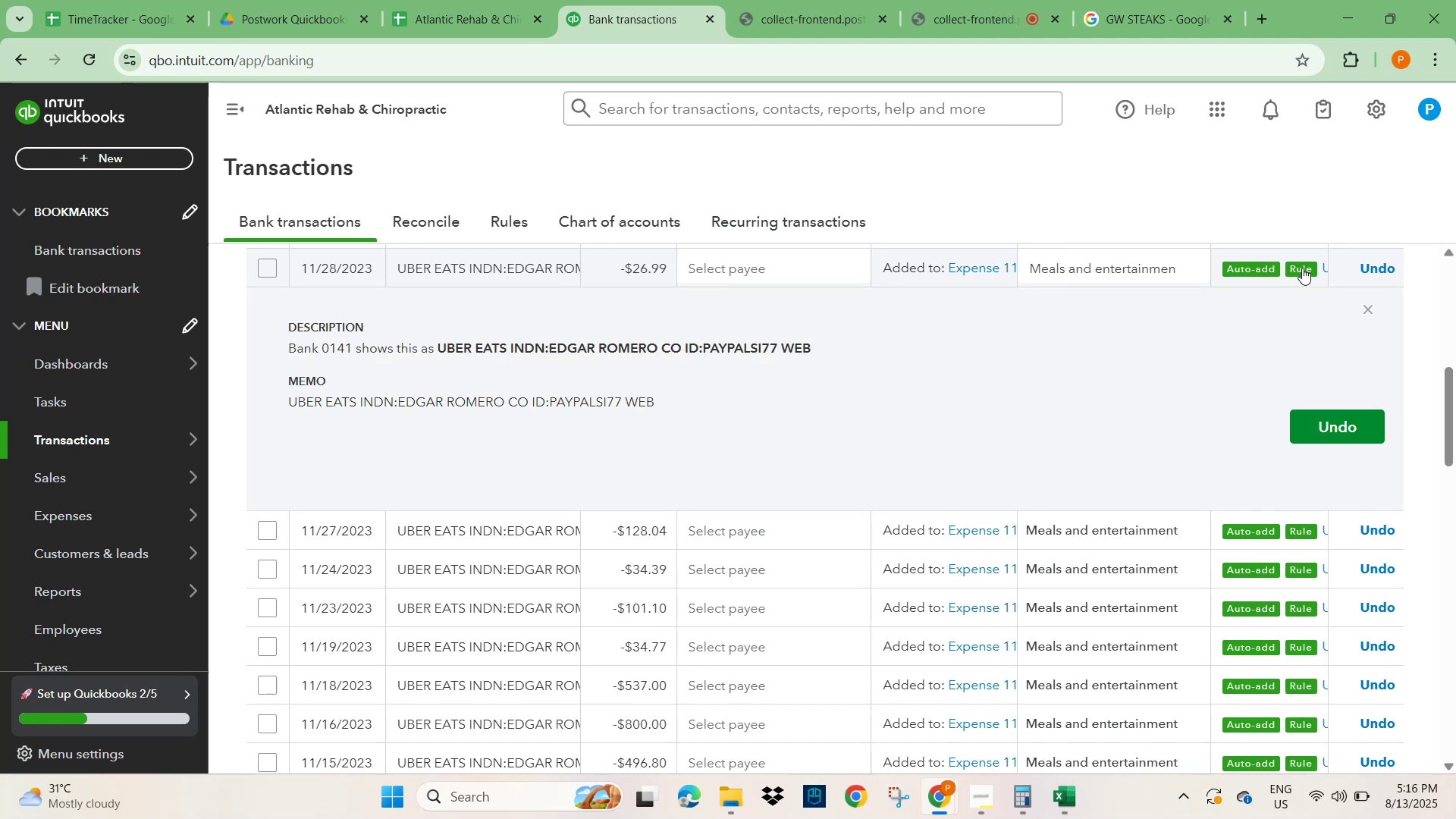 
left_click([850, 529])
 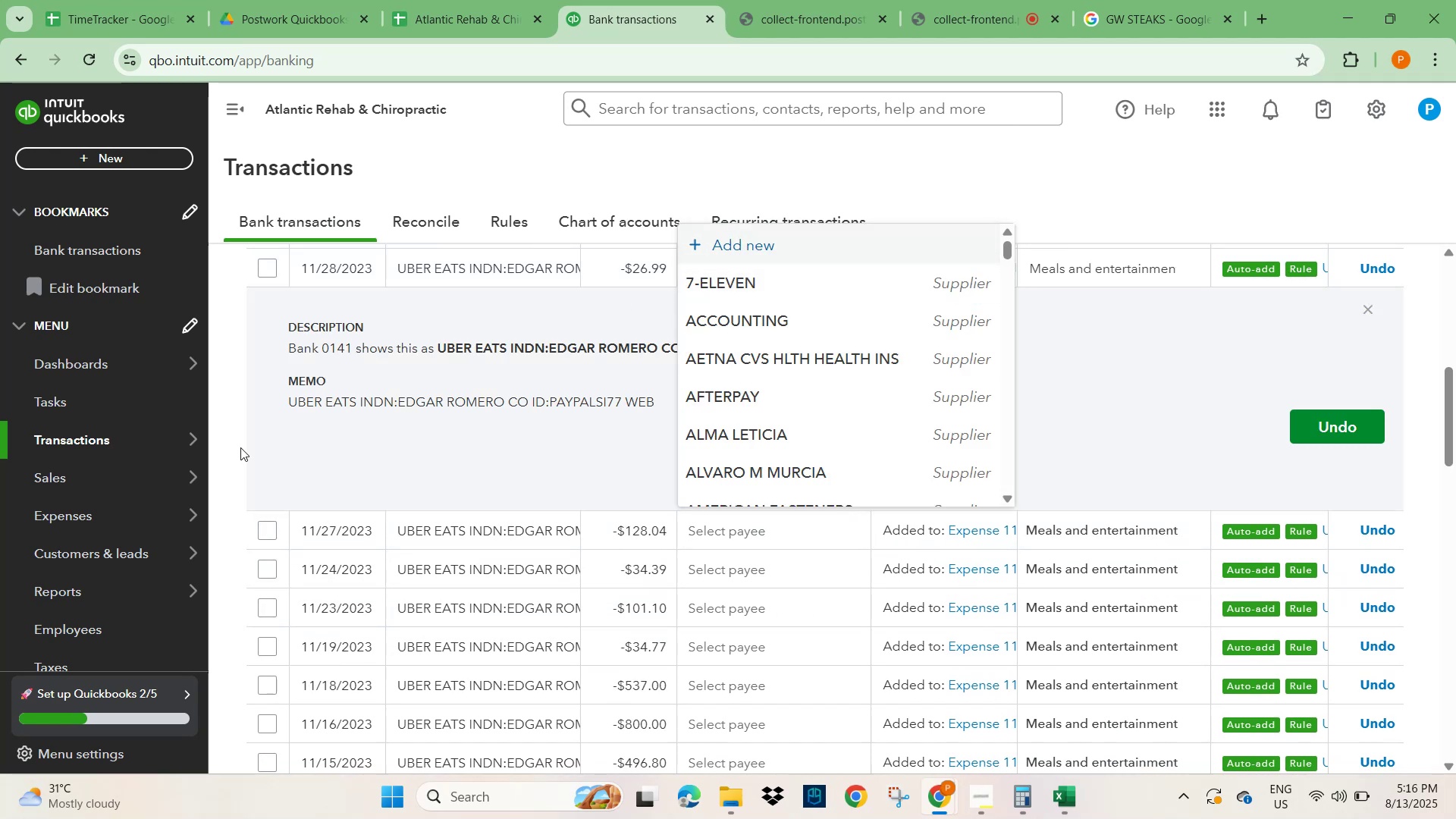 
wait(5.19)
 